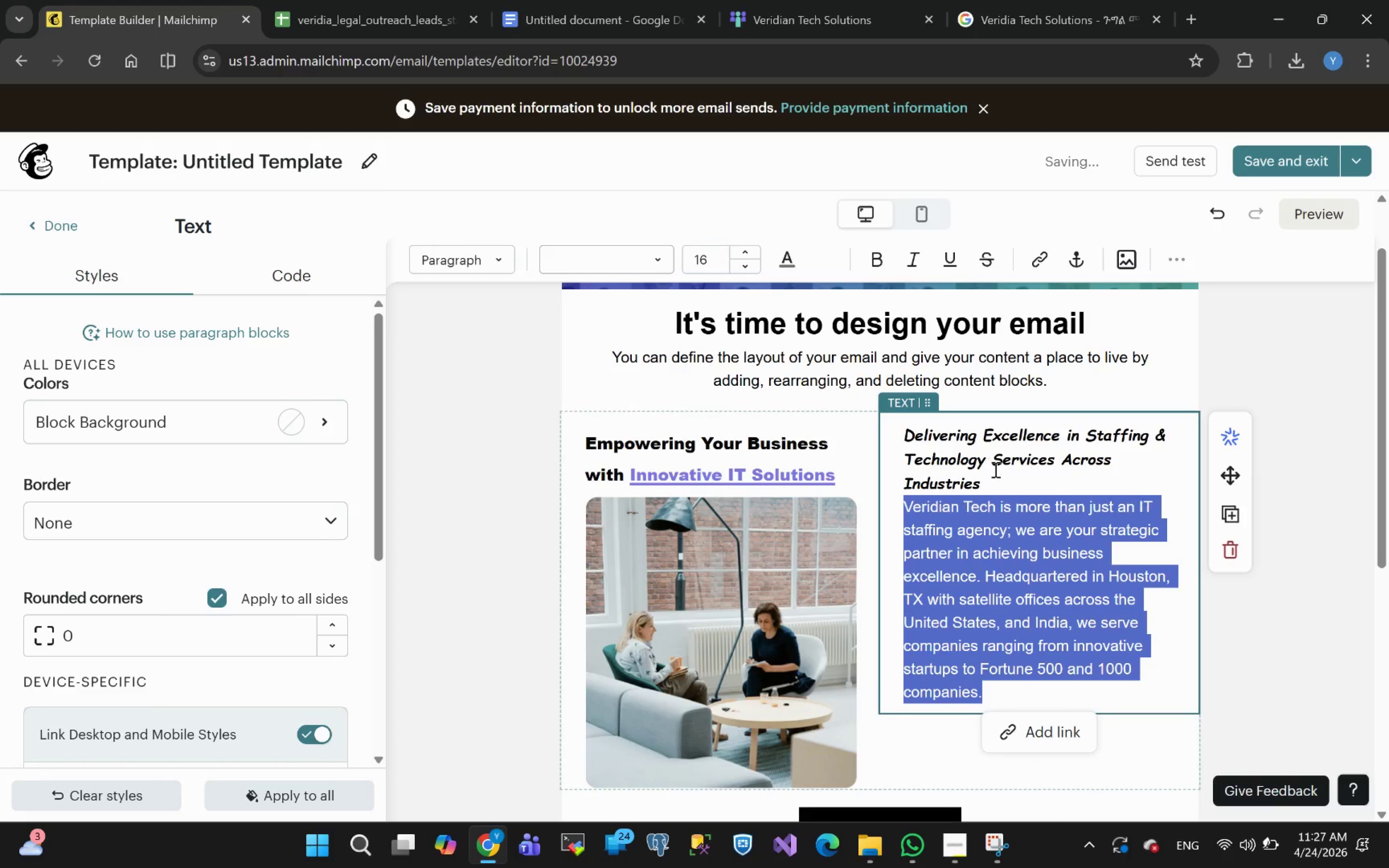 
left_click([996, 484])
 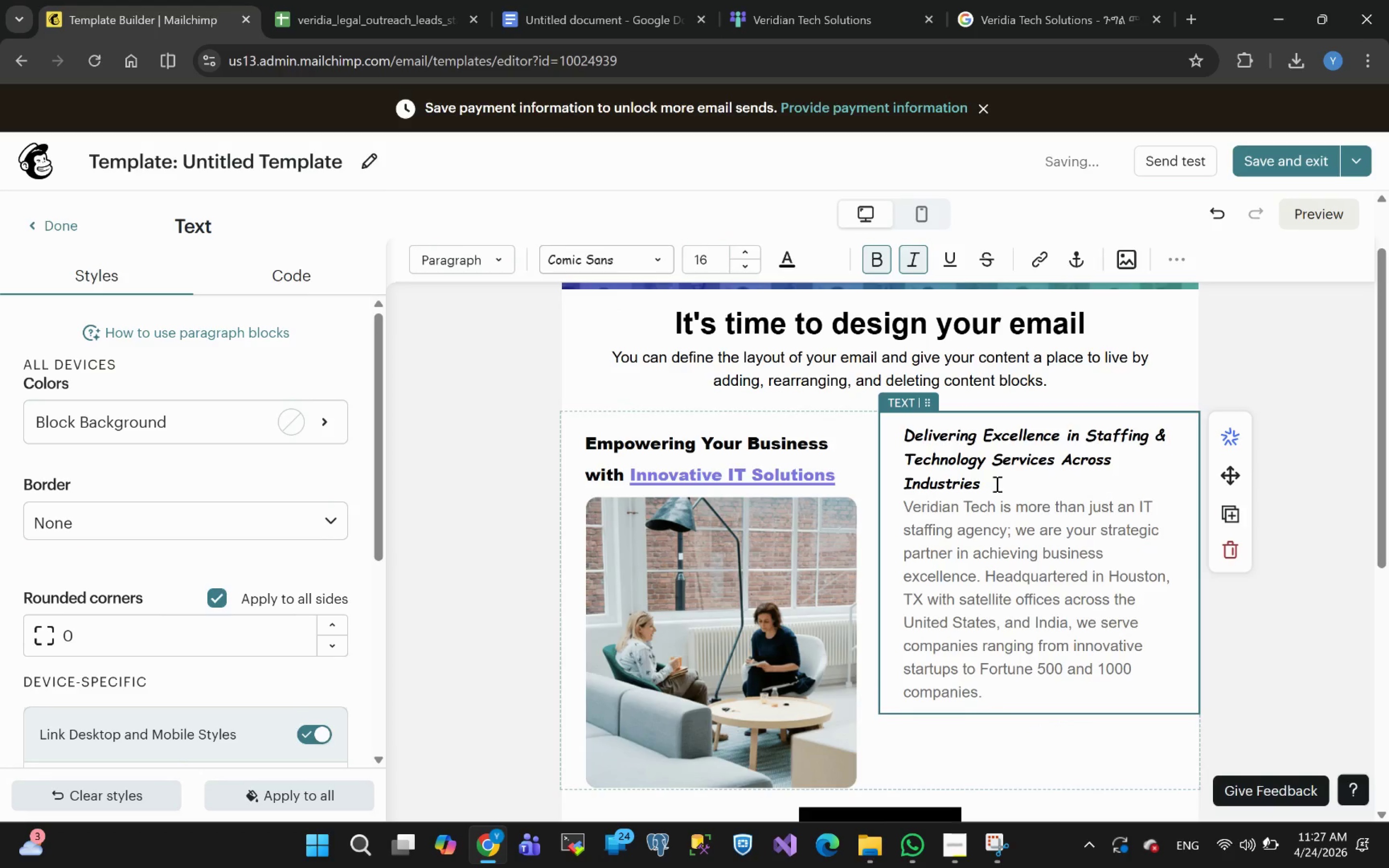 
left_click_drag(start_coordinate=[996, 484], to_coordinate=[908, 435])
 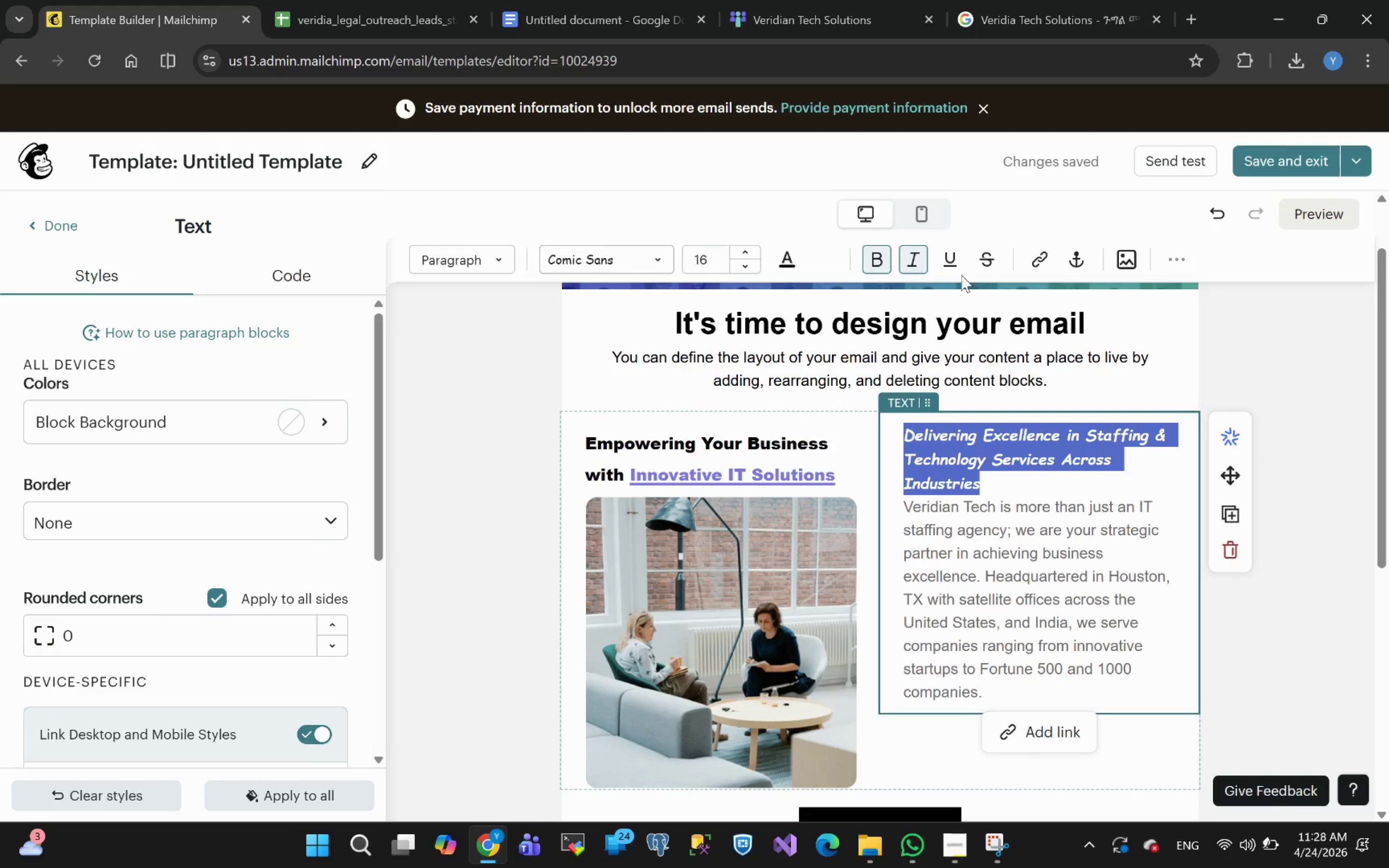 
wait(6.42)
 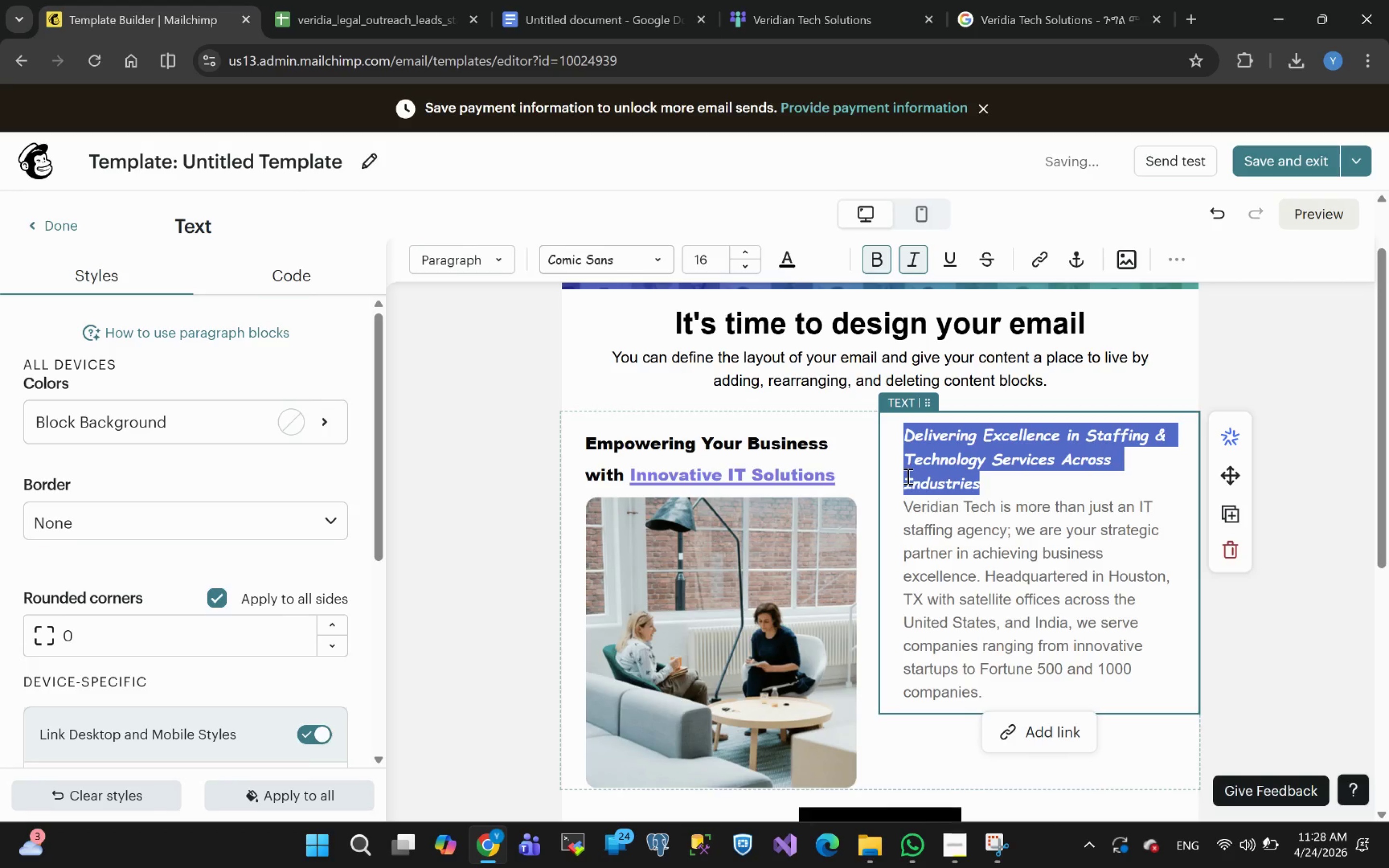 
left_click([788, 261])
 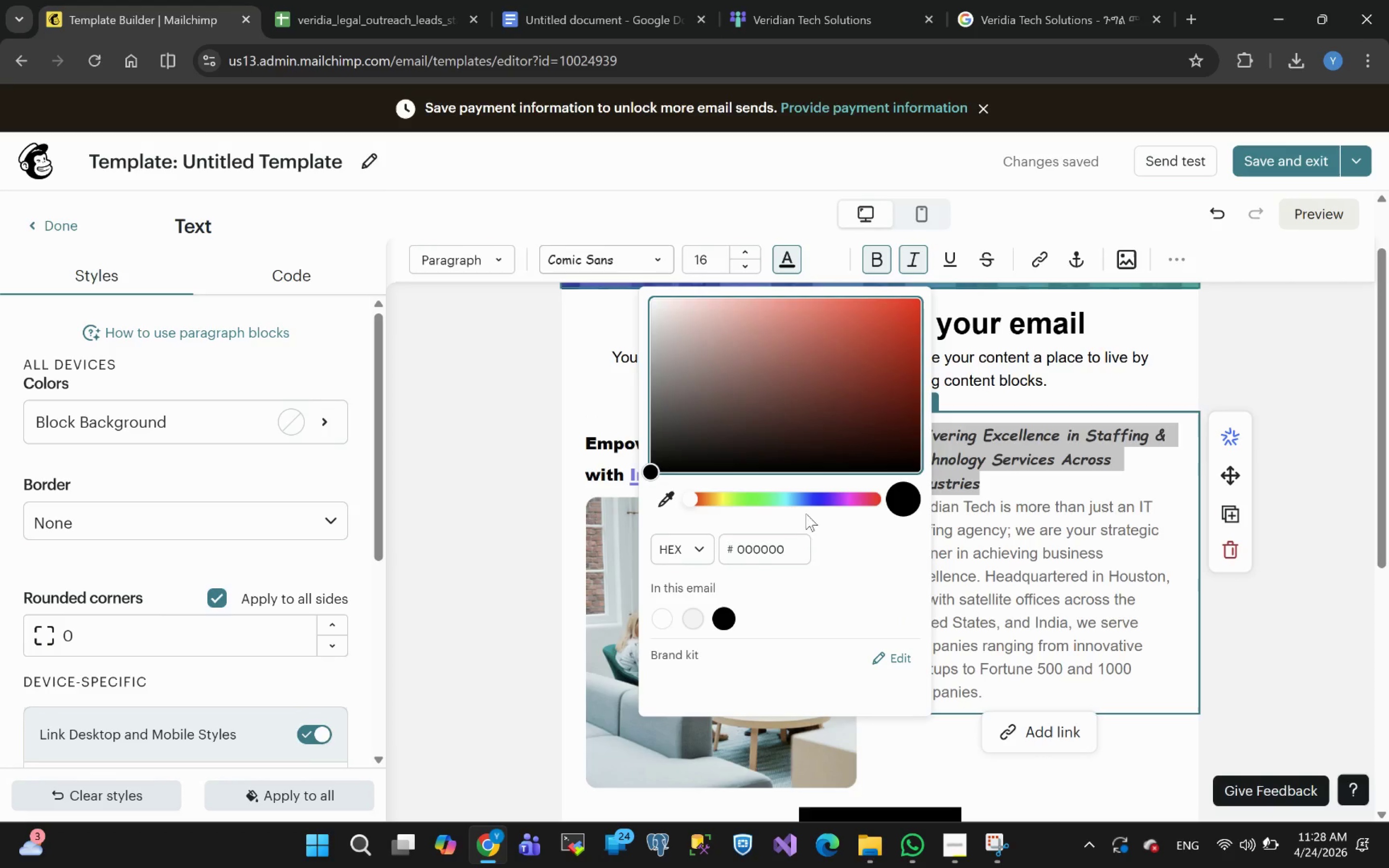 
left_click([803, 498])
 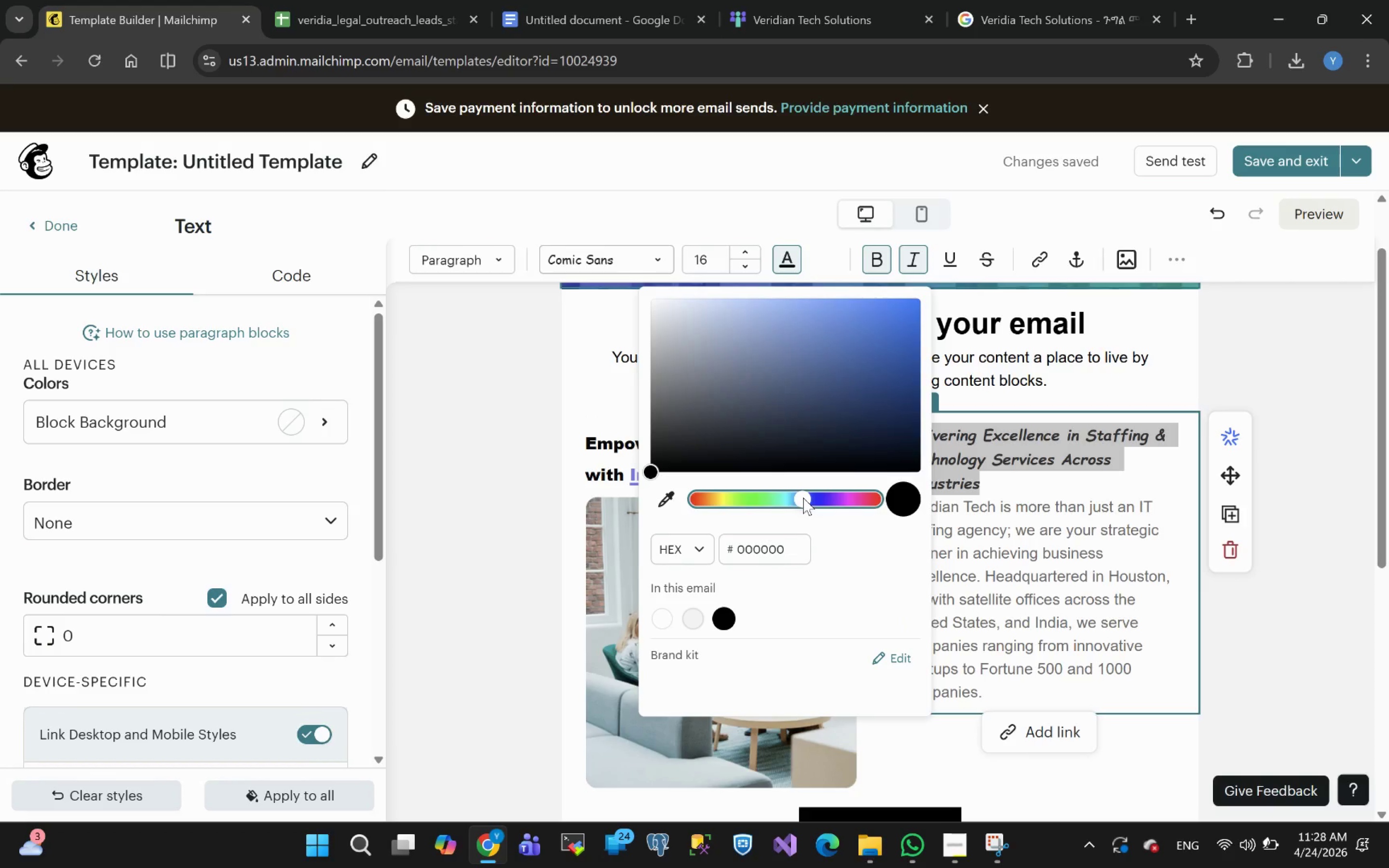 
left_click_drag(start_coordinate=[803, 498], to_coordinate=[813, 501])
 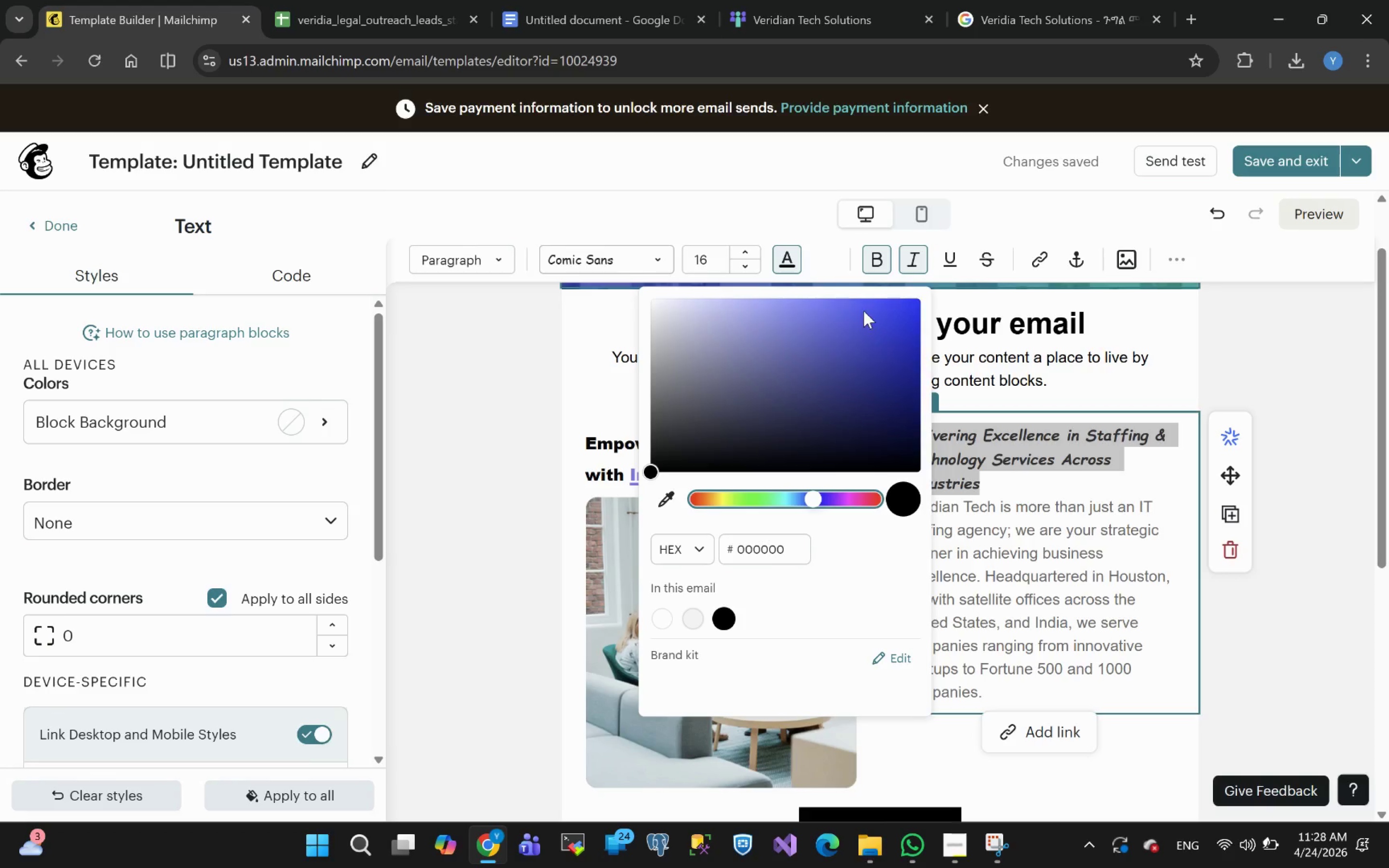 
left_click([864, 311])
 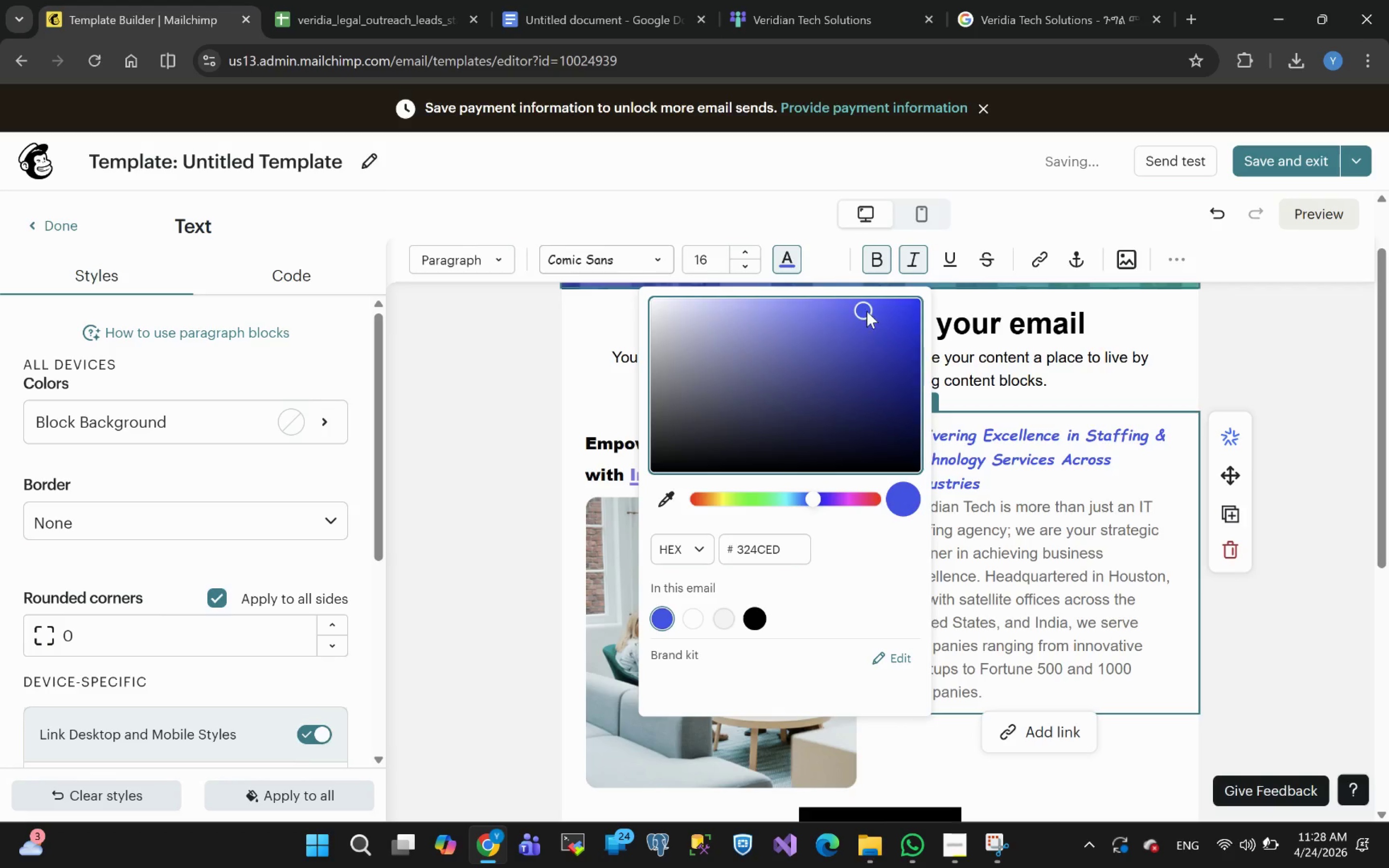 
left_click([876, 313])
 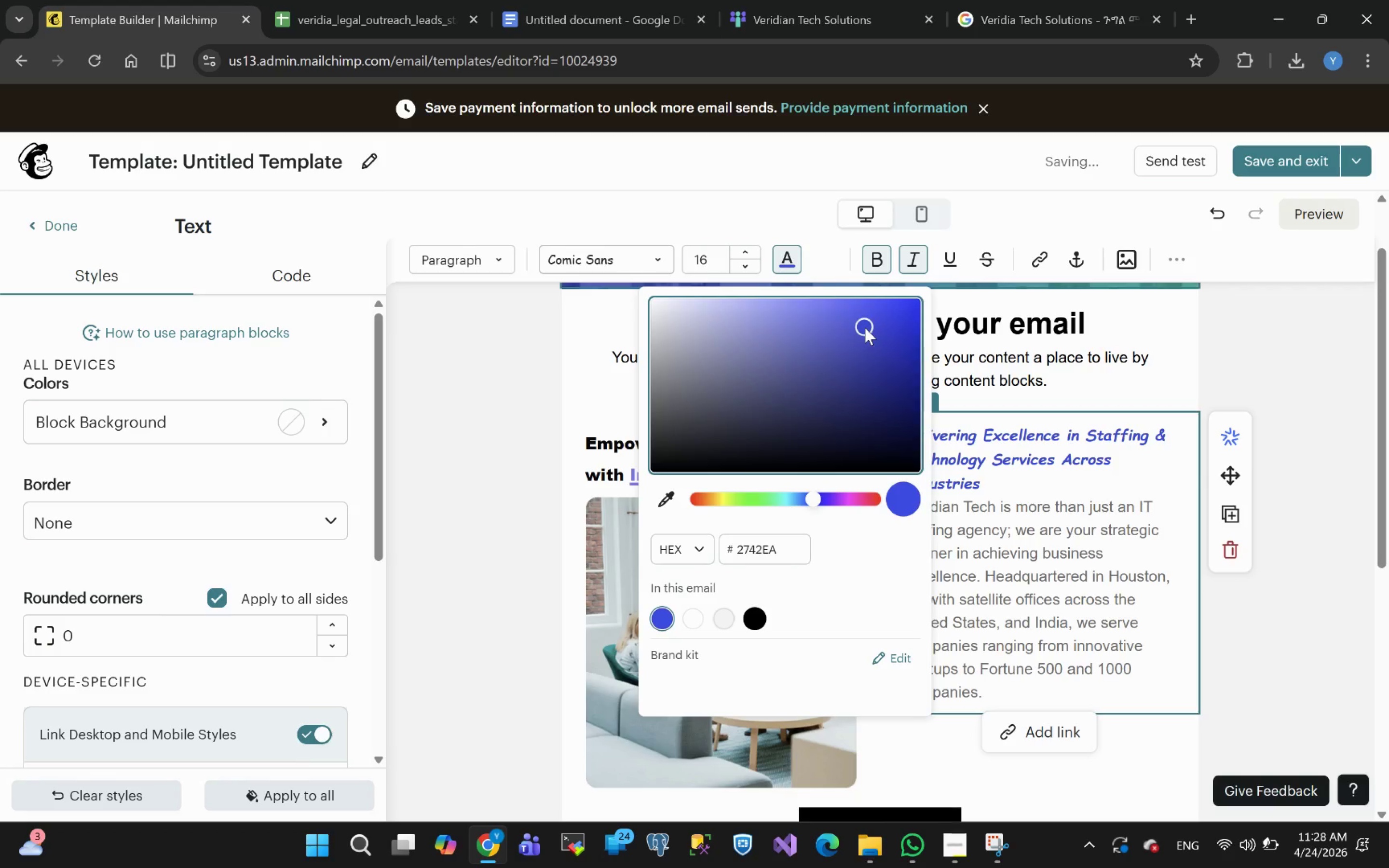 
double_click([865, 327])
 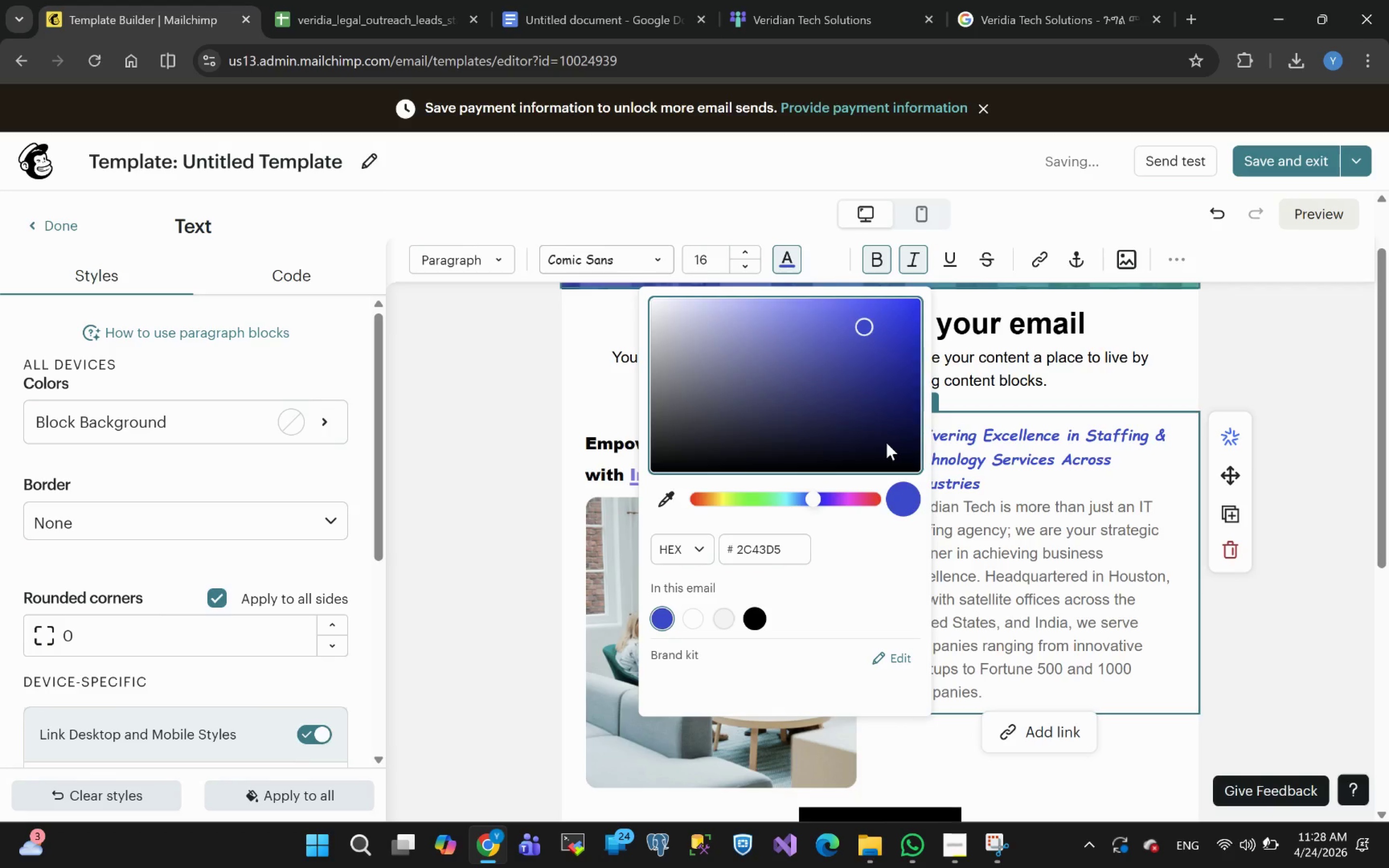 
left_click([1158, 537])
 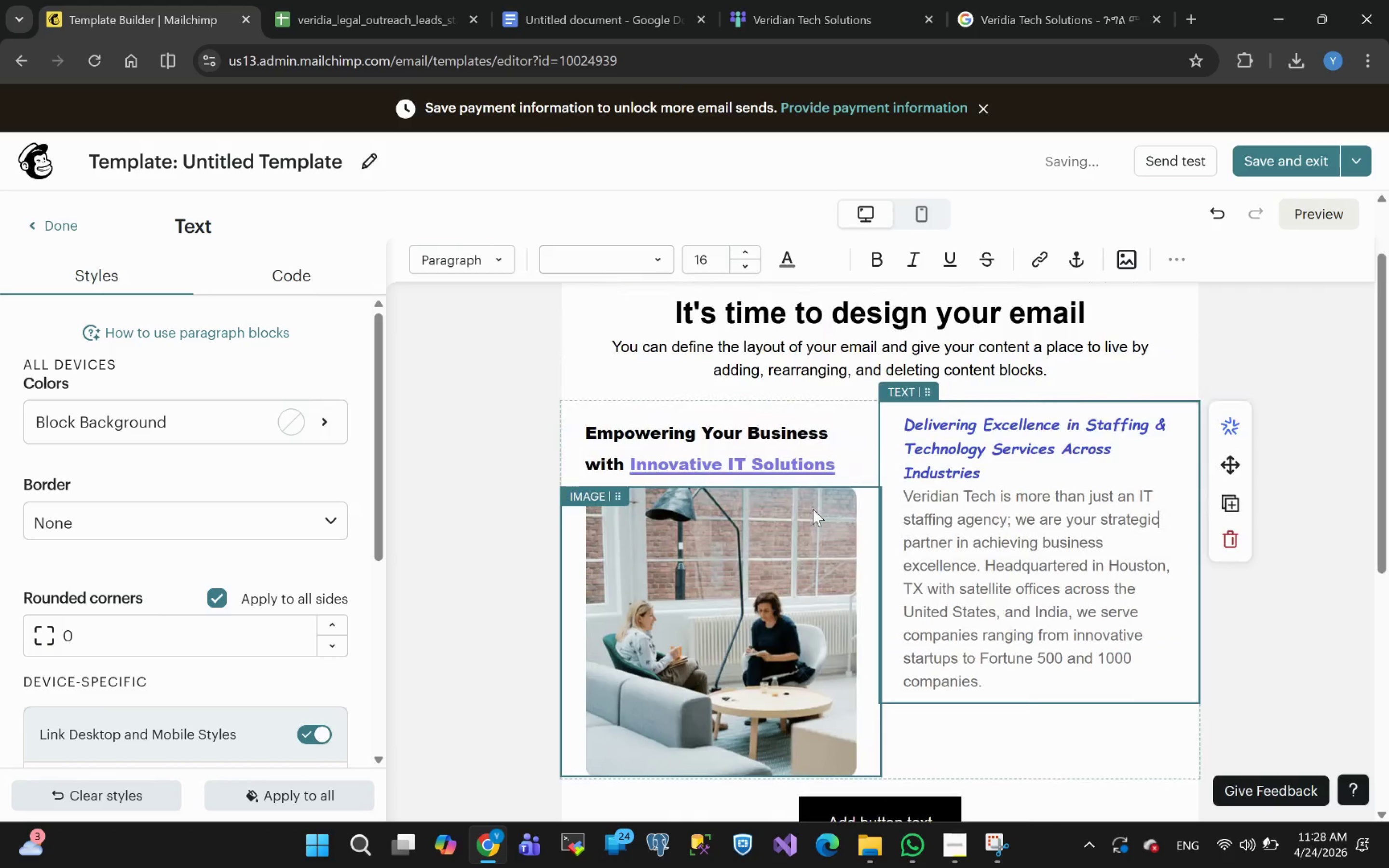 
wait(10.91)
 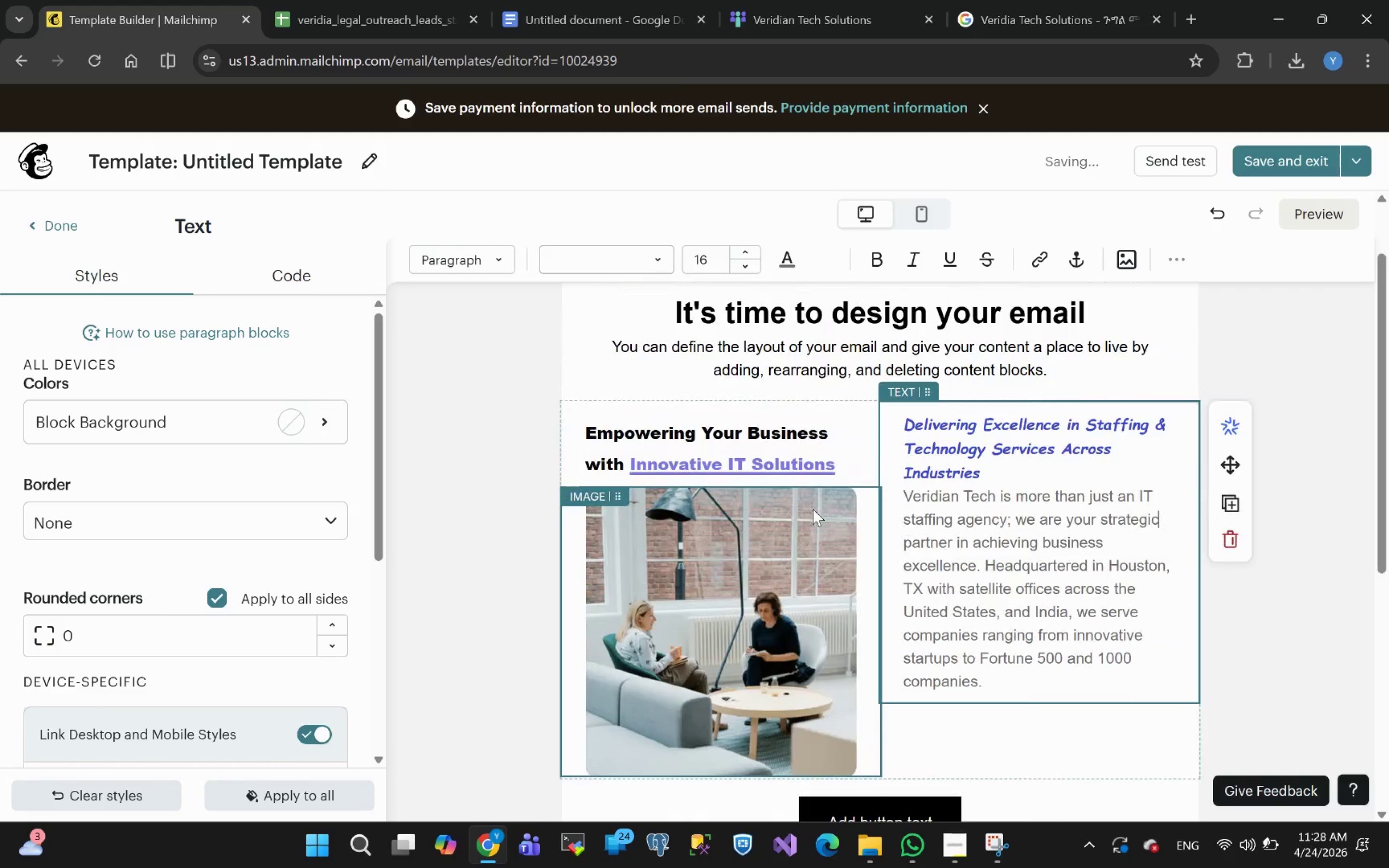 
left_click([874, 686])
 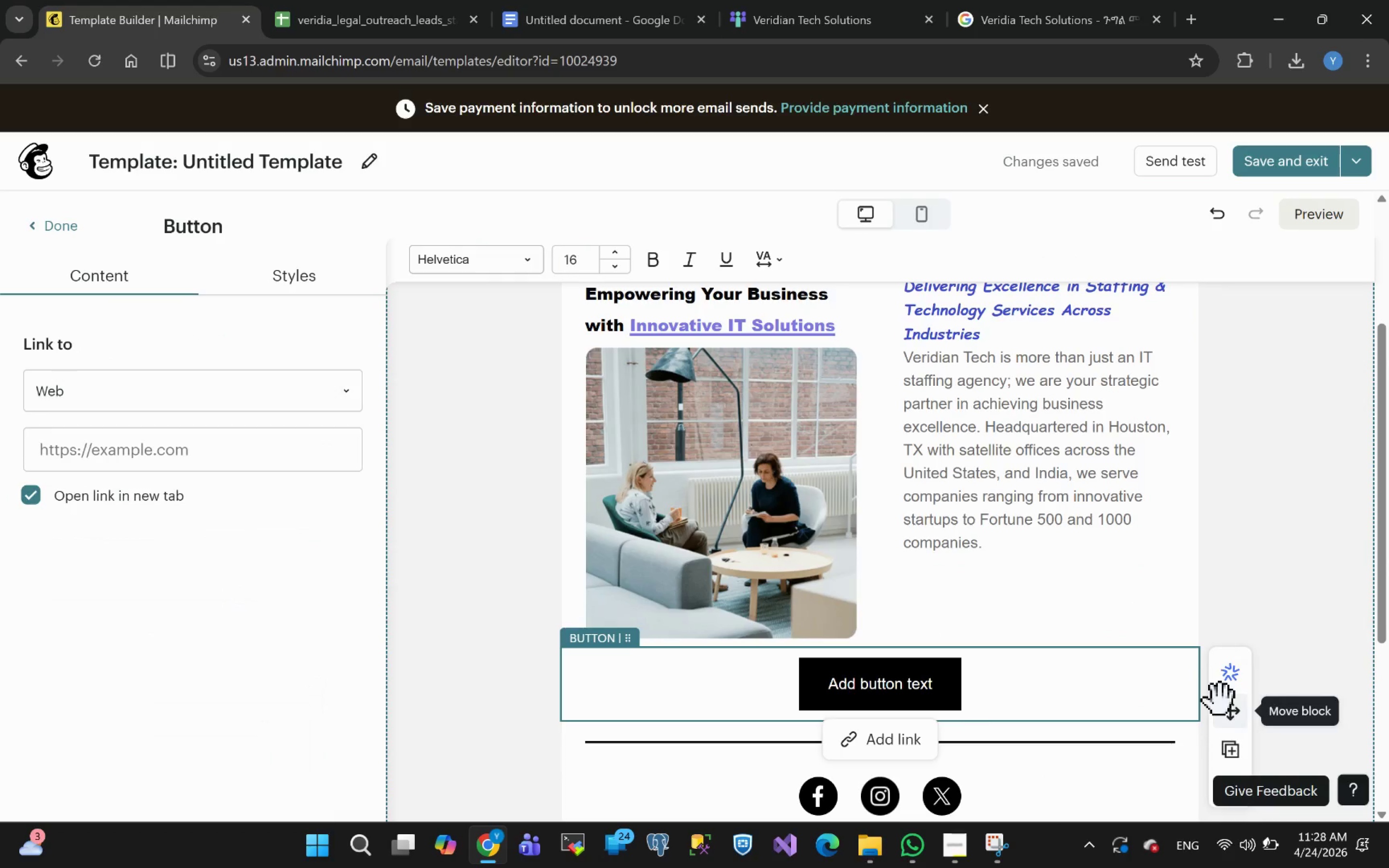 
left_click_drag(start_coordinate=[1225, 715], to_coordinate=[963, 558])
 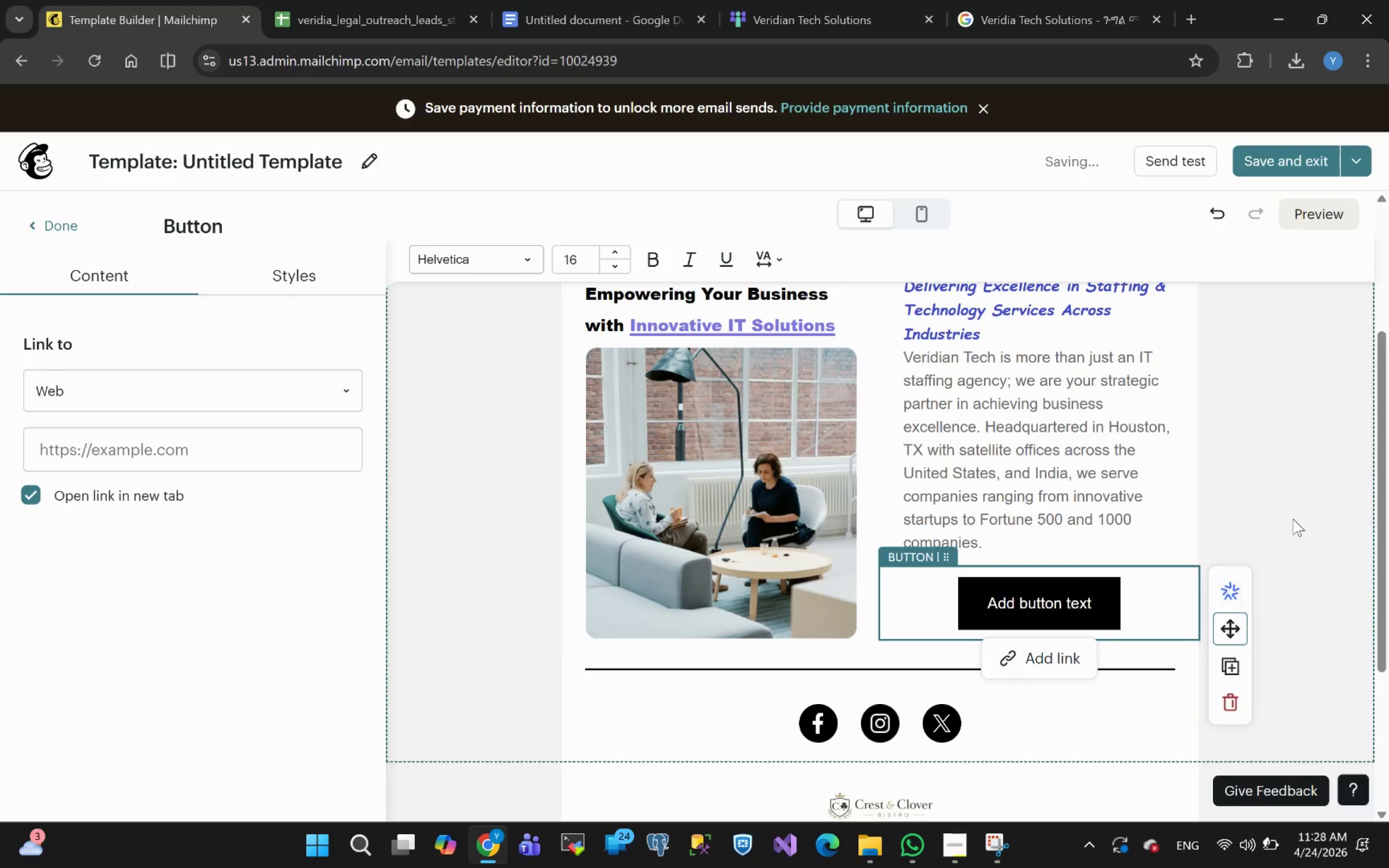 
left_click([1293, 493])
 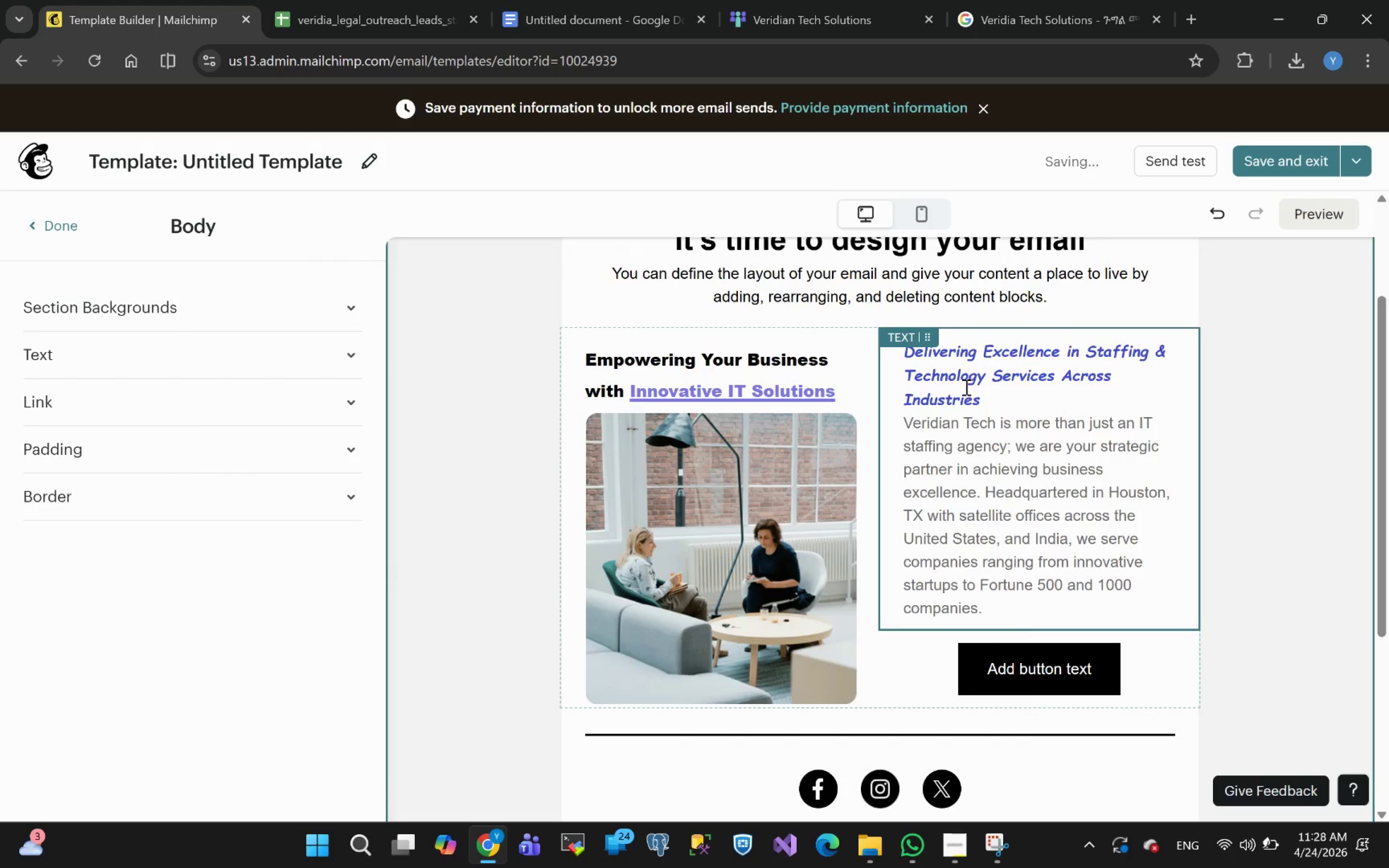 
left_click([906, 362])
 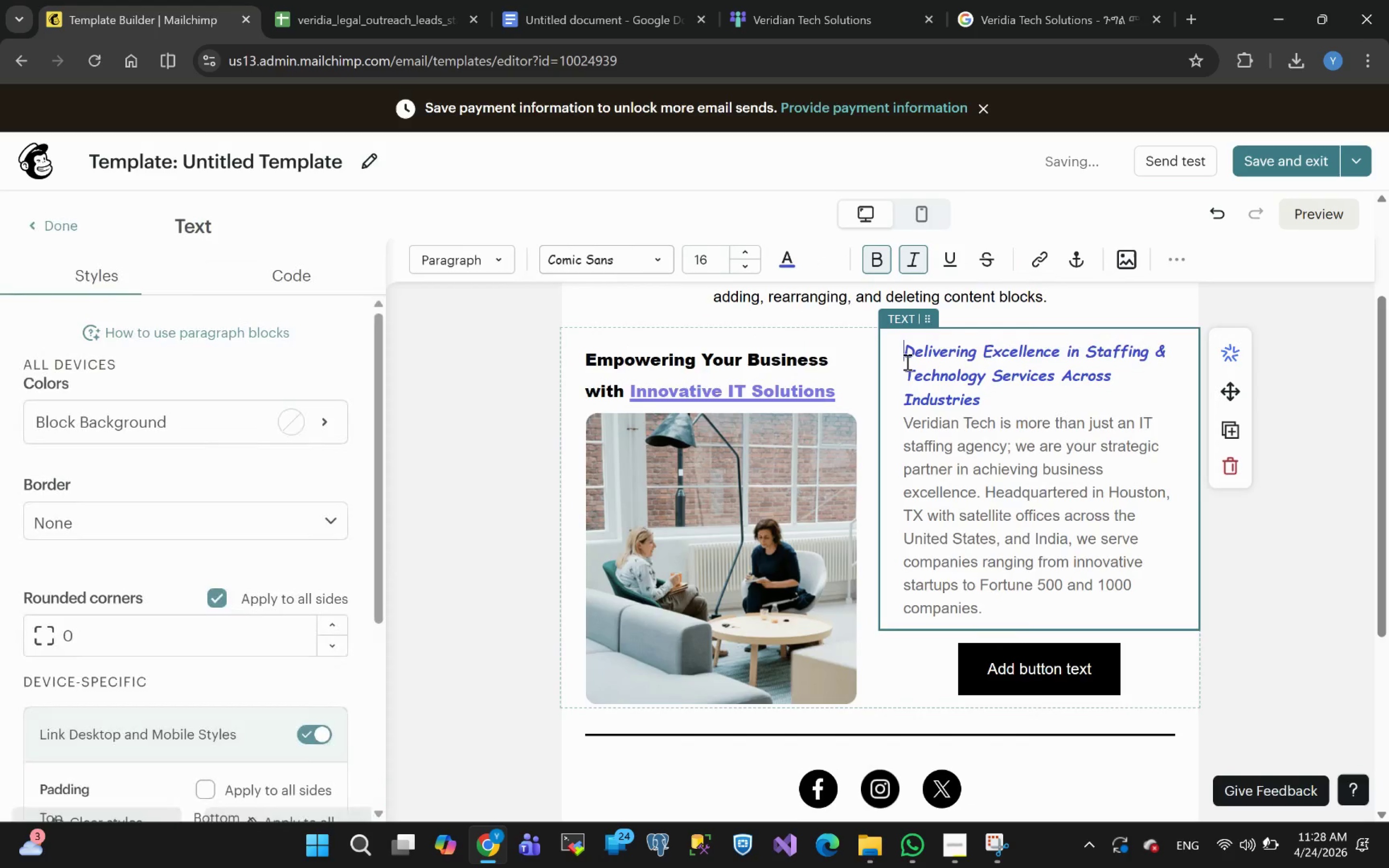 
key(Enter)
 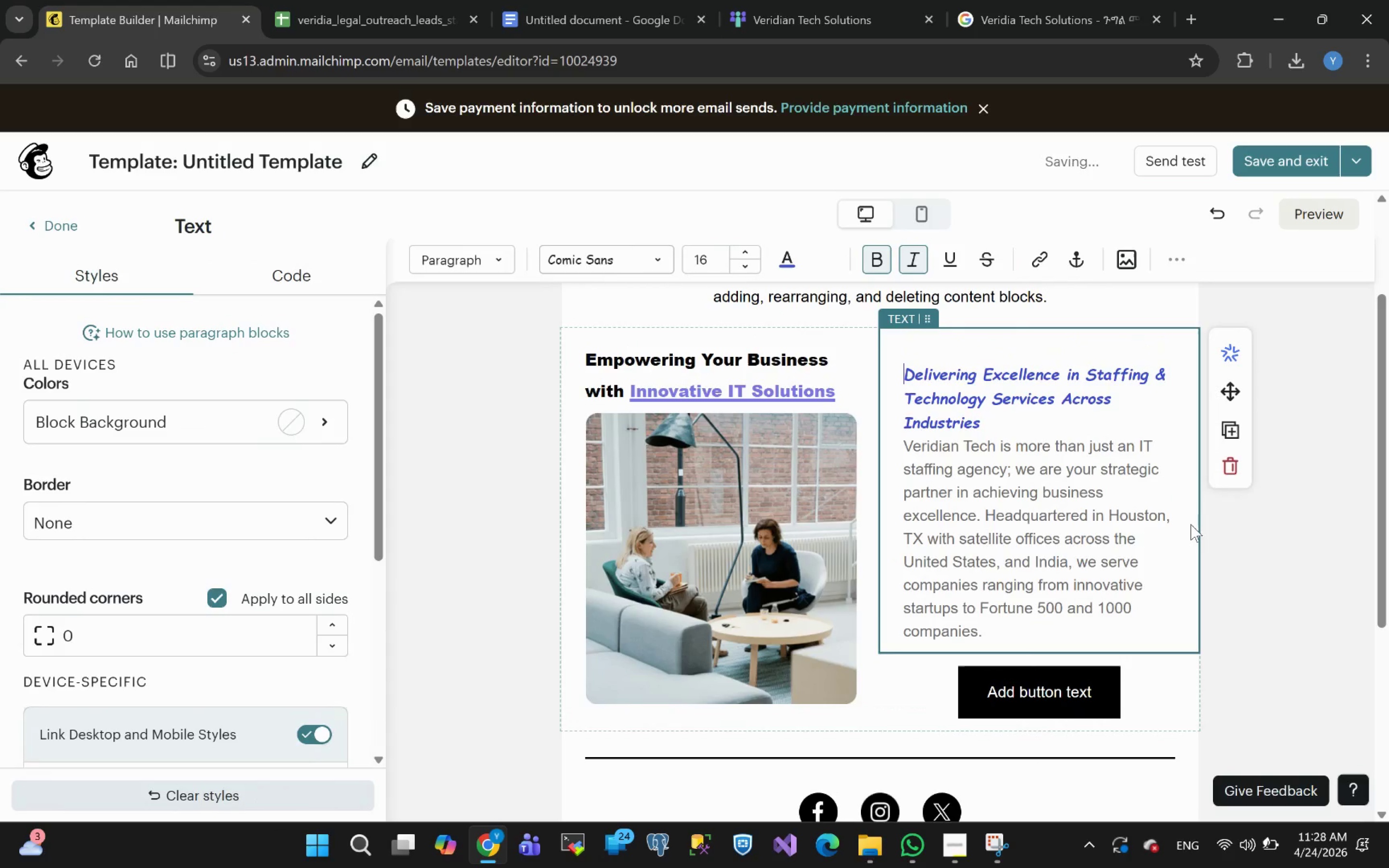 
left_click([1320, 577])
 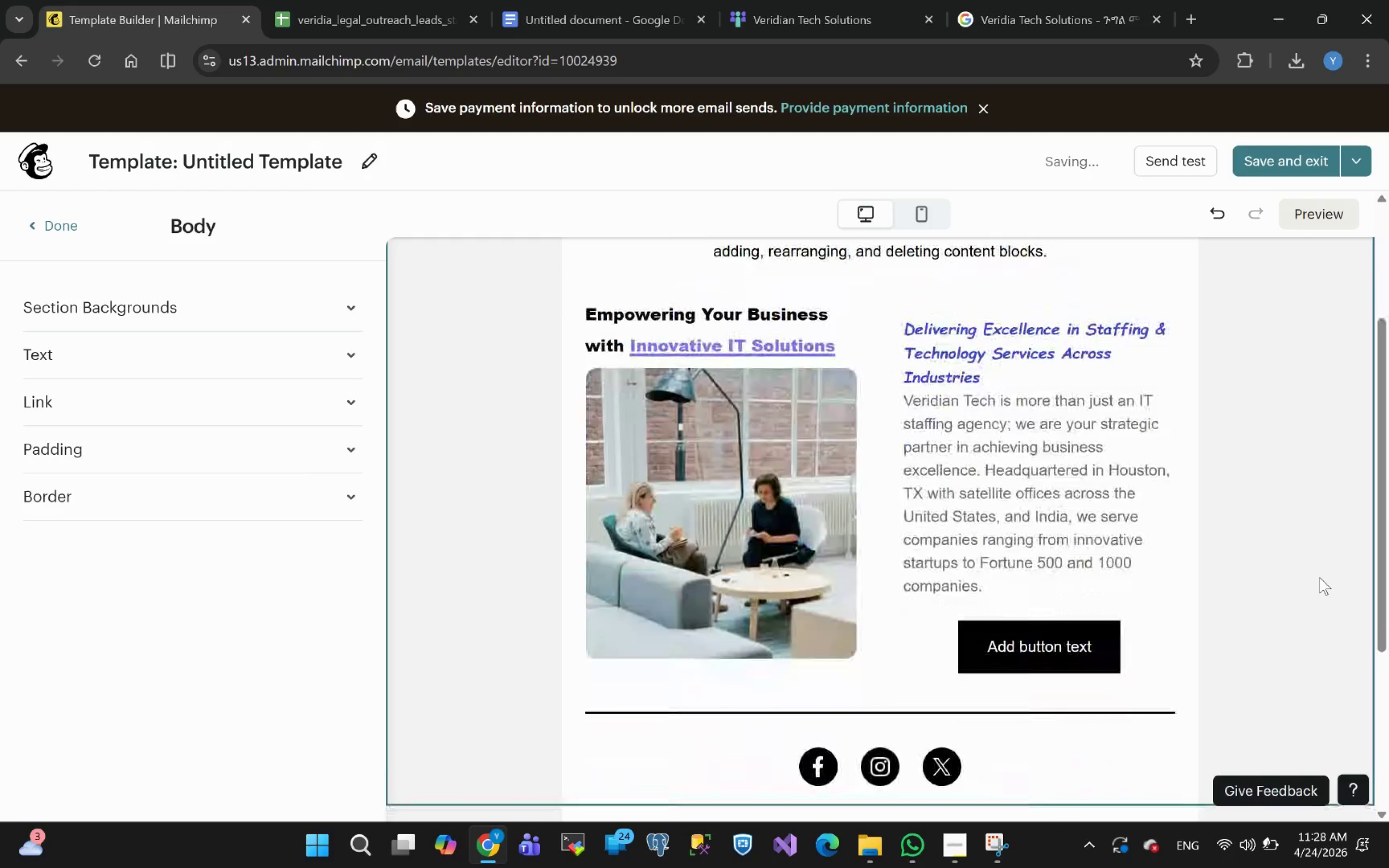 
wait(5.57)
 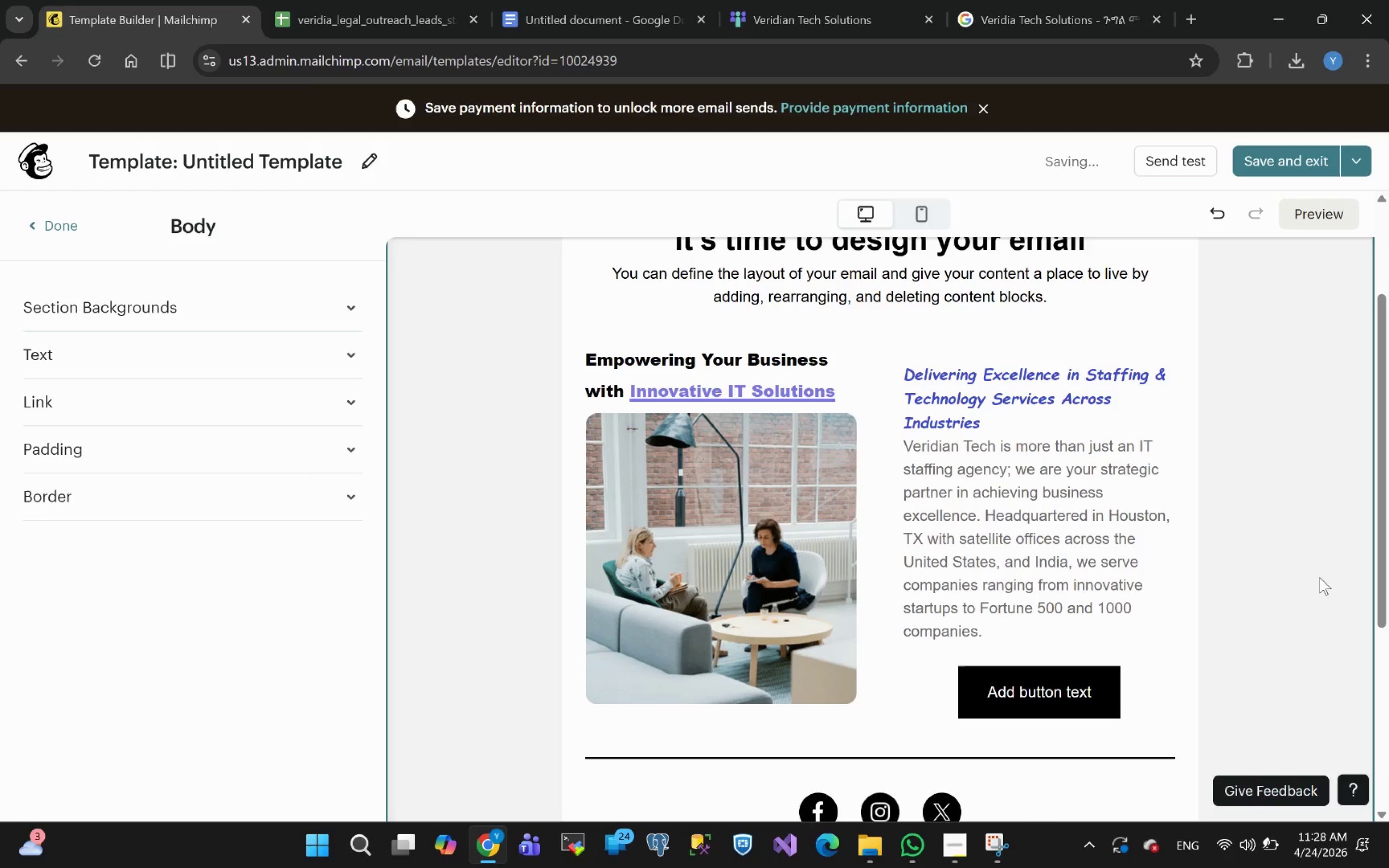 
left_click([1113, 639])
 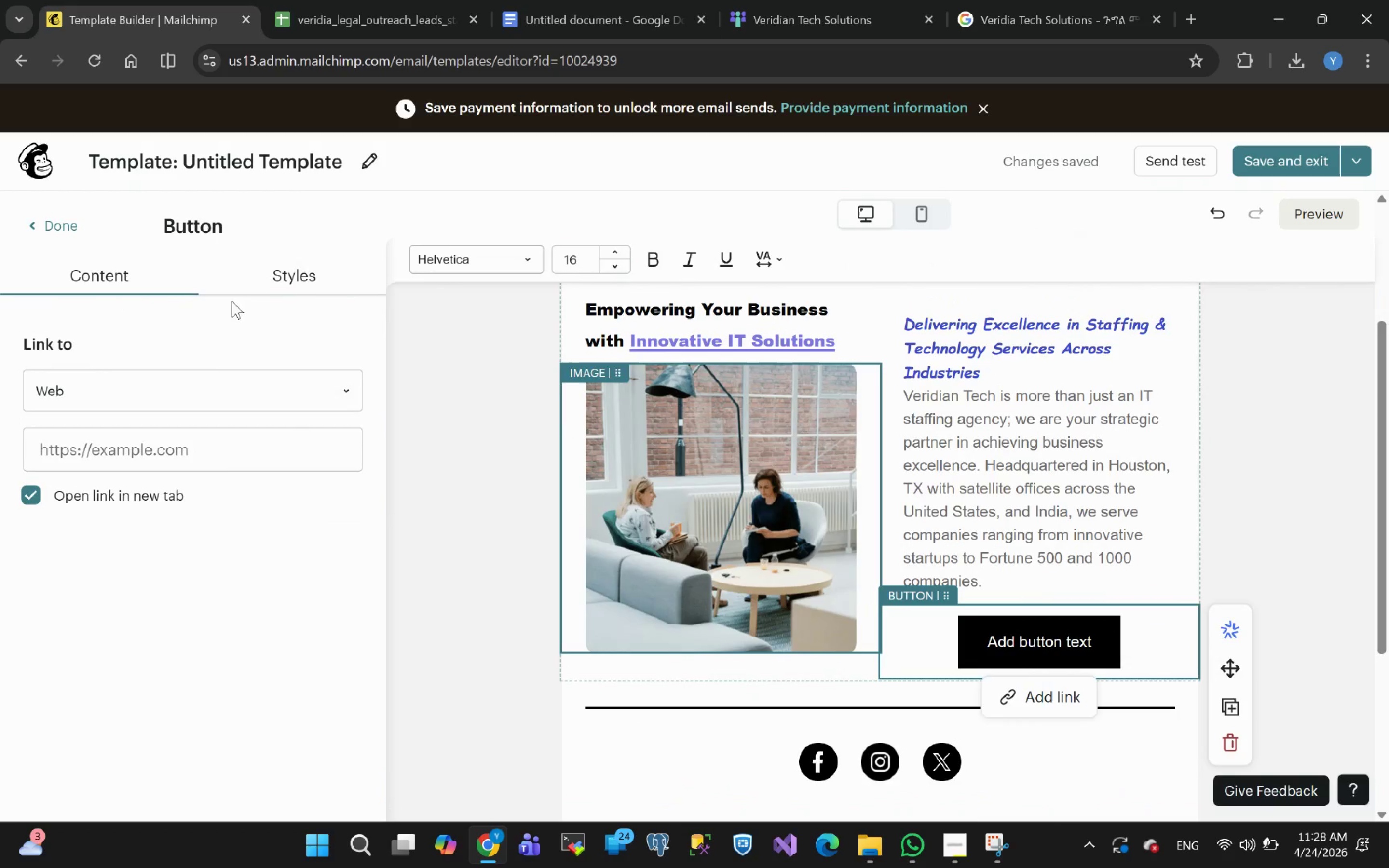 
left_click([289, 282])
 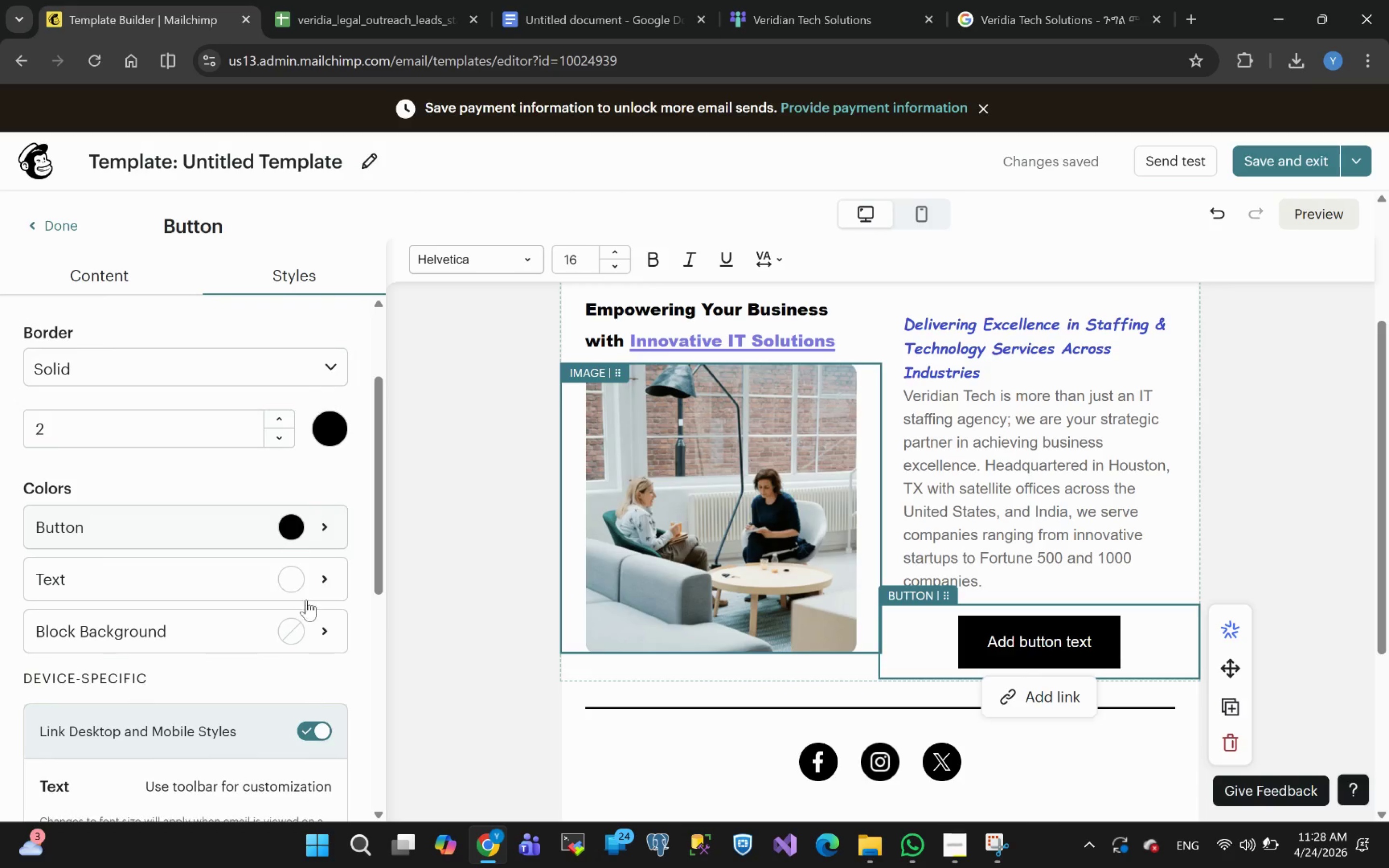 
left_click([292, 537])
 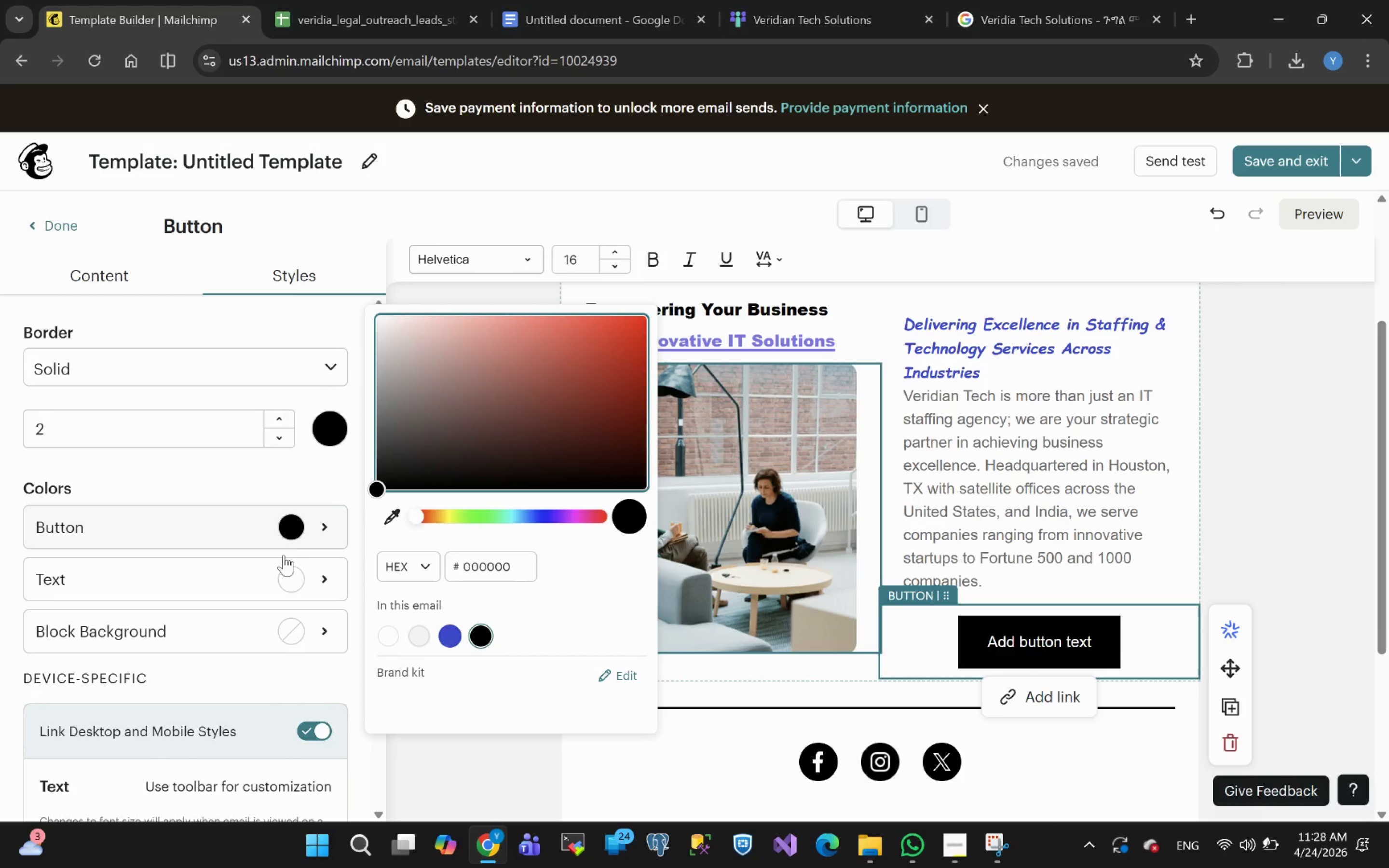 
wait(5.54)
 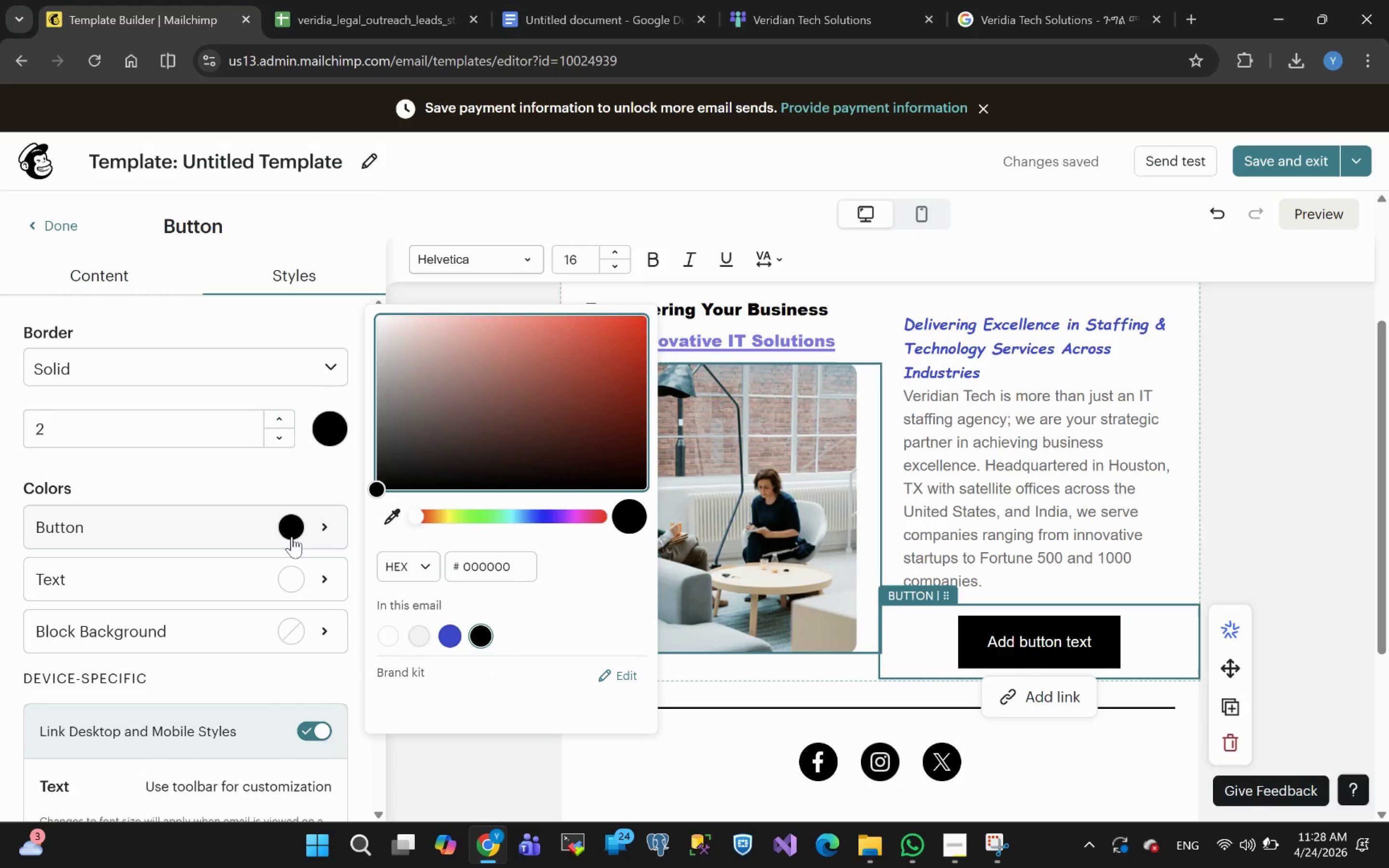 
left_click([454, 637])
 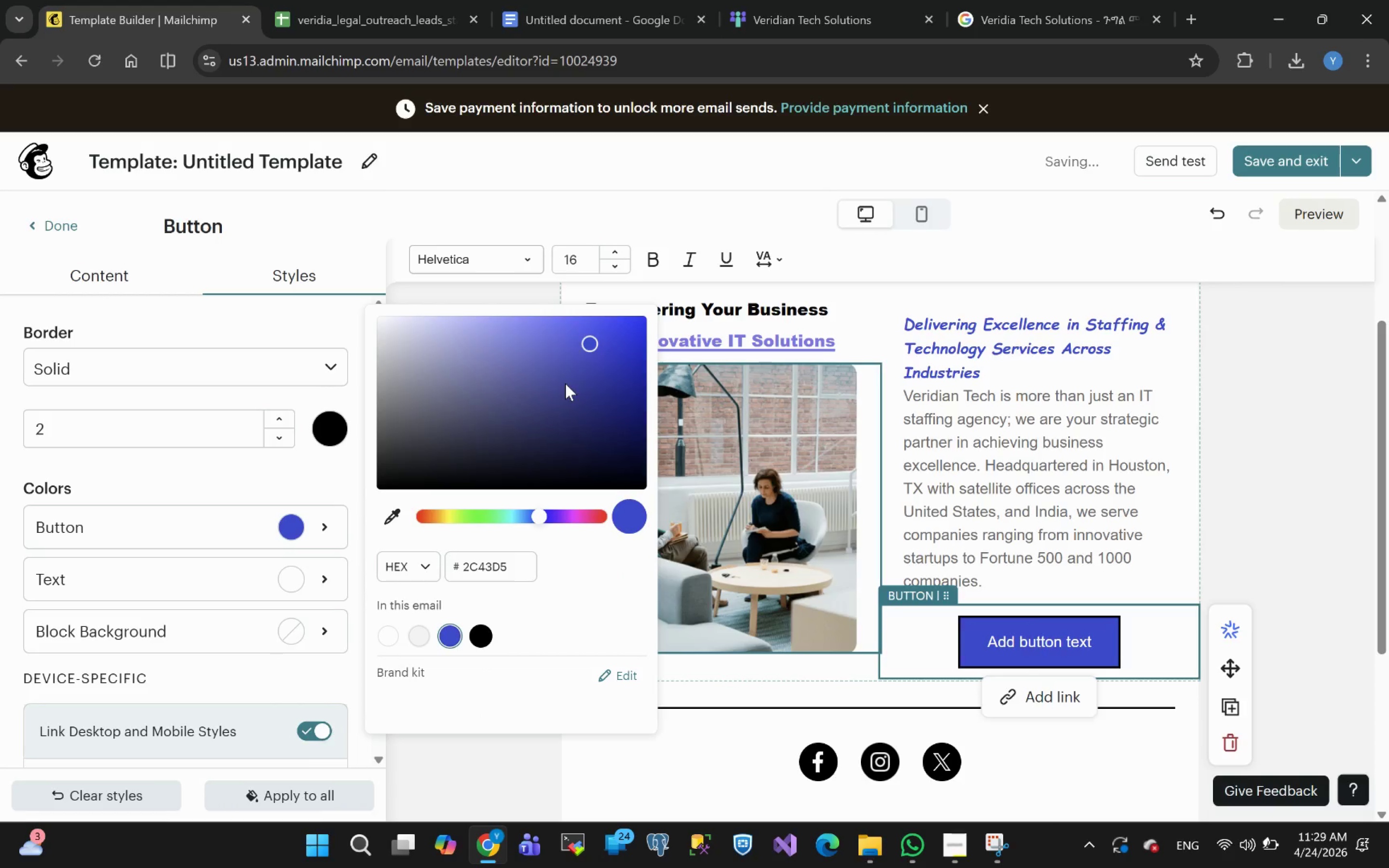 
left_click([581, 387])
 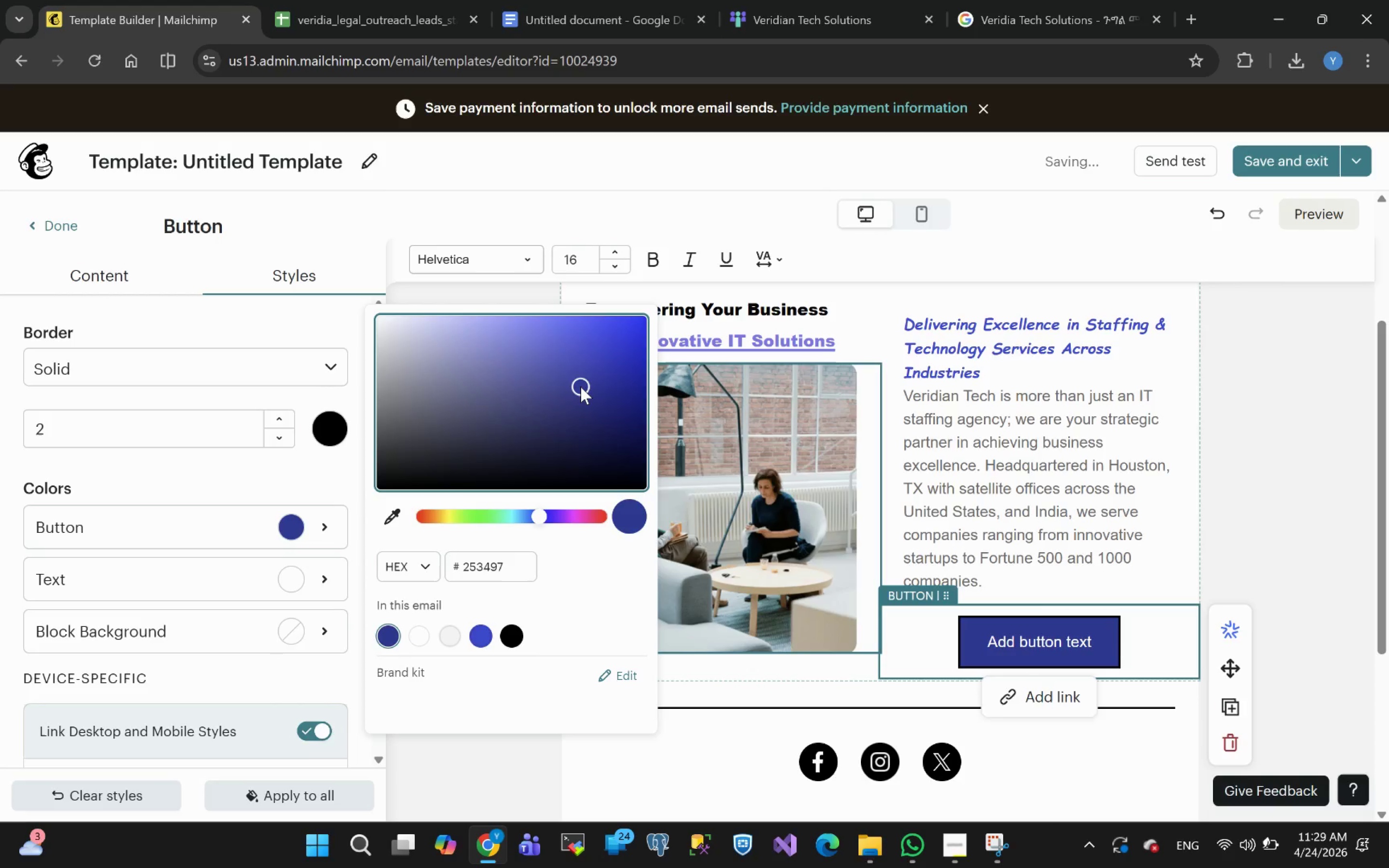 
left_click([567, 376])
 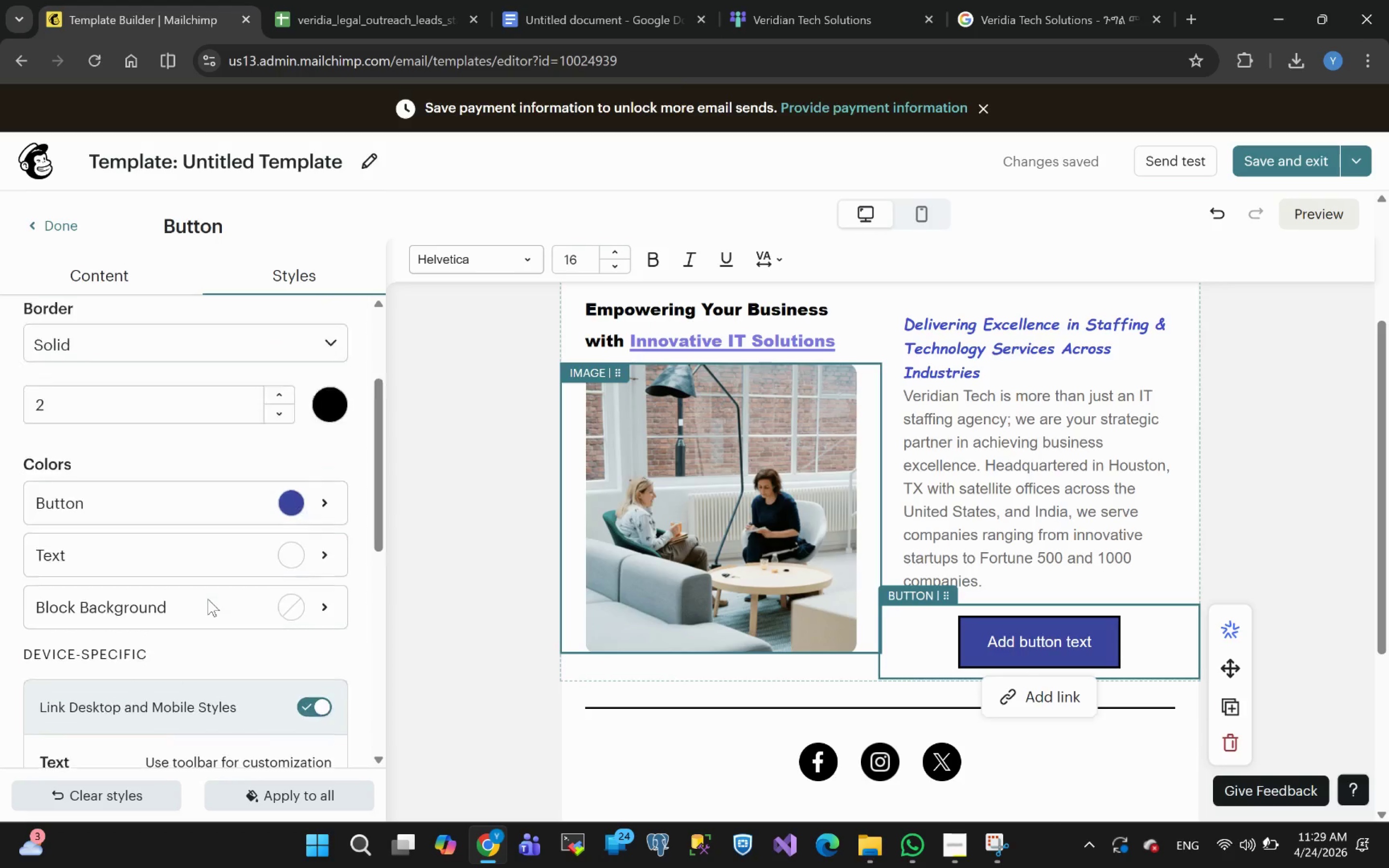 
wait(6.97)
 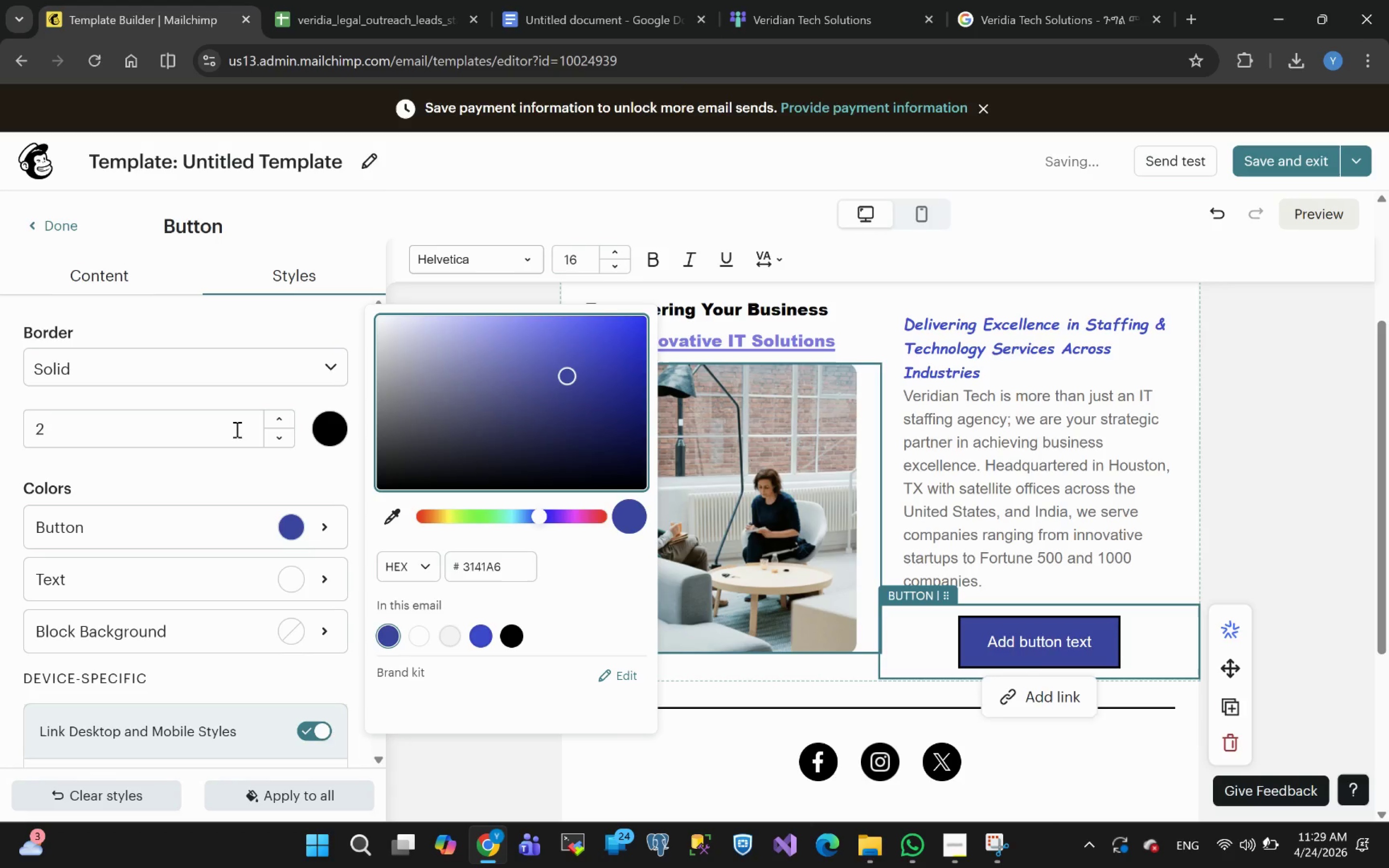 
left_click([152, 425])
 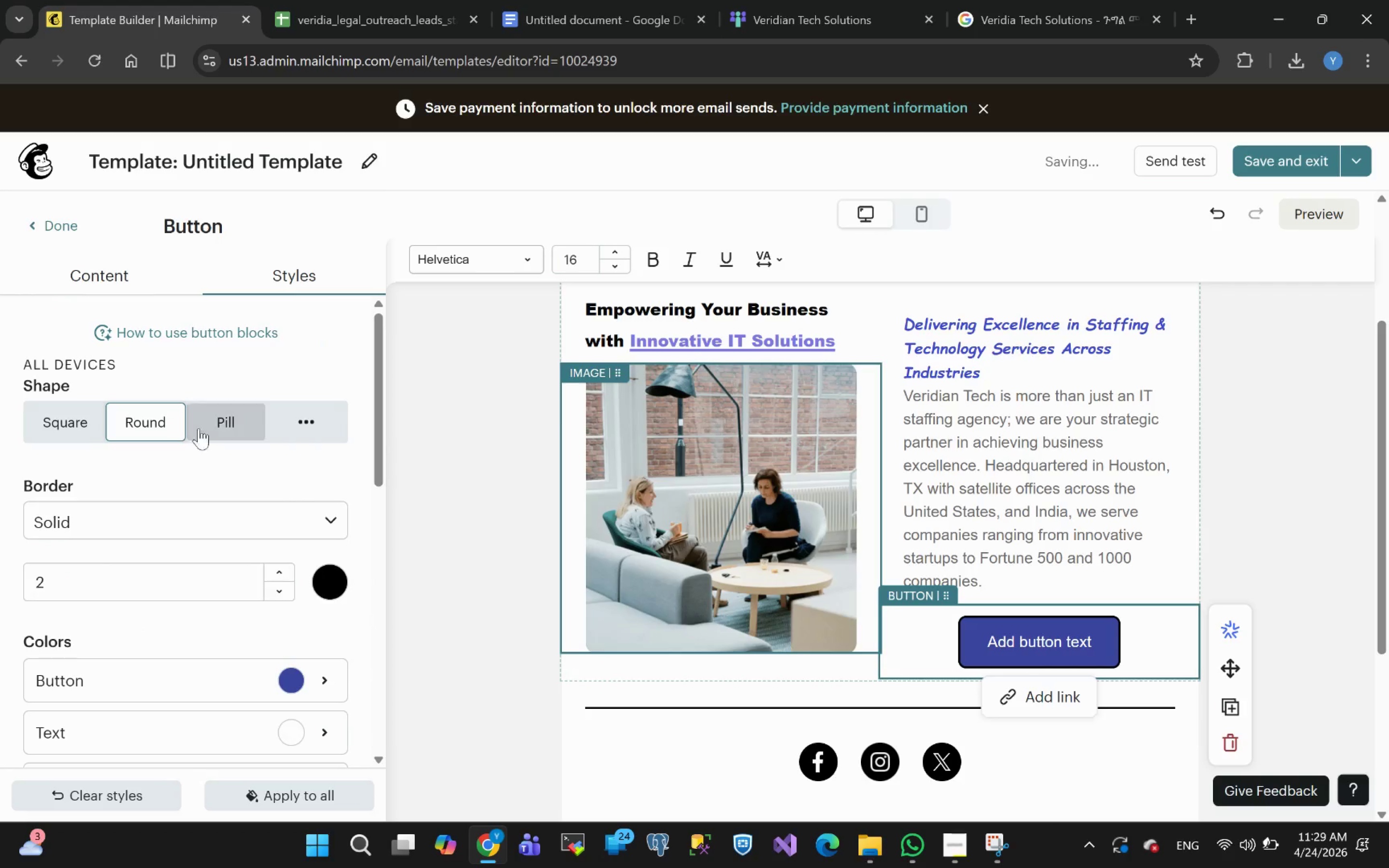 
left_click([220, 432])
 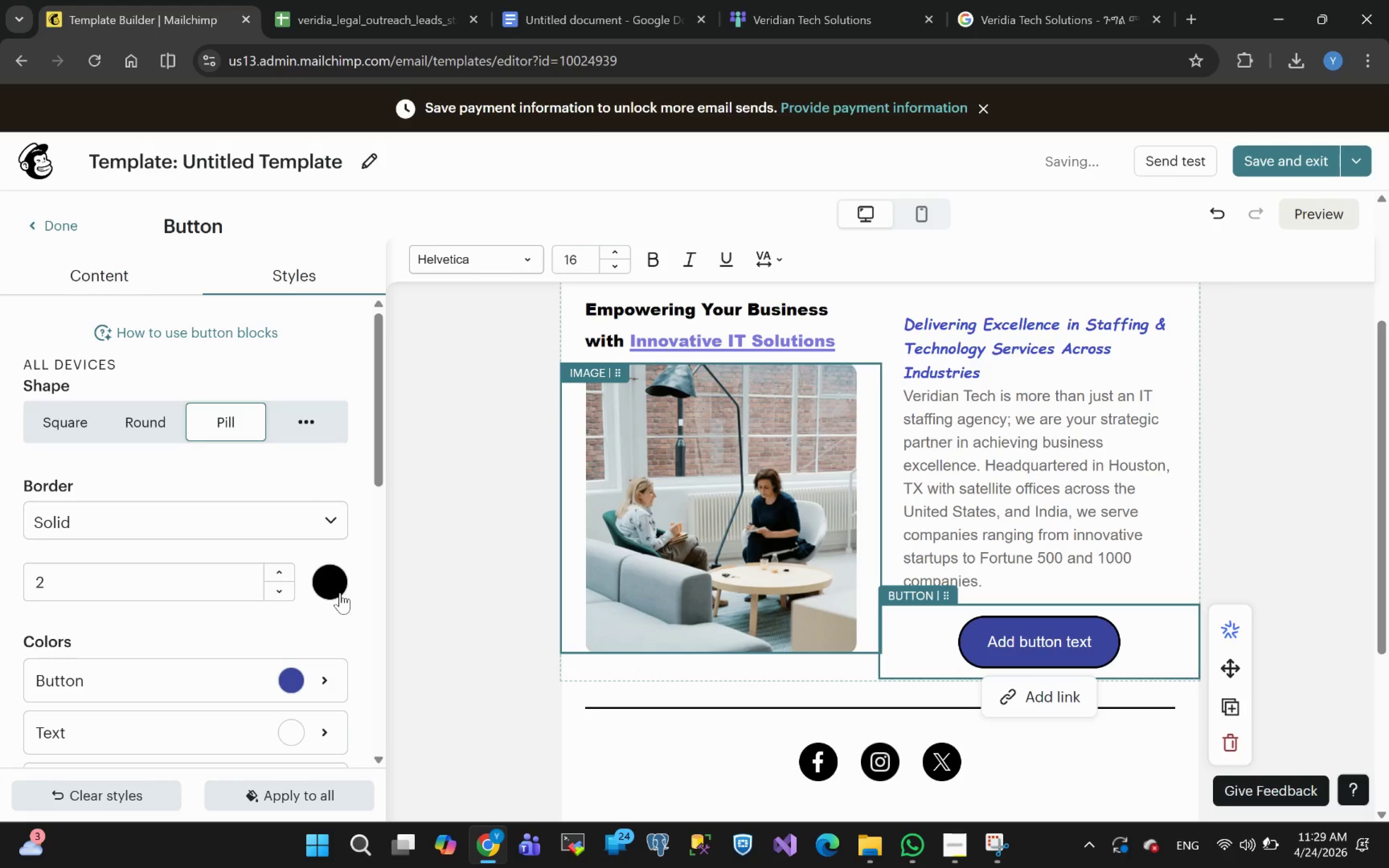 
wait(9.15)
 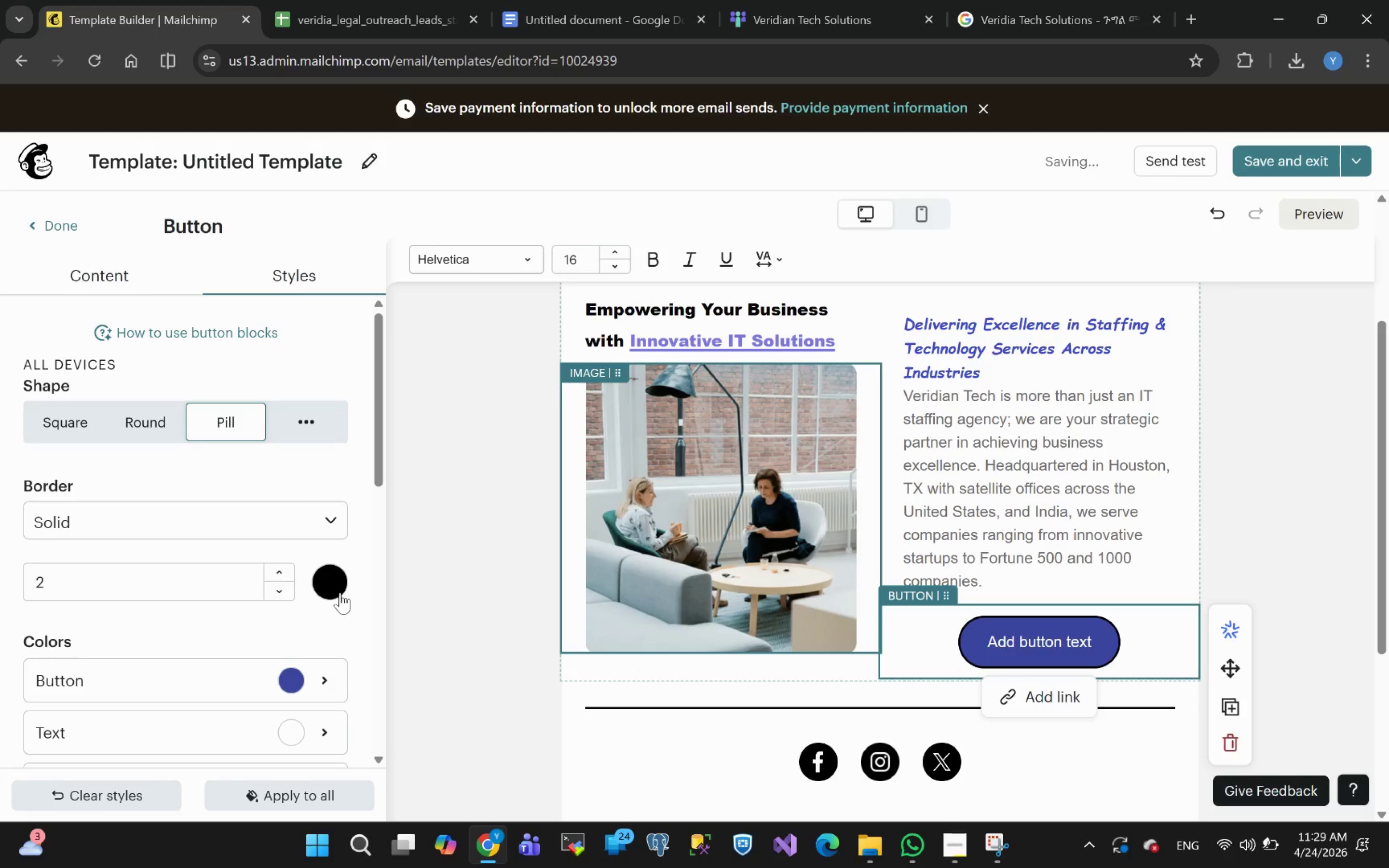 
left_click([285, 571])
 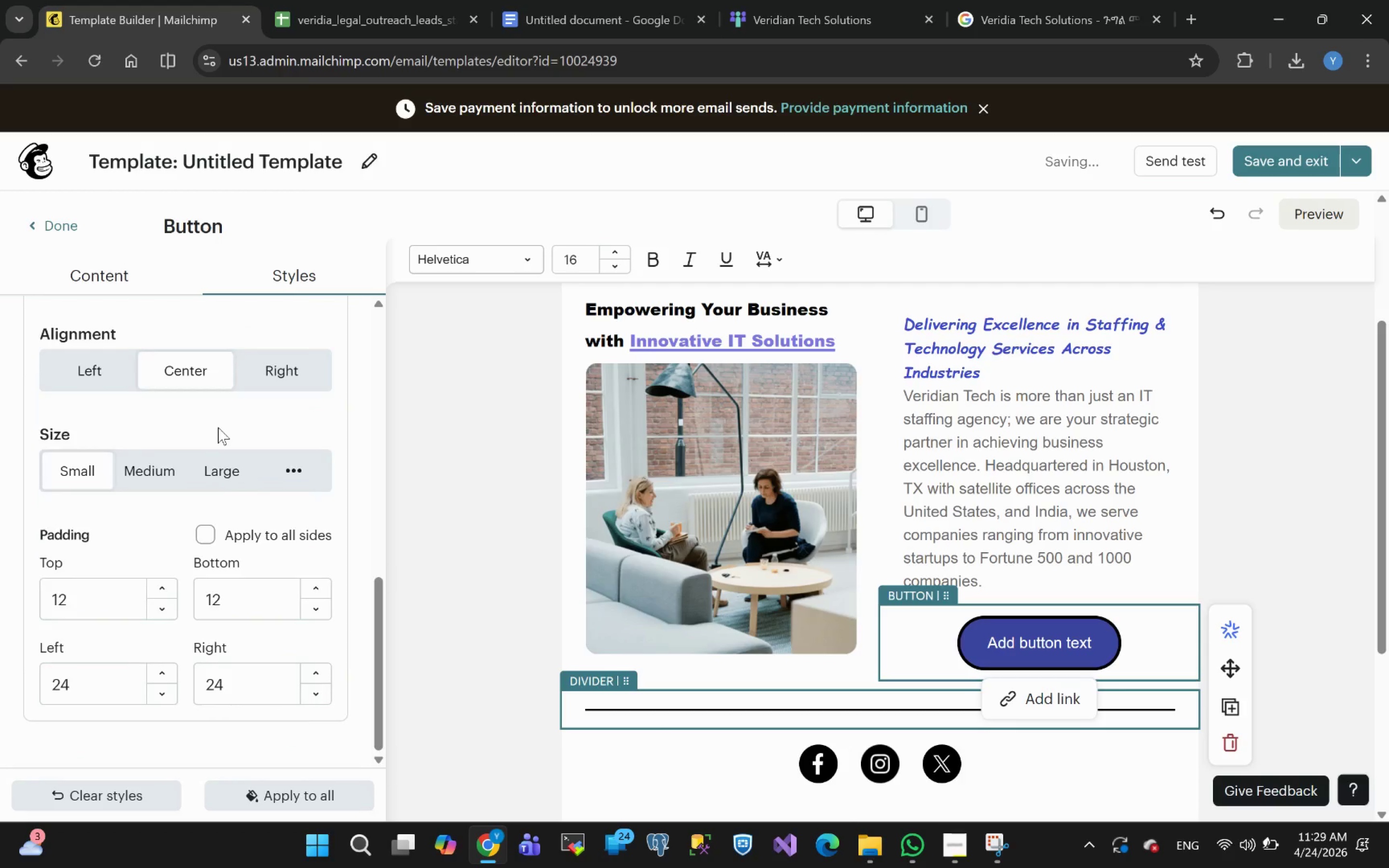 
left_click([286, 466])
 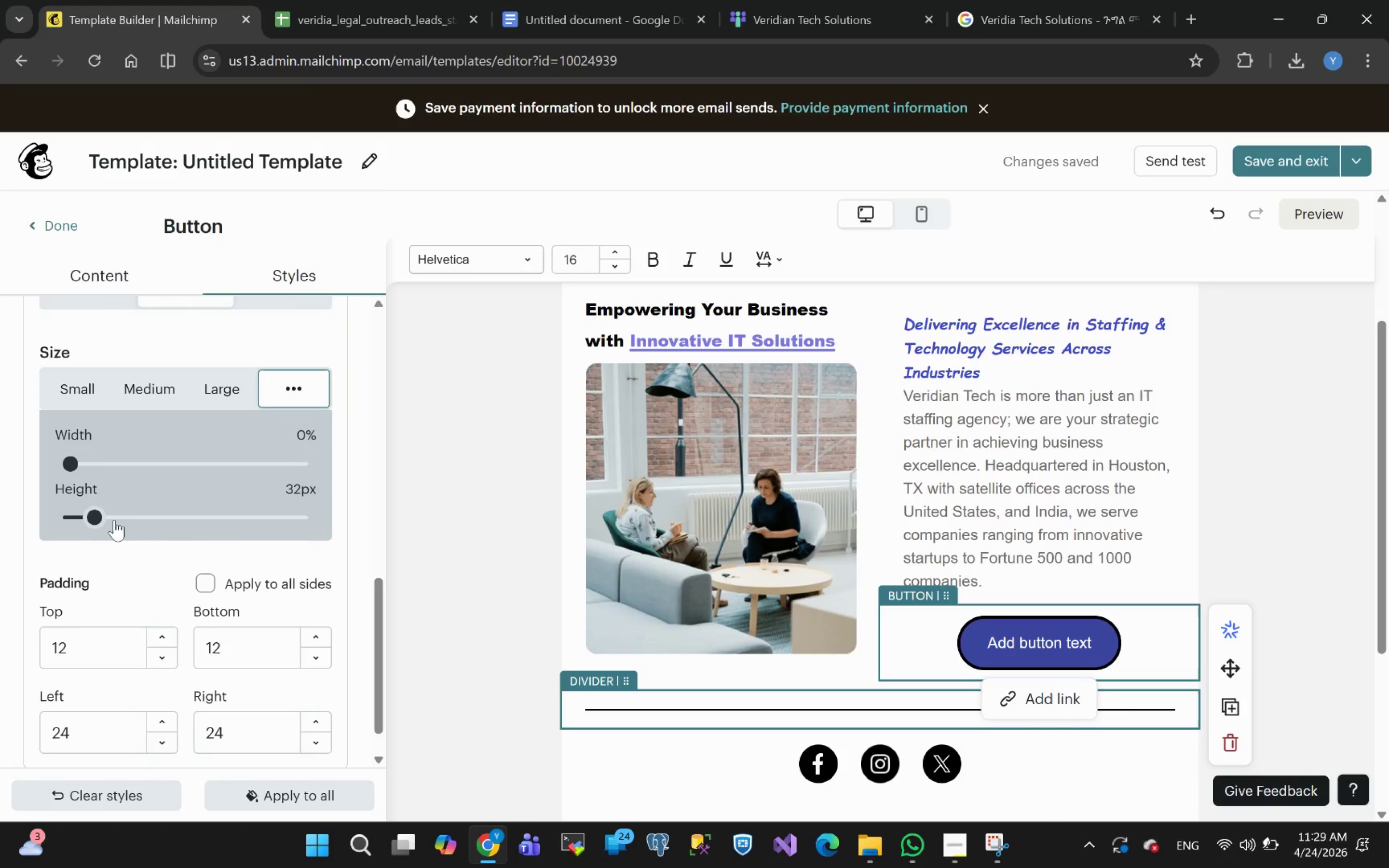 
left_click_drag(start_coordinate=[96, 513], to_coordinate=[11, 515])
 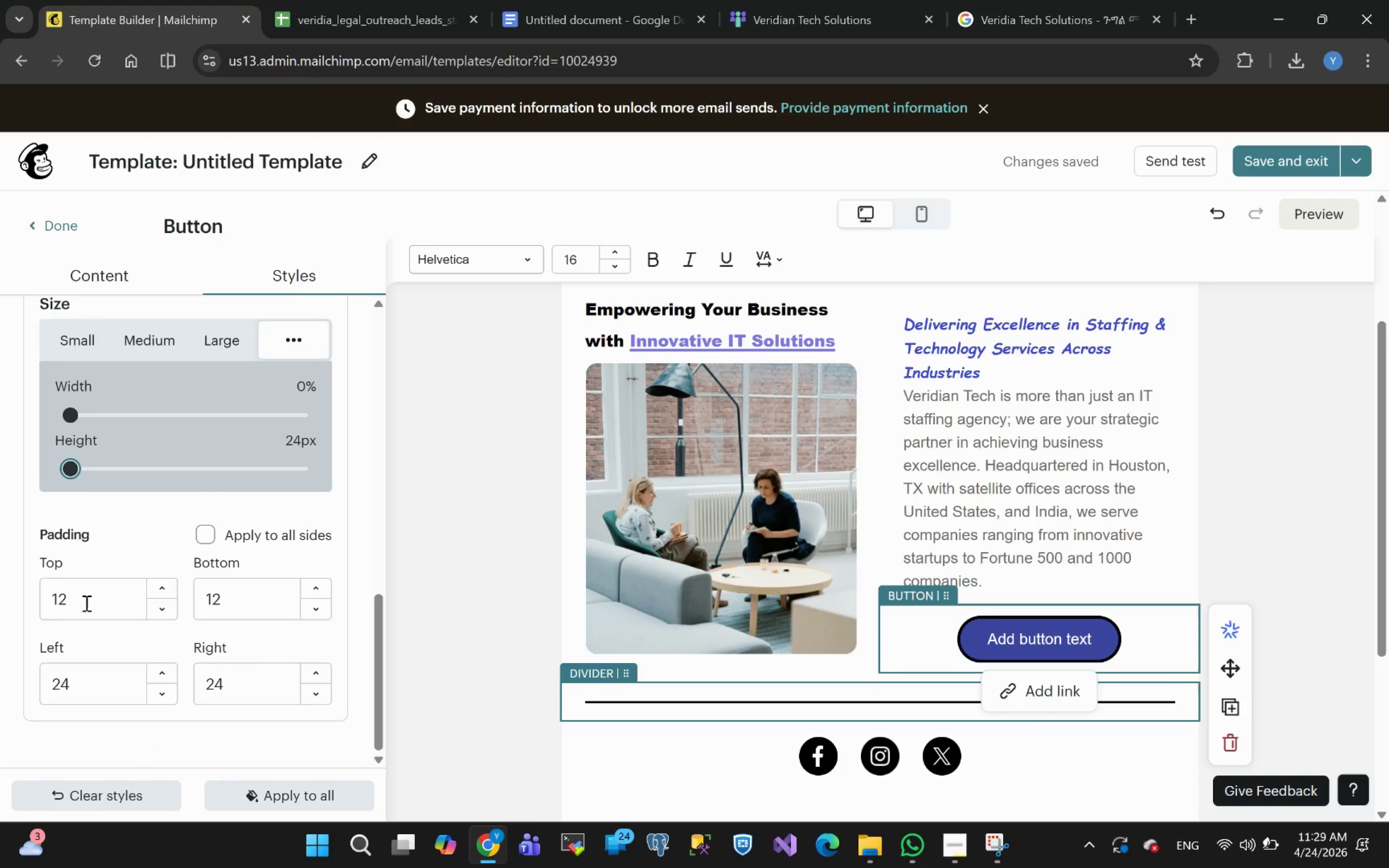 
left_click_drag(start_coordinate=[86, 604], to_coordinate=[6, 616])
 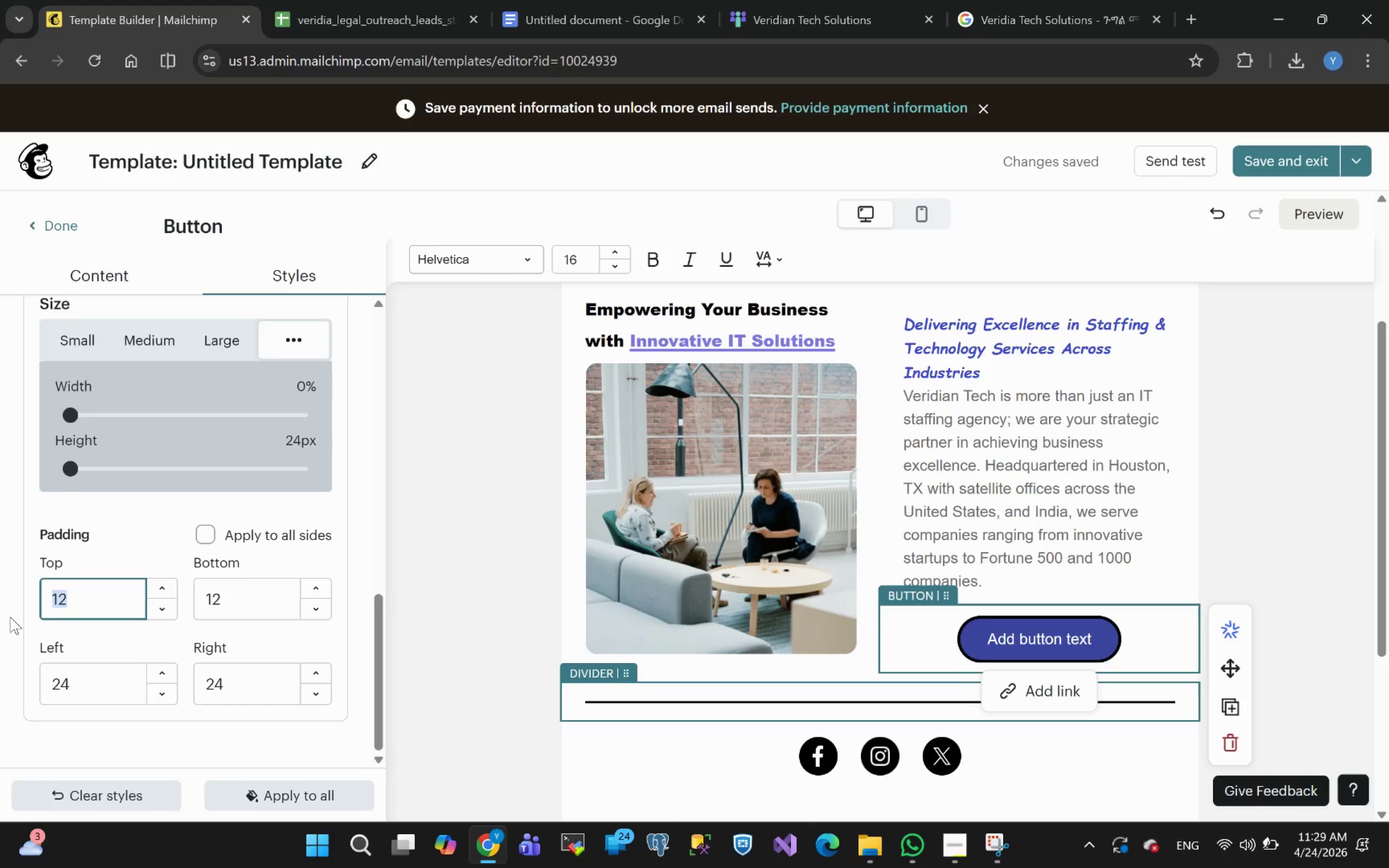 
key(0)
 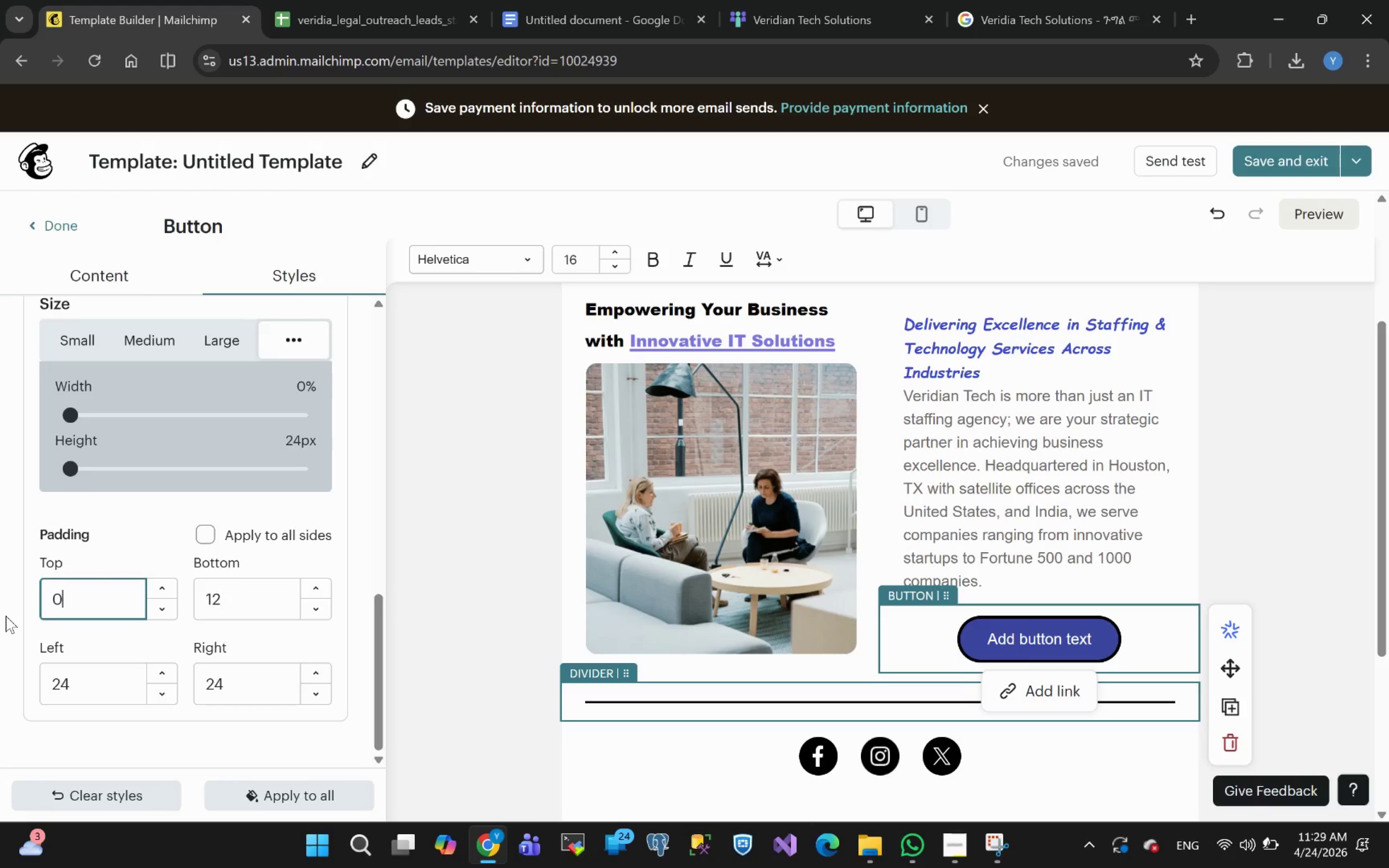 
key(Enter)
 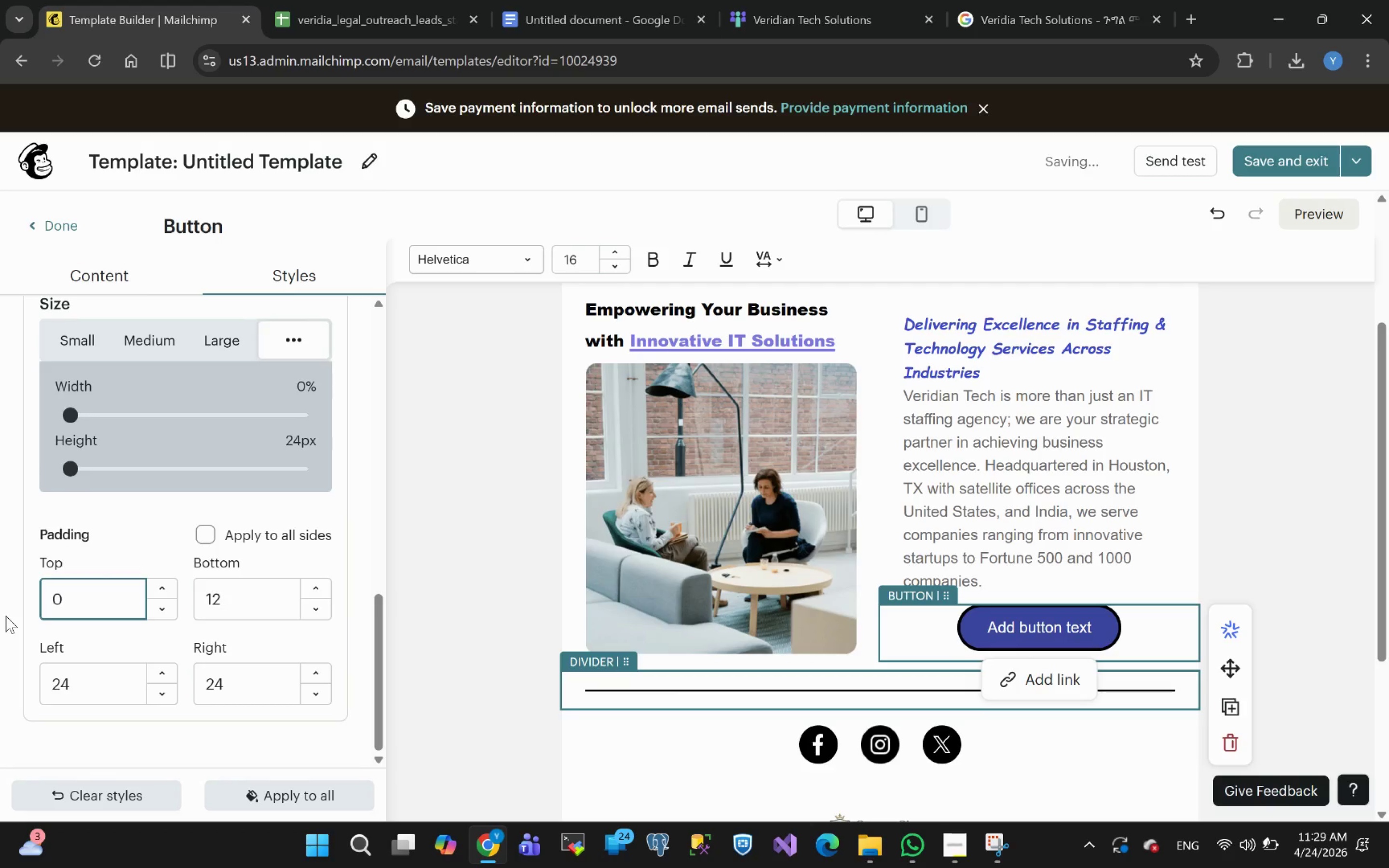 
key(Control+Z)
 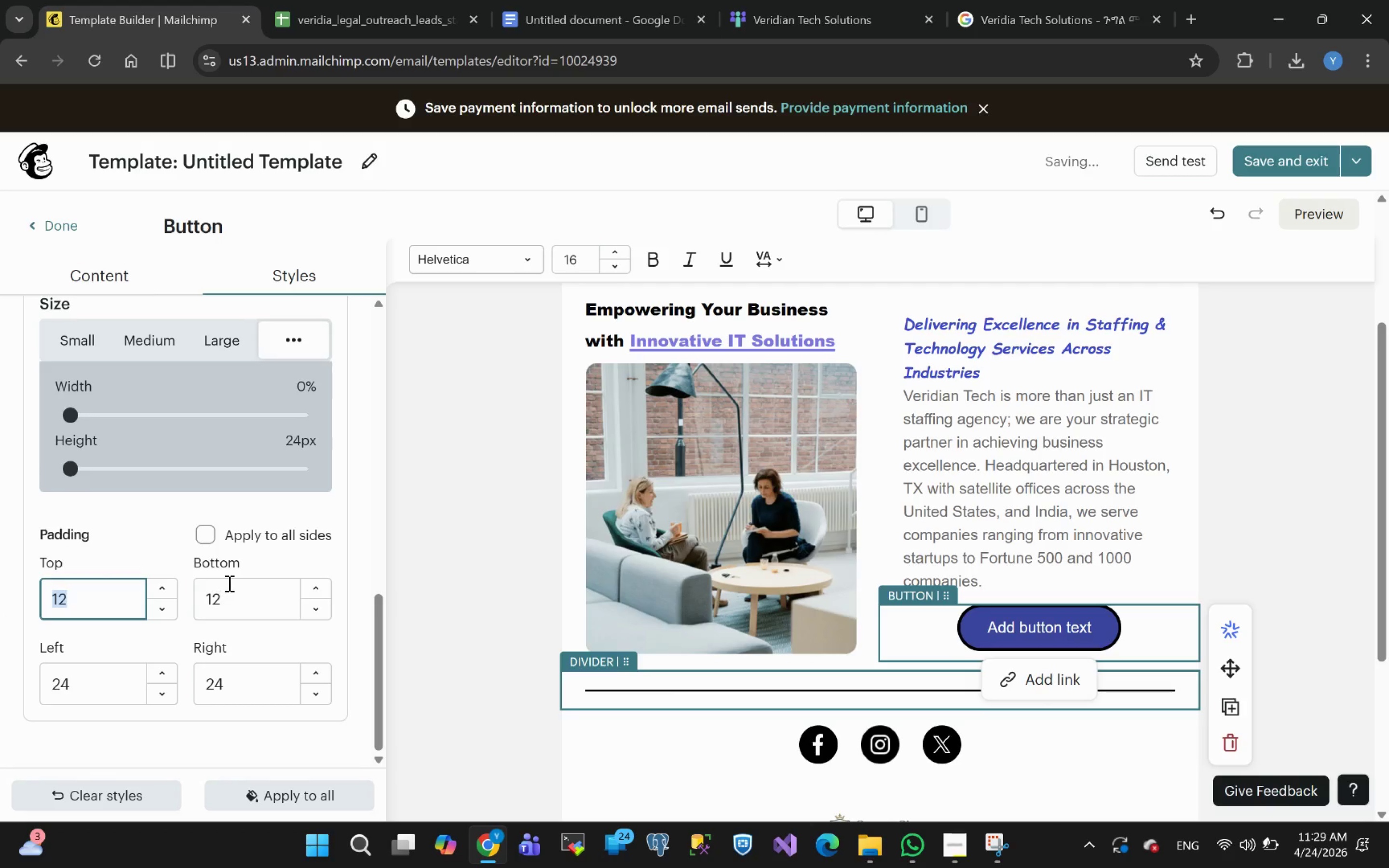 
key(Enter)
 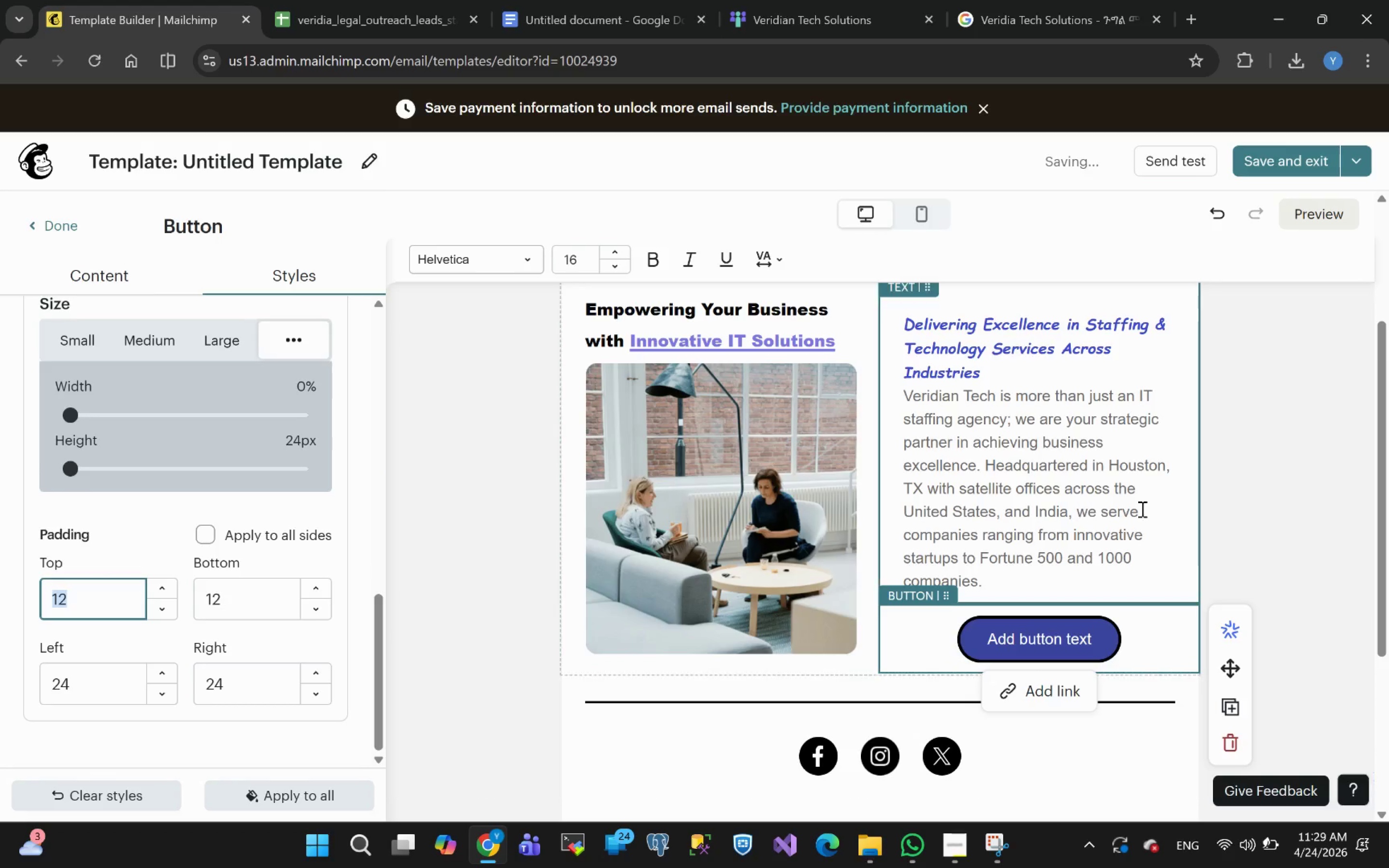 
left_click([1350, 535])
 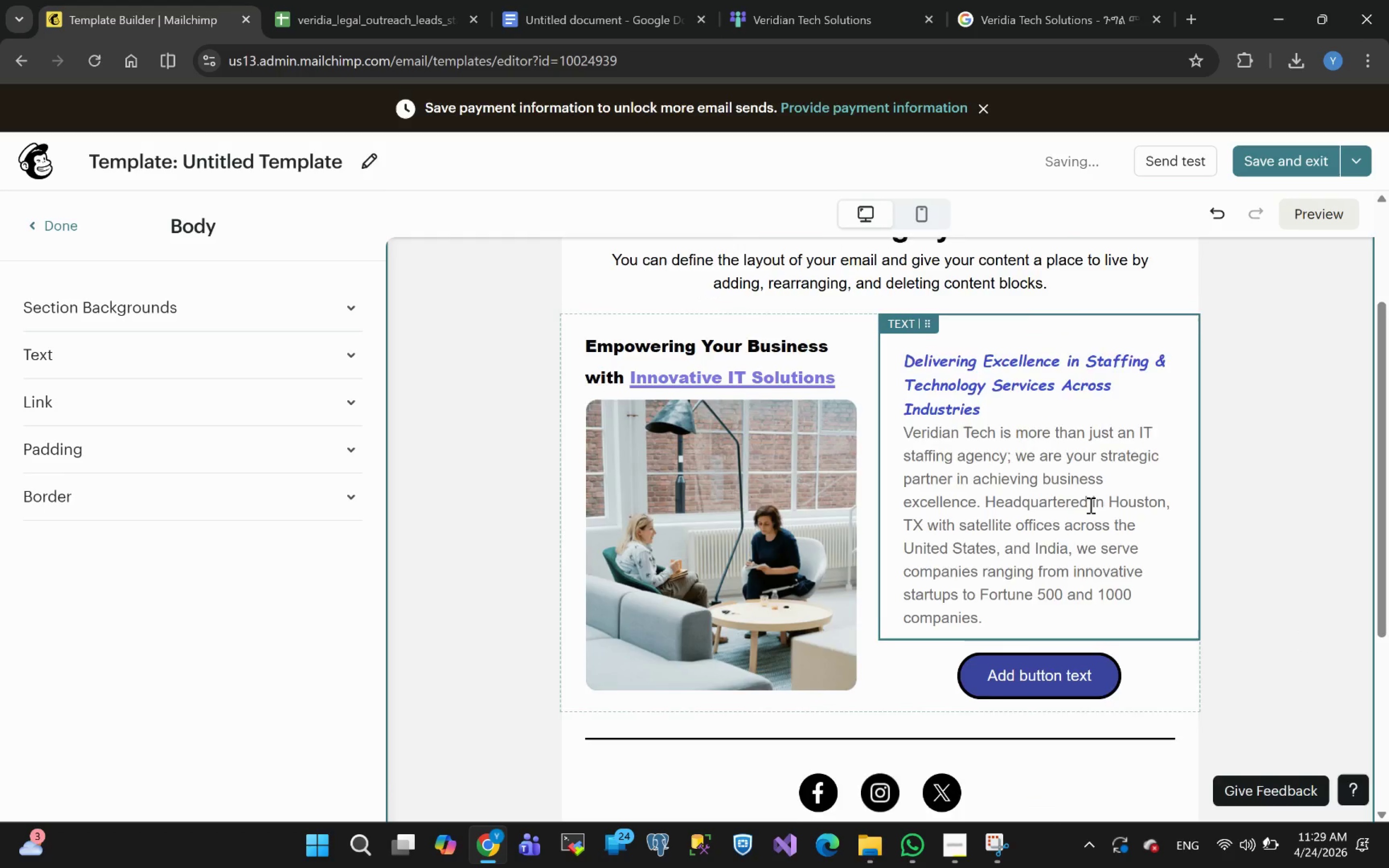 
wait(8.77)
 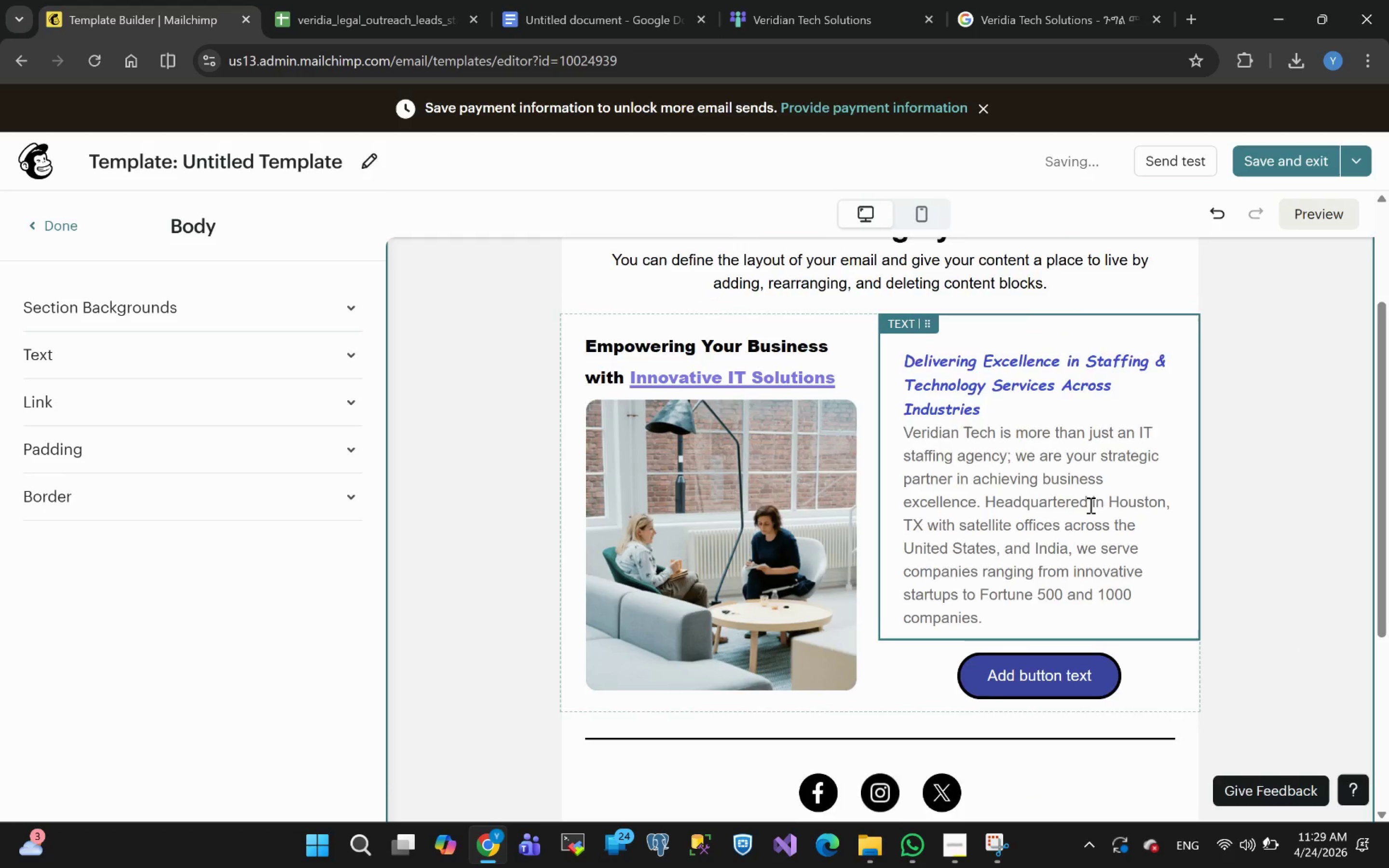 
left_click([932, 389])
 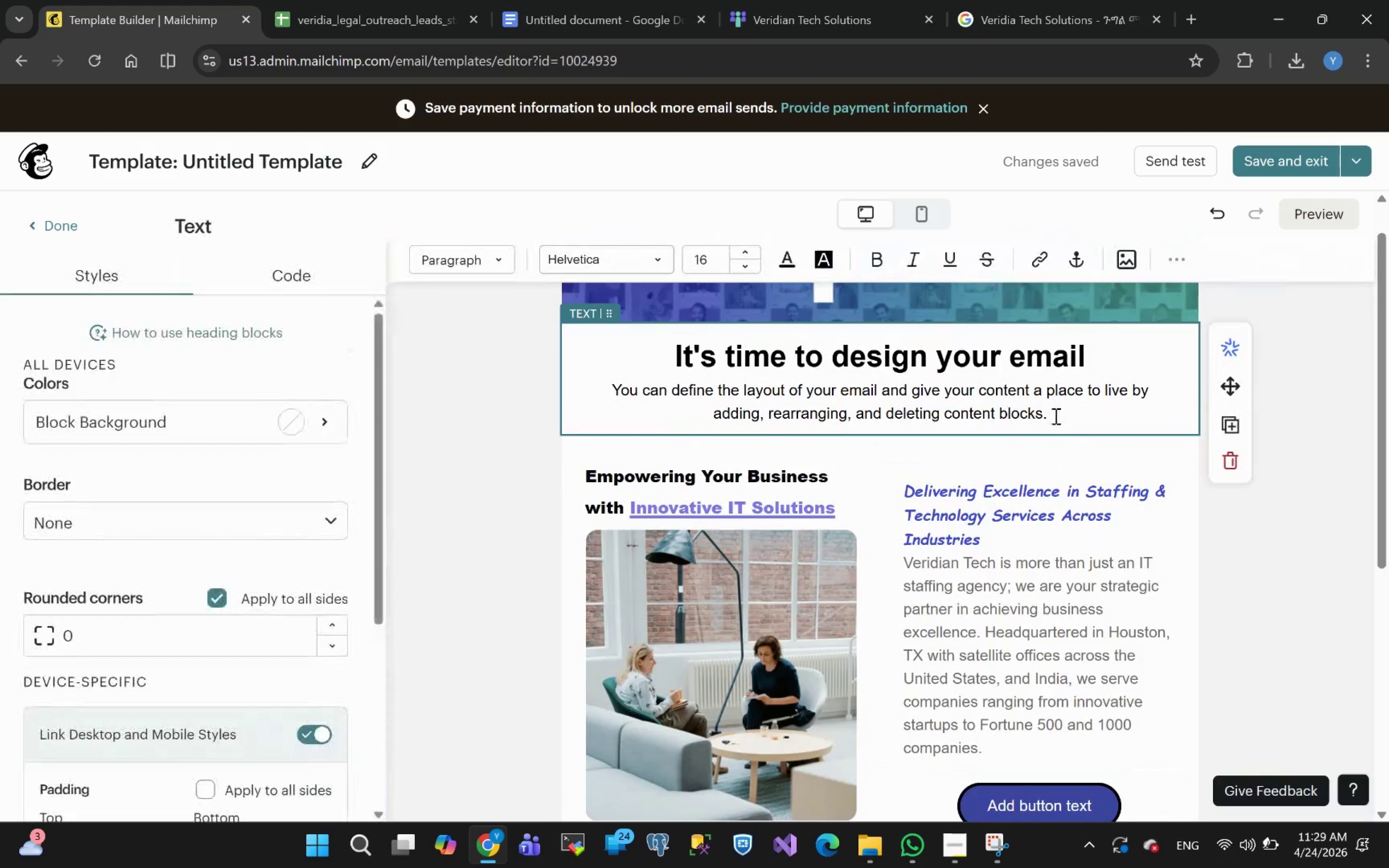 
left_click([1059, 414])
 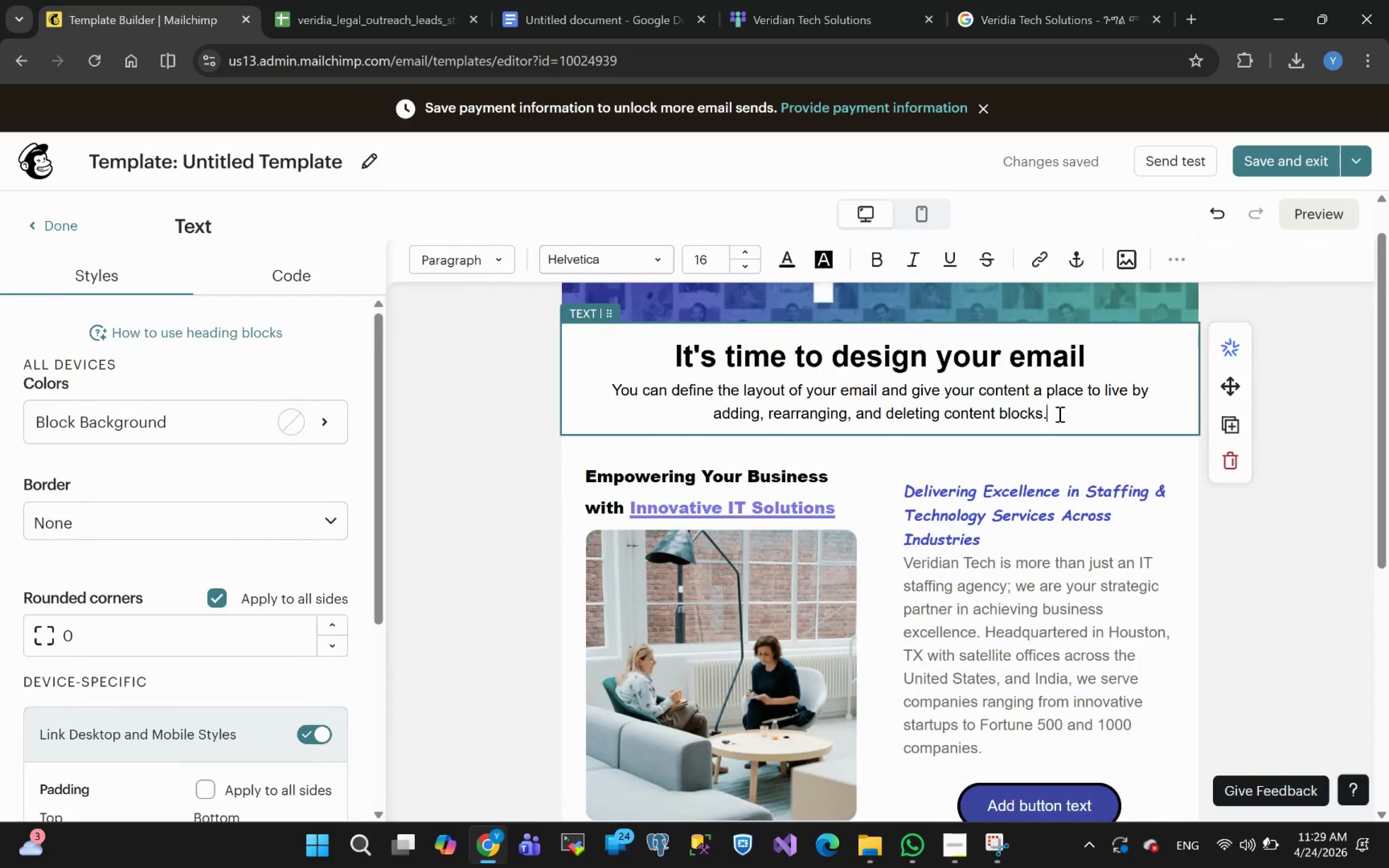 
left_click_drag(start_coordinate=[1059, 414], to_coordinate=[653, 365])
 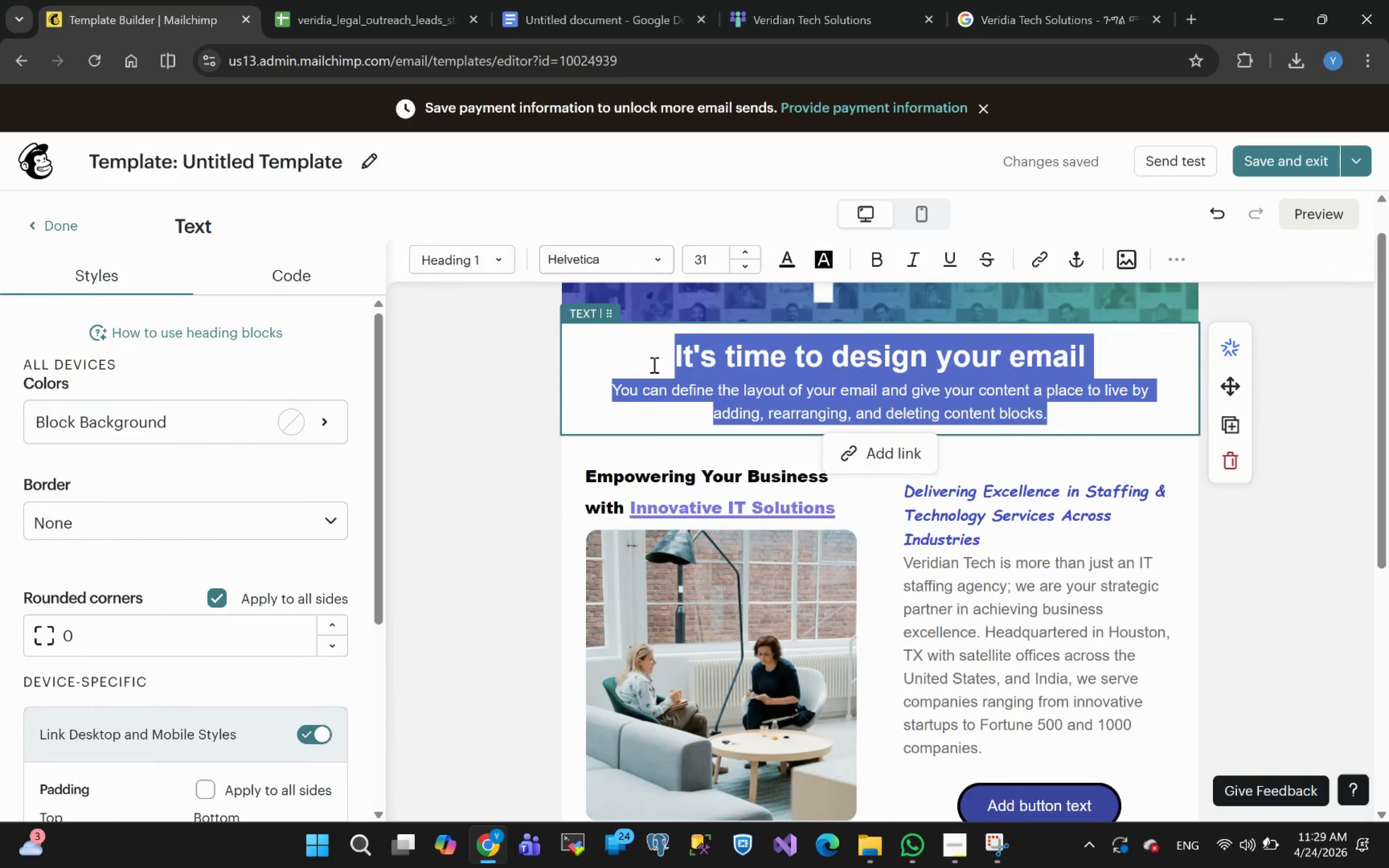 
key(BracketLeft)
 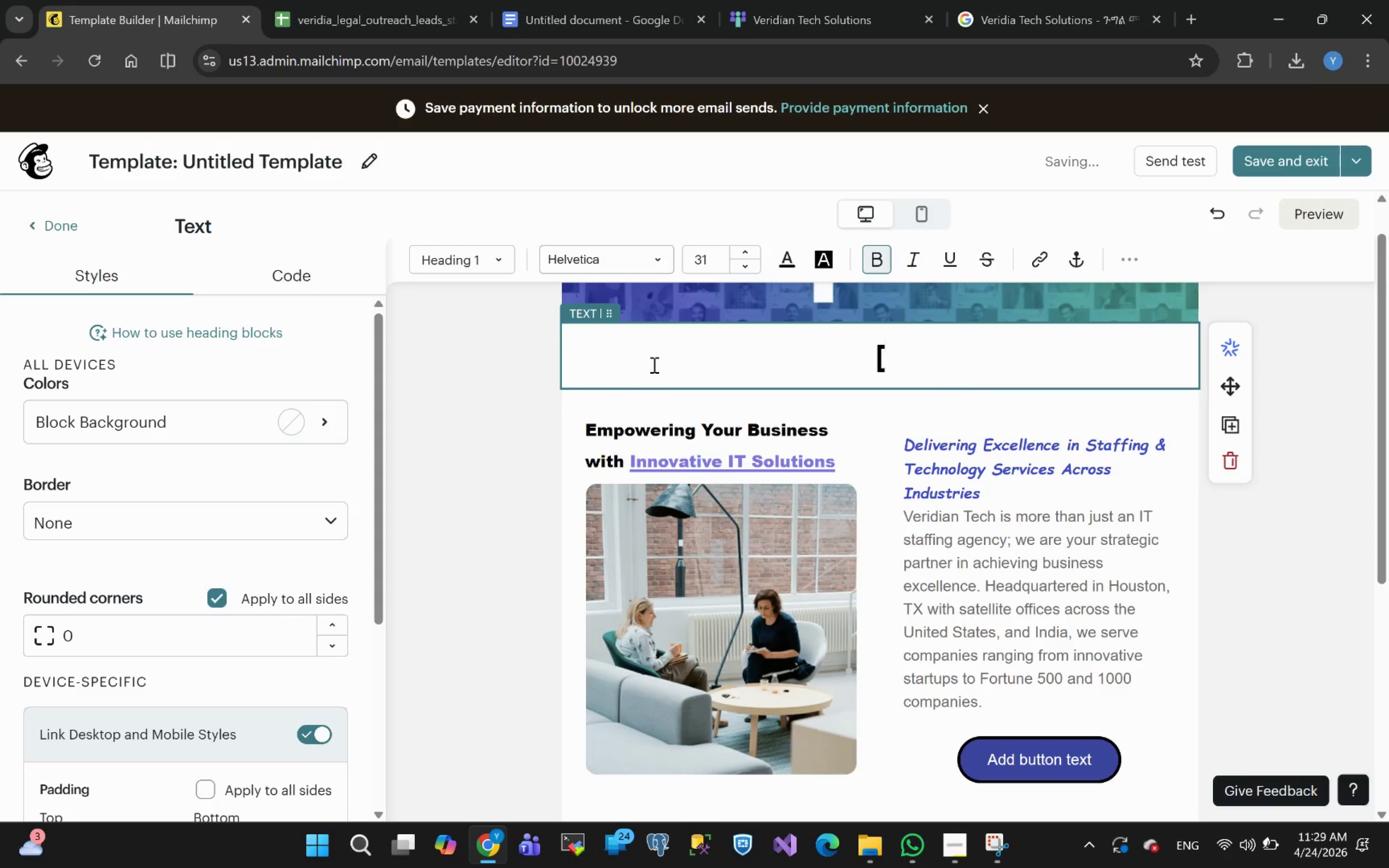 
key(BracketRight)
 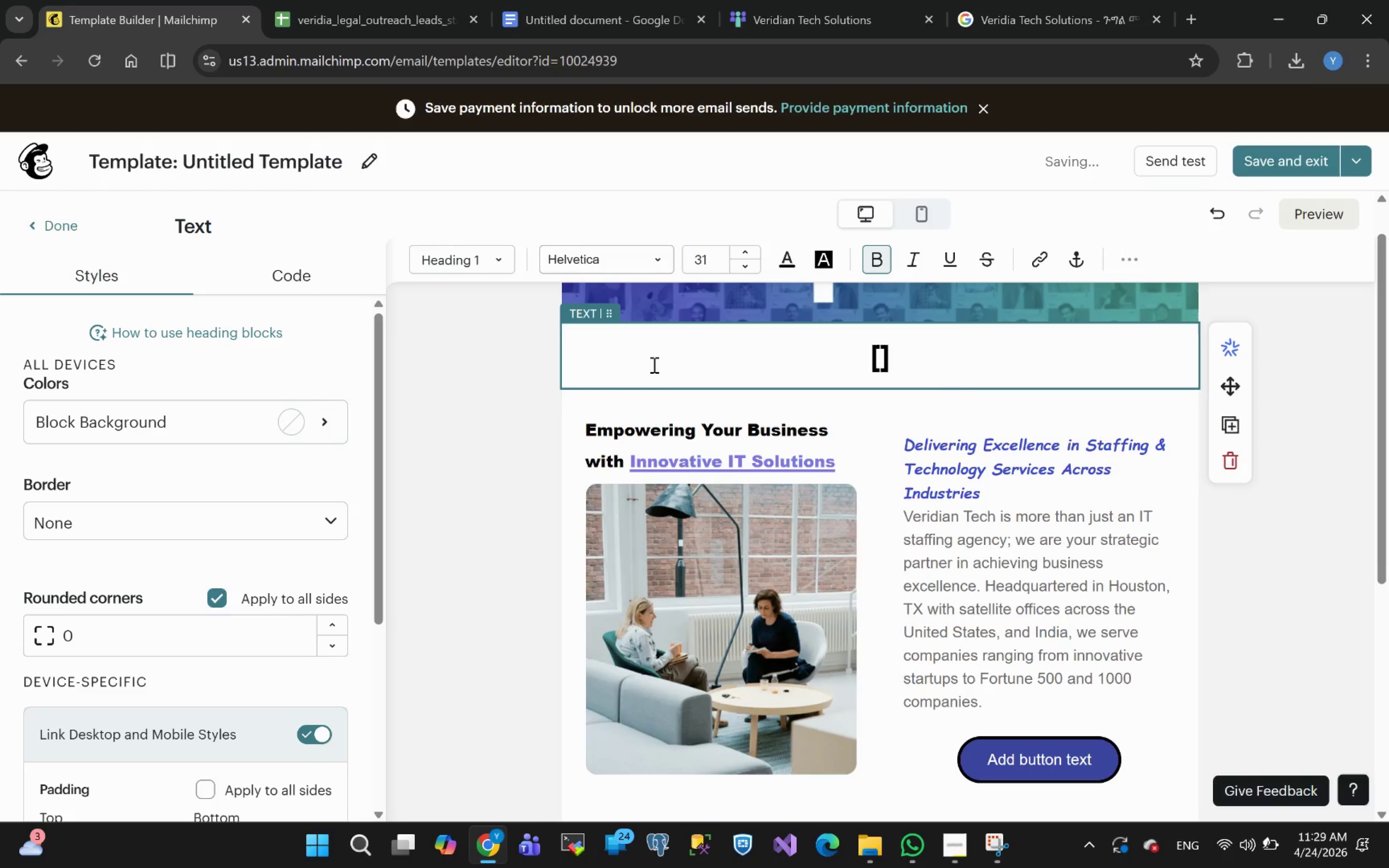 
key(ArrowLeft)
 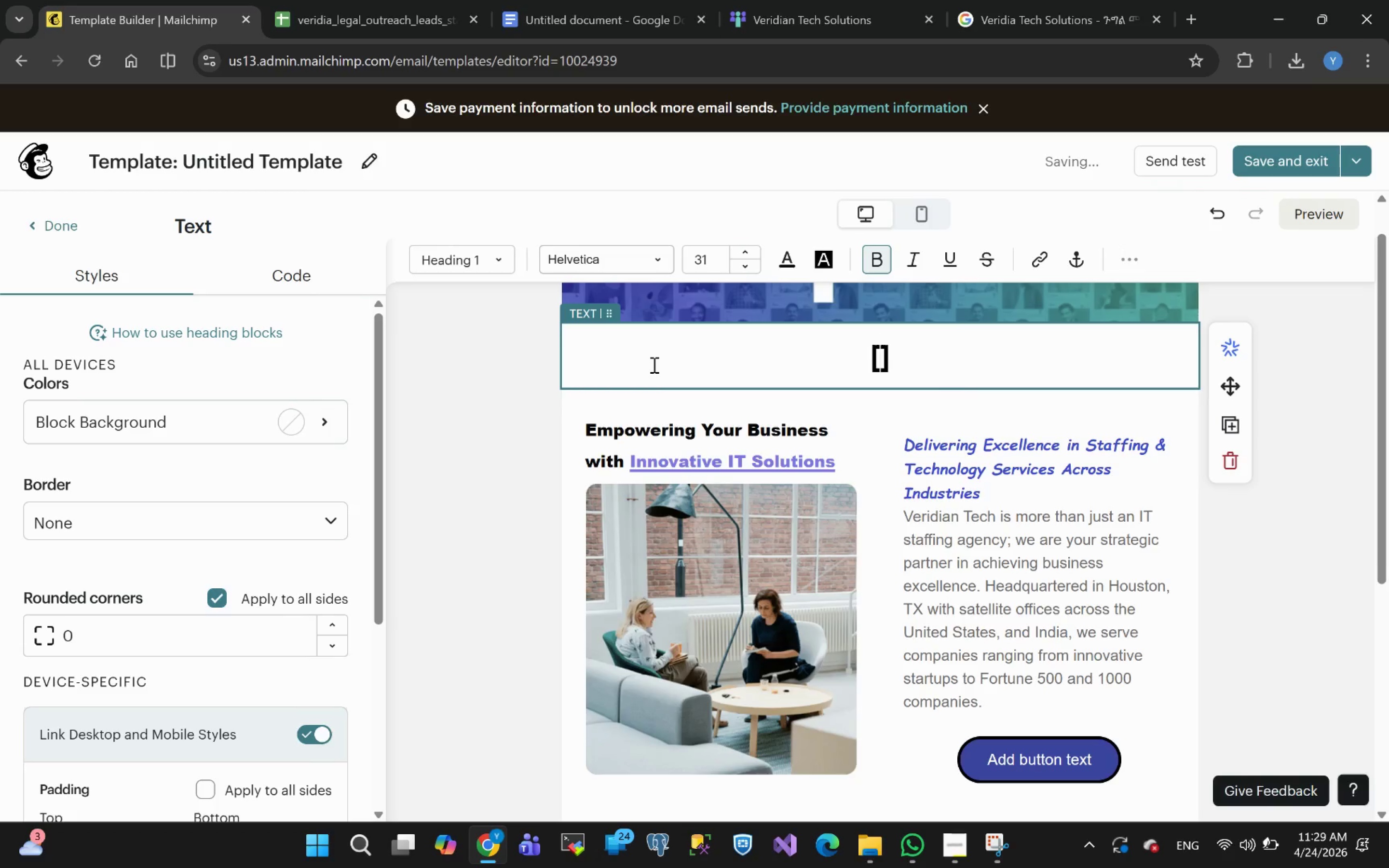 
type(Main Email Ci)
key(Backspace)
type(ontent)
 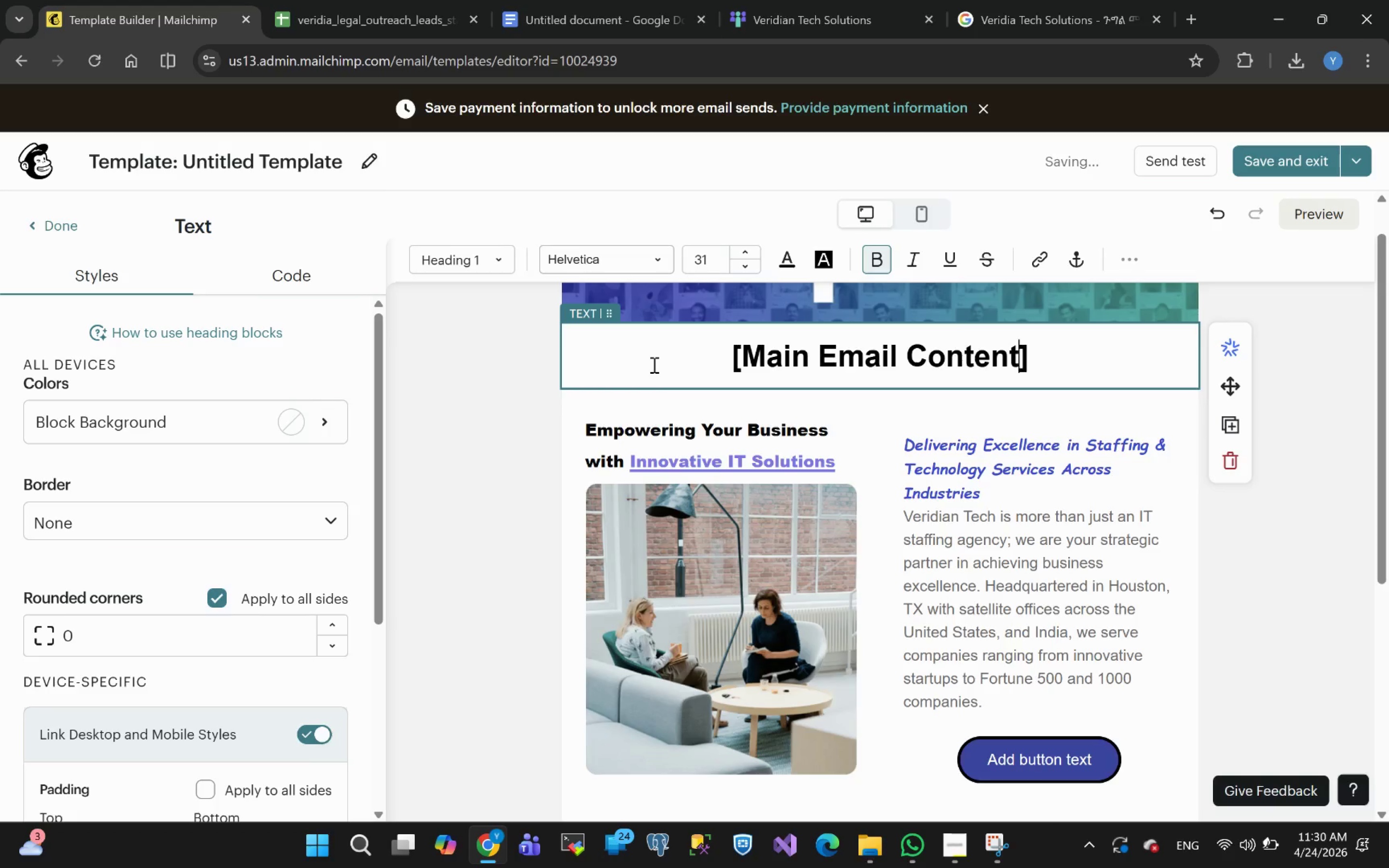 
mouse_move([1289, 866])
 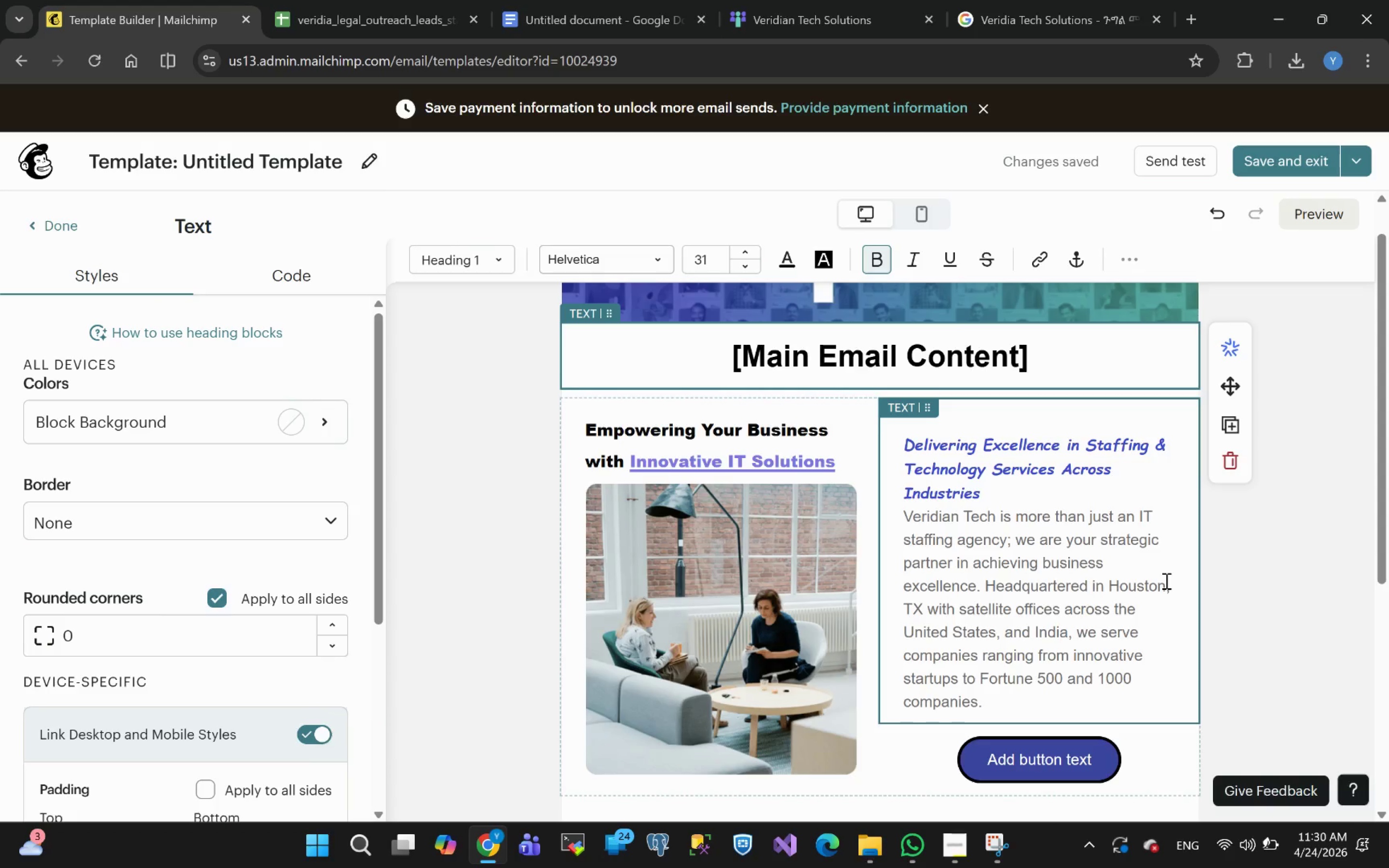 
left_click([1286, 600])
 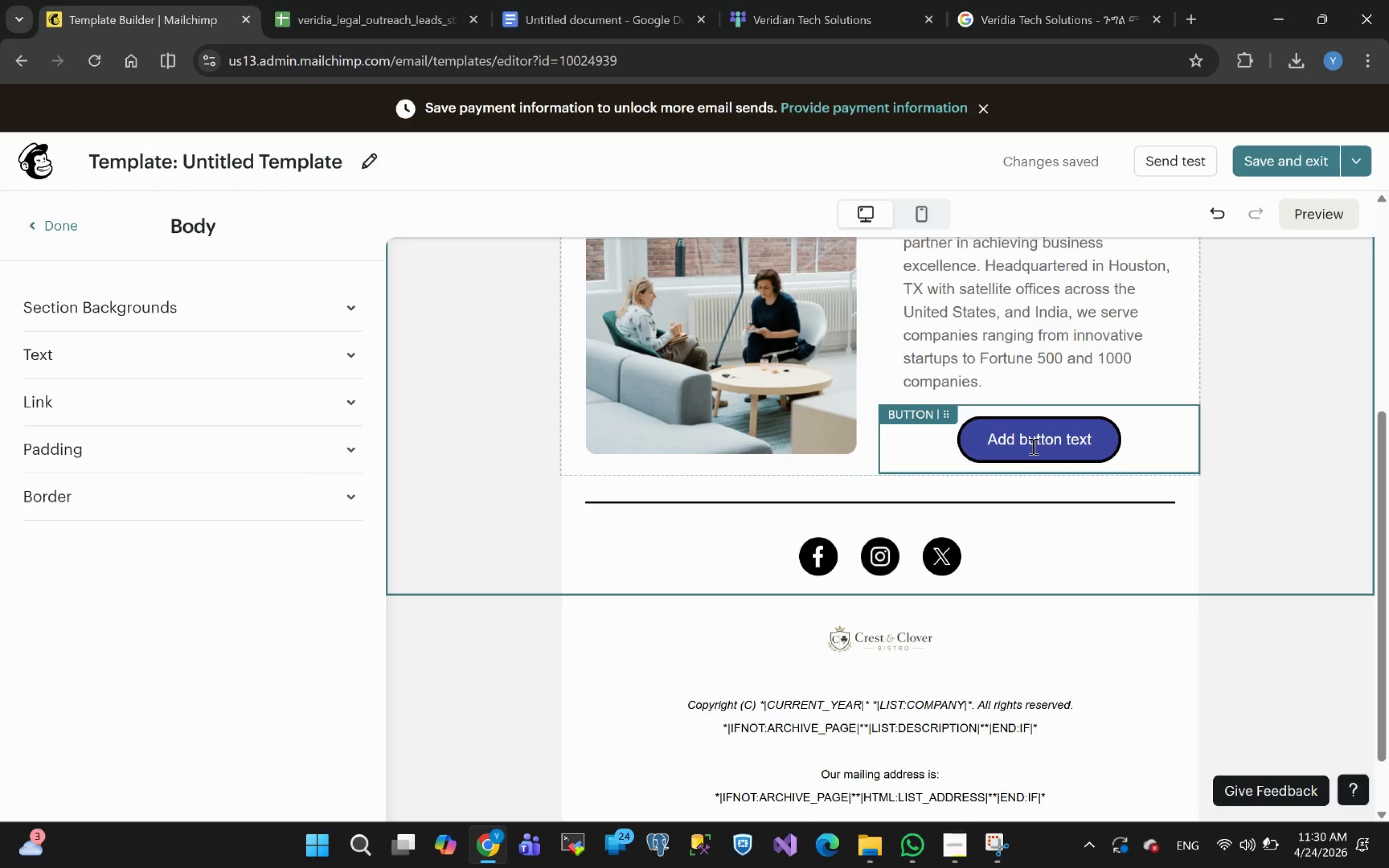 
wait(5.91)
 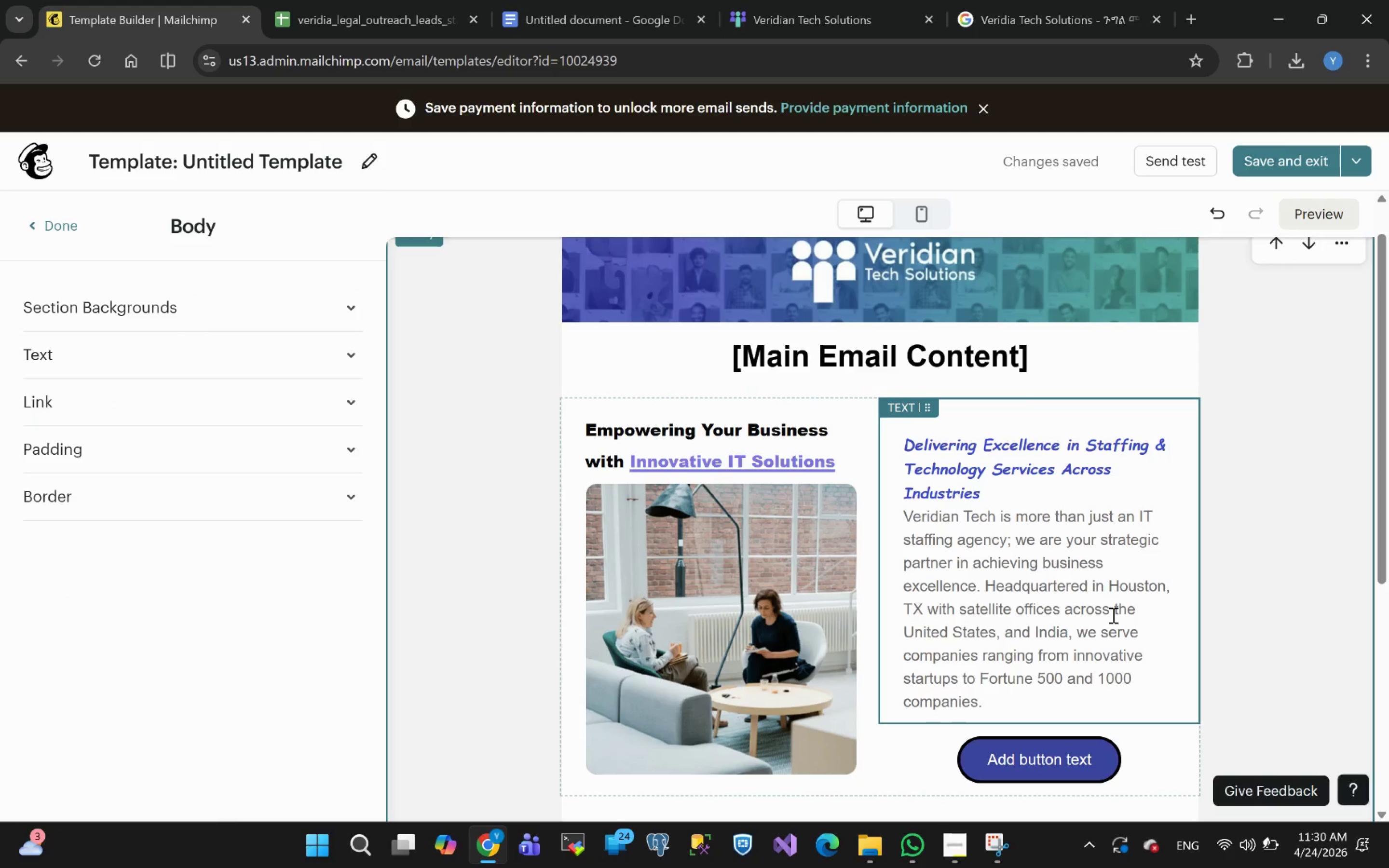 
left_click([788, 13])
 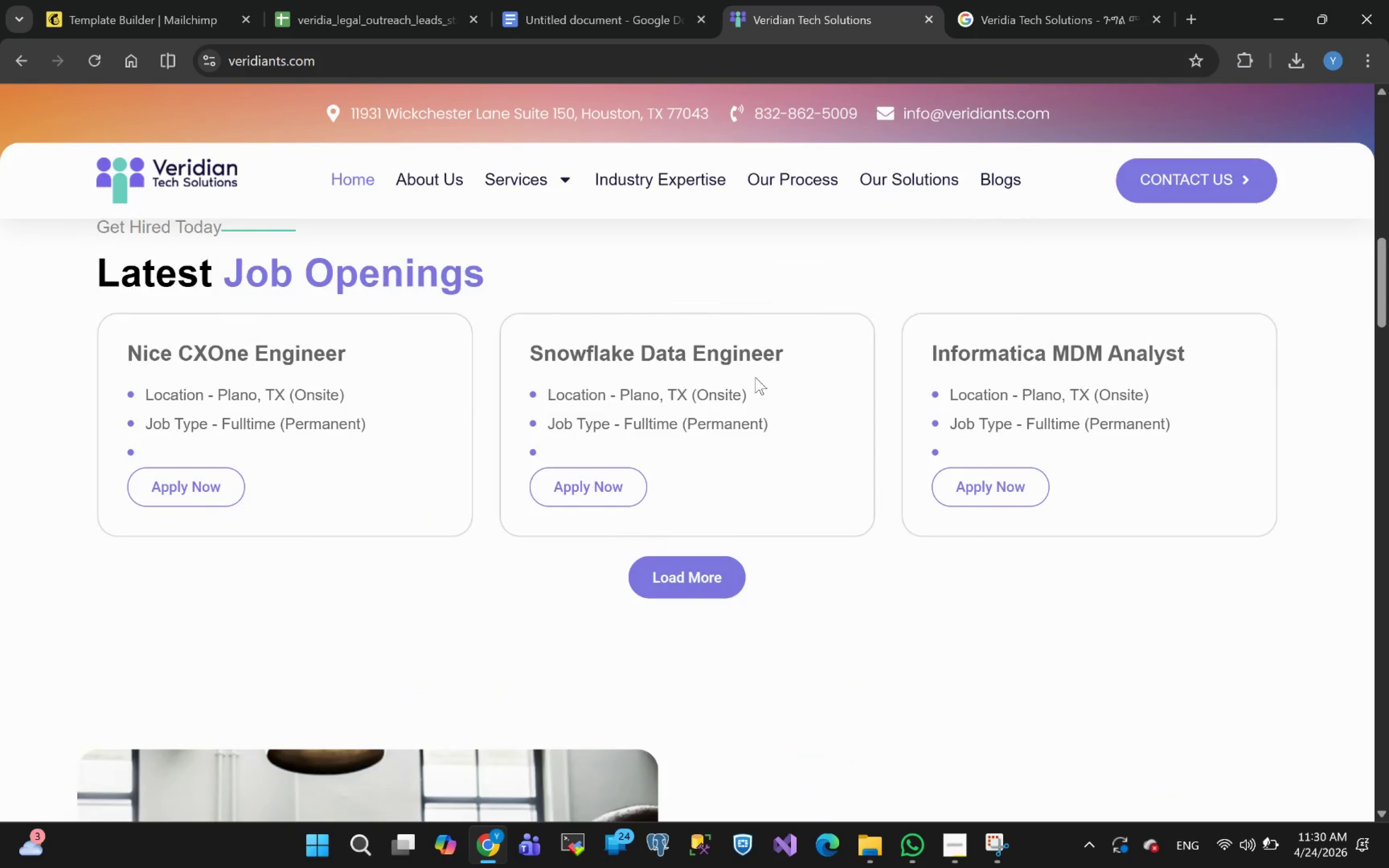 
wait(6.82)
 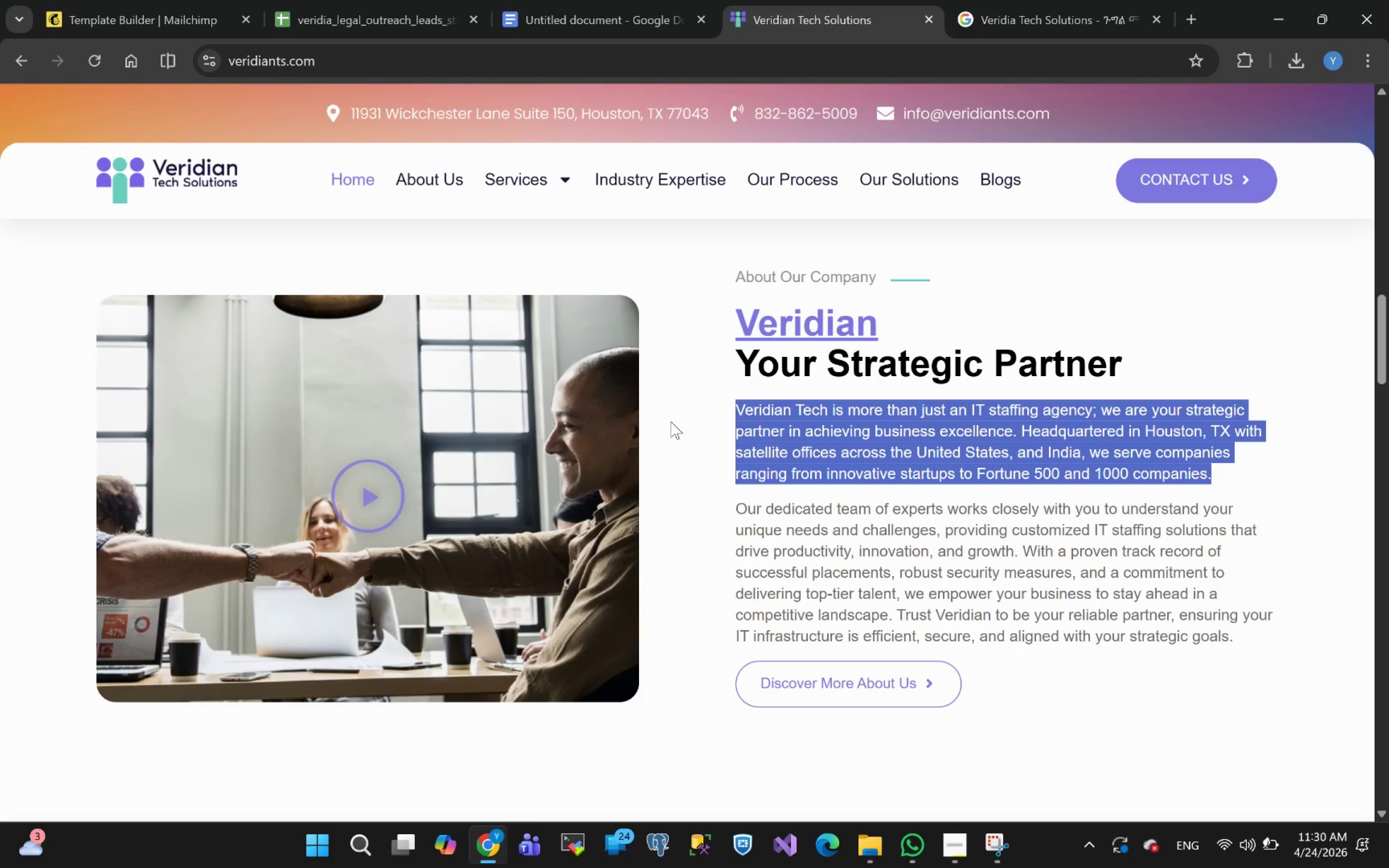 
double_click([463, 64])
 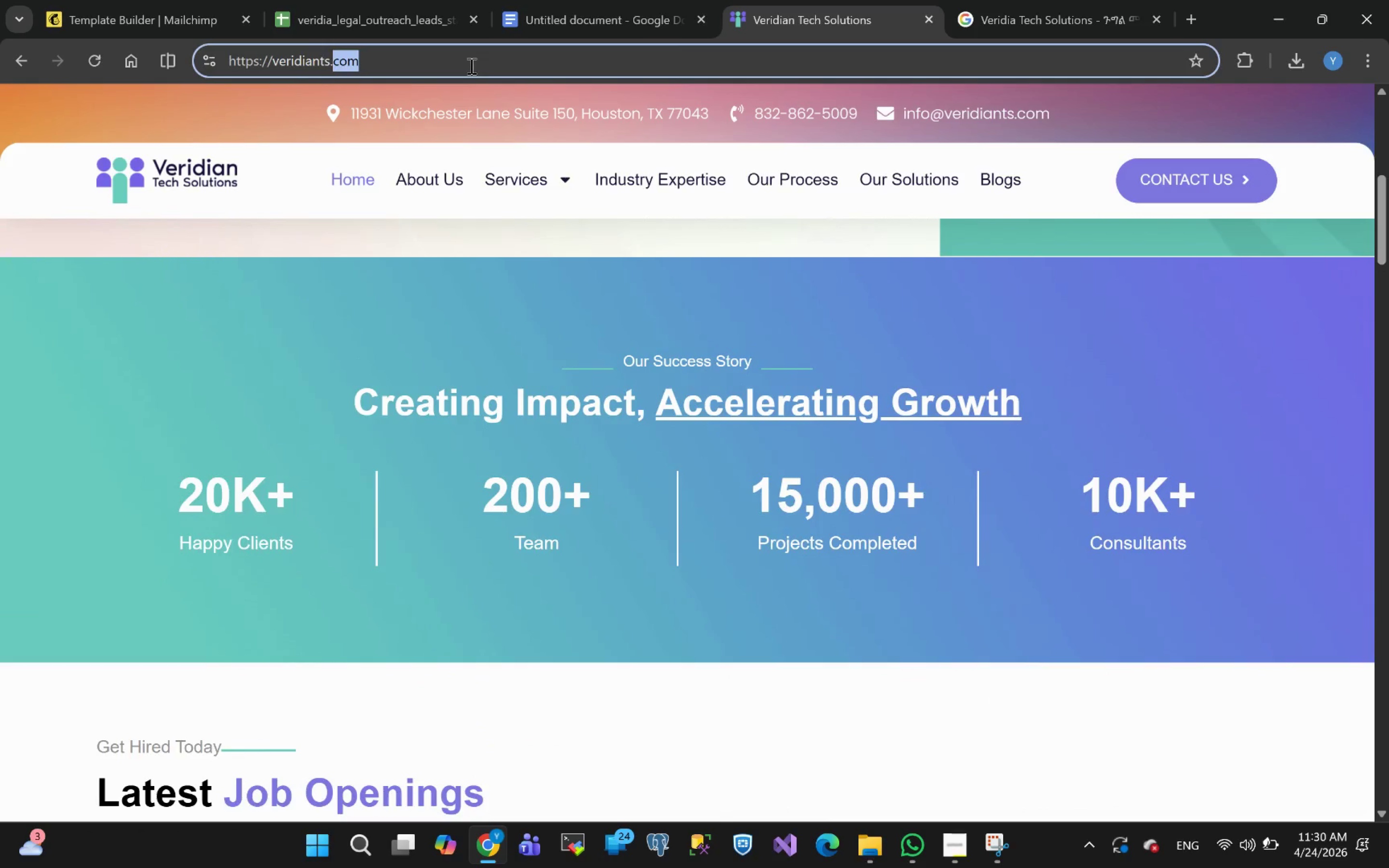 
left_click([486, 66])
 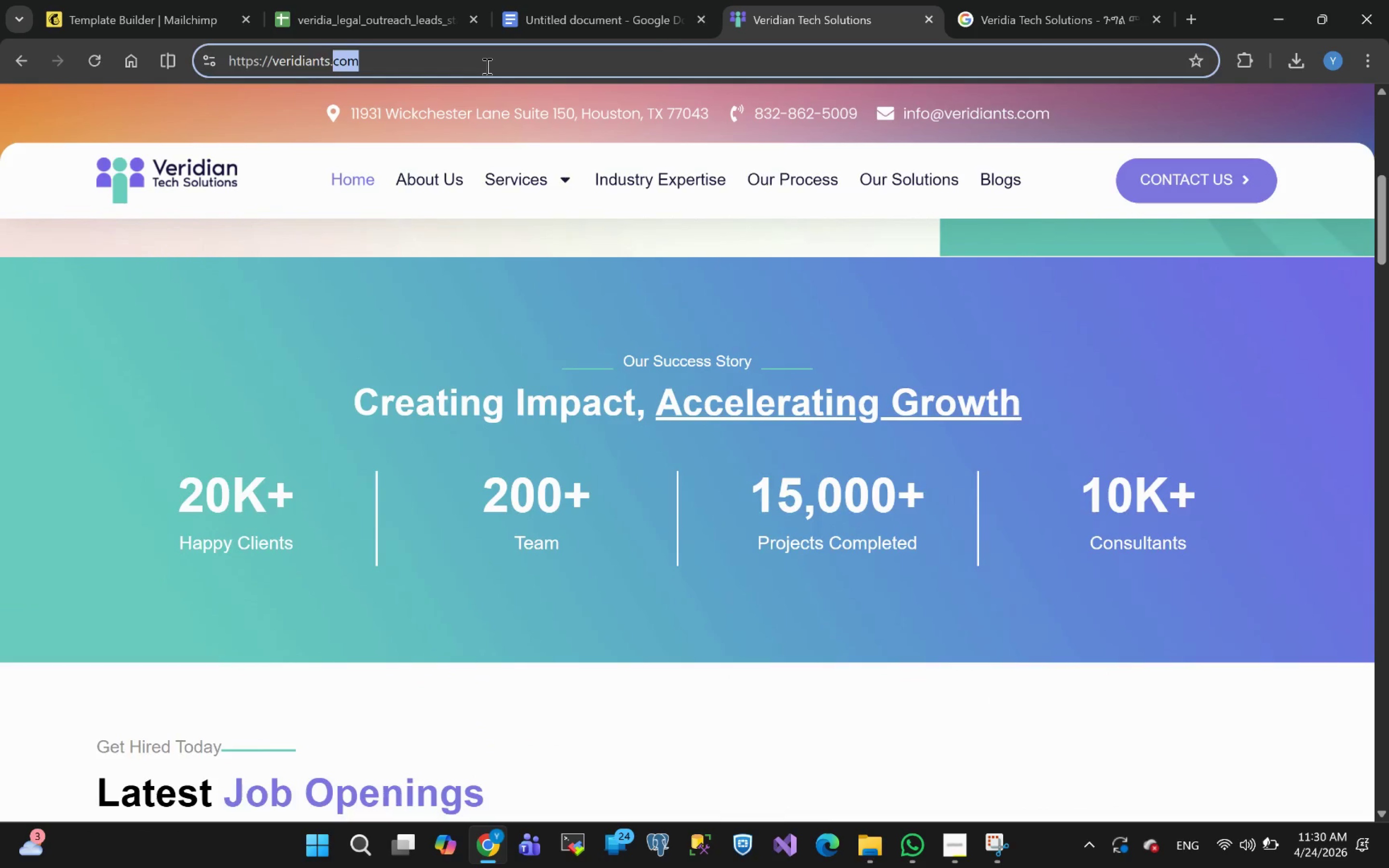 
left_click_drag(start_coordinate=[486, 66], to_coordinate=[0, 62])
 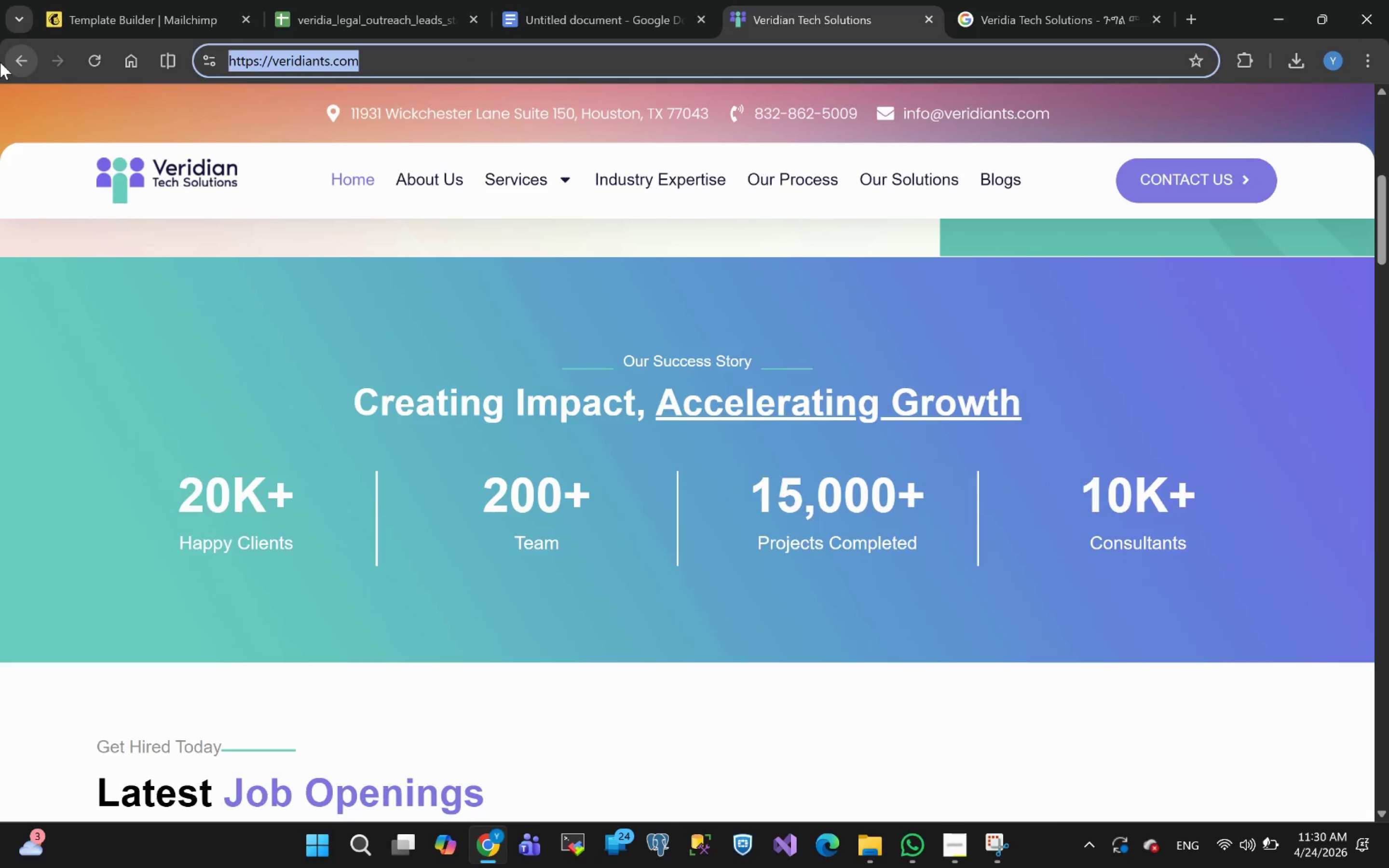 
key(Control+C)
 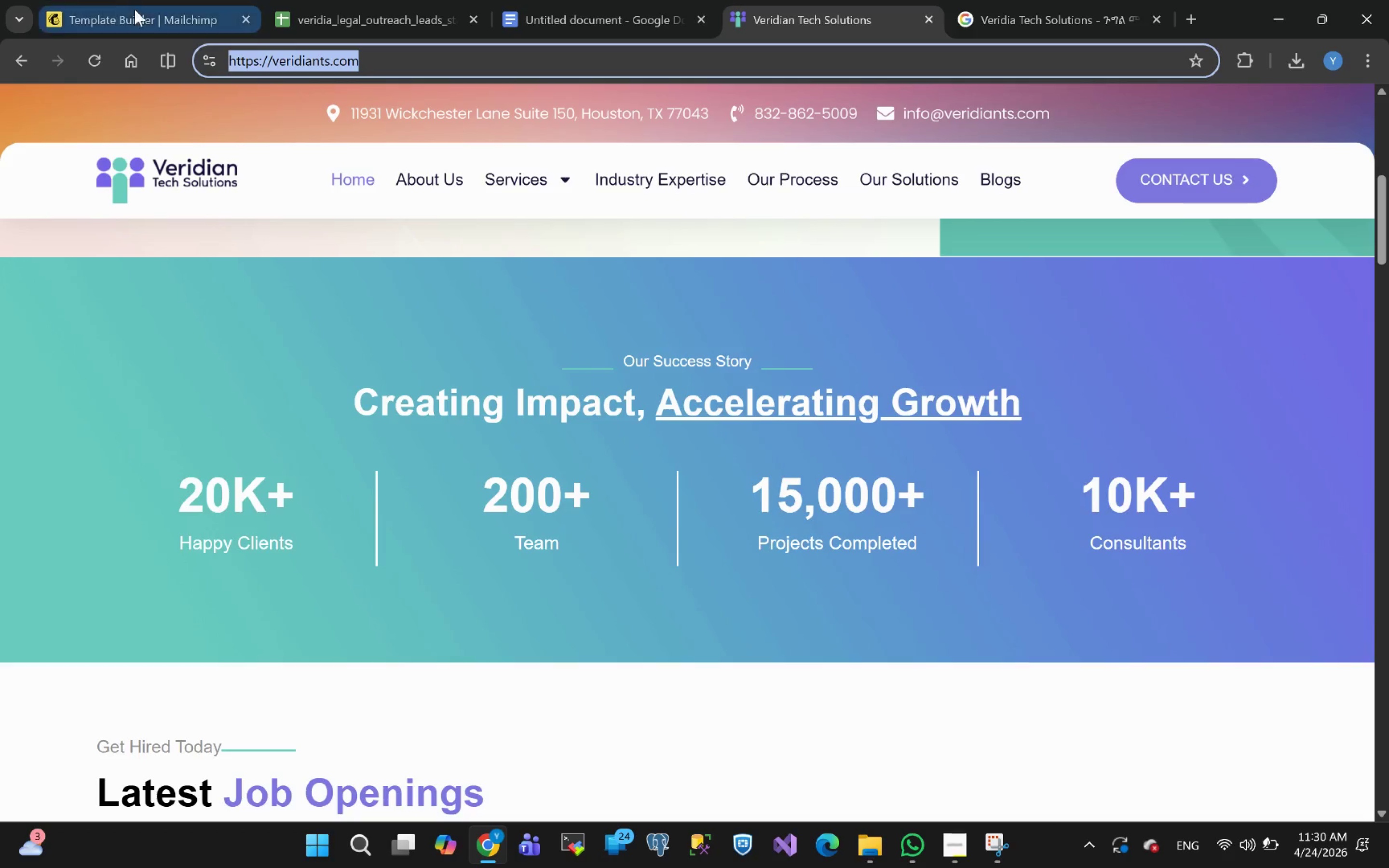 
left_click([125, 9])
 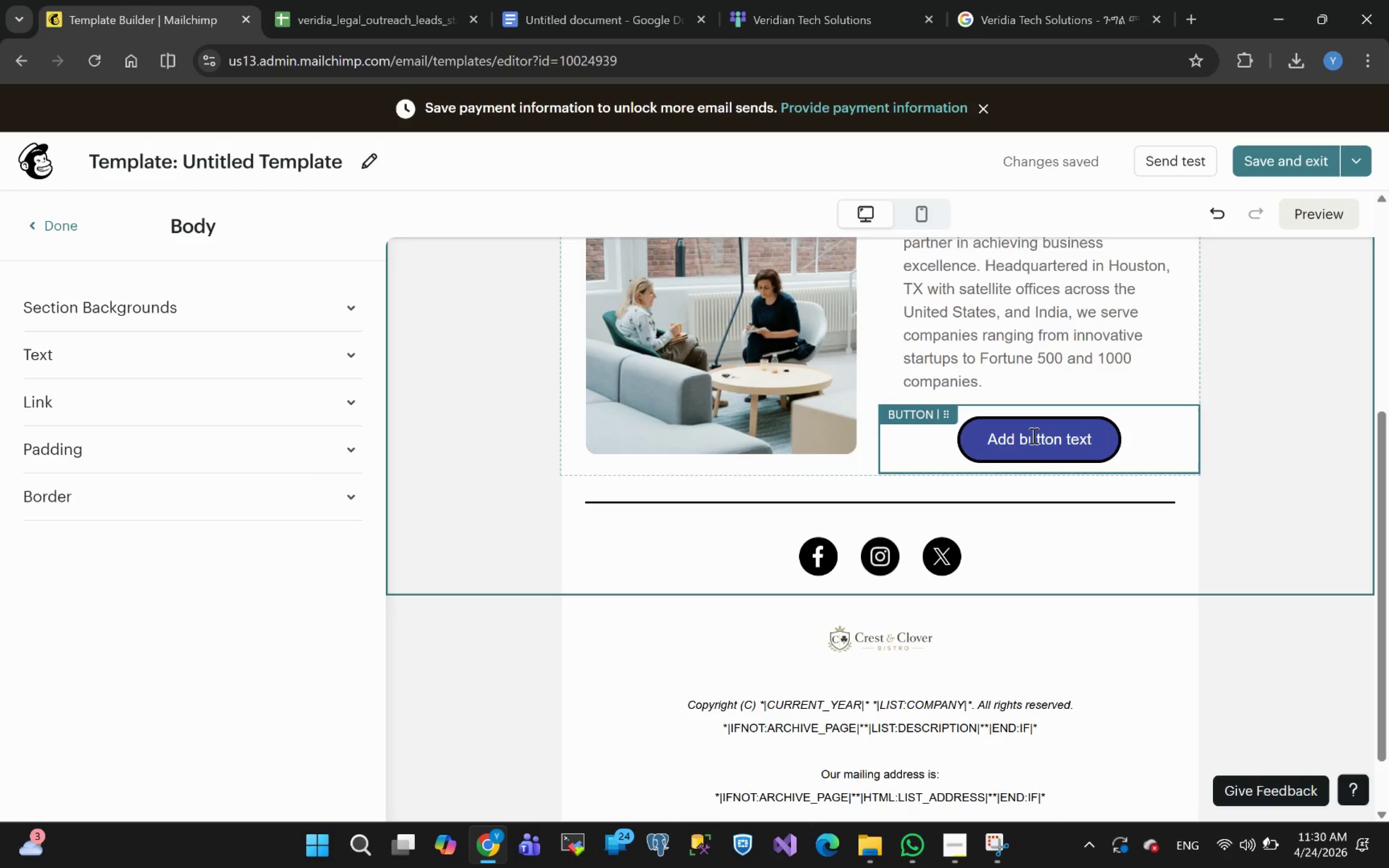 
left_click([1034, 435])
 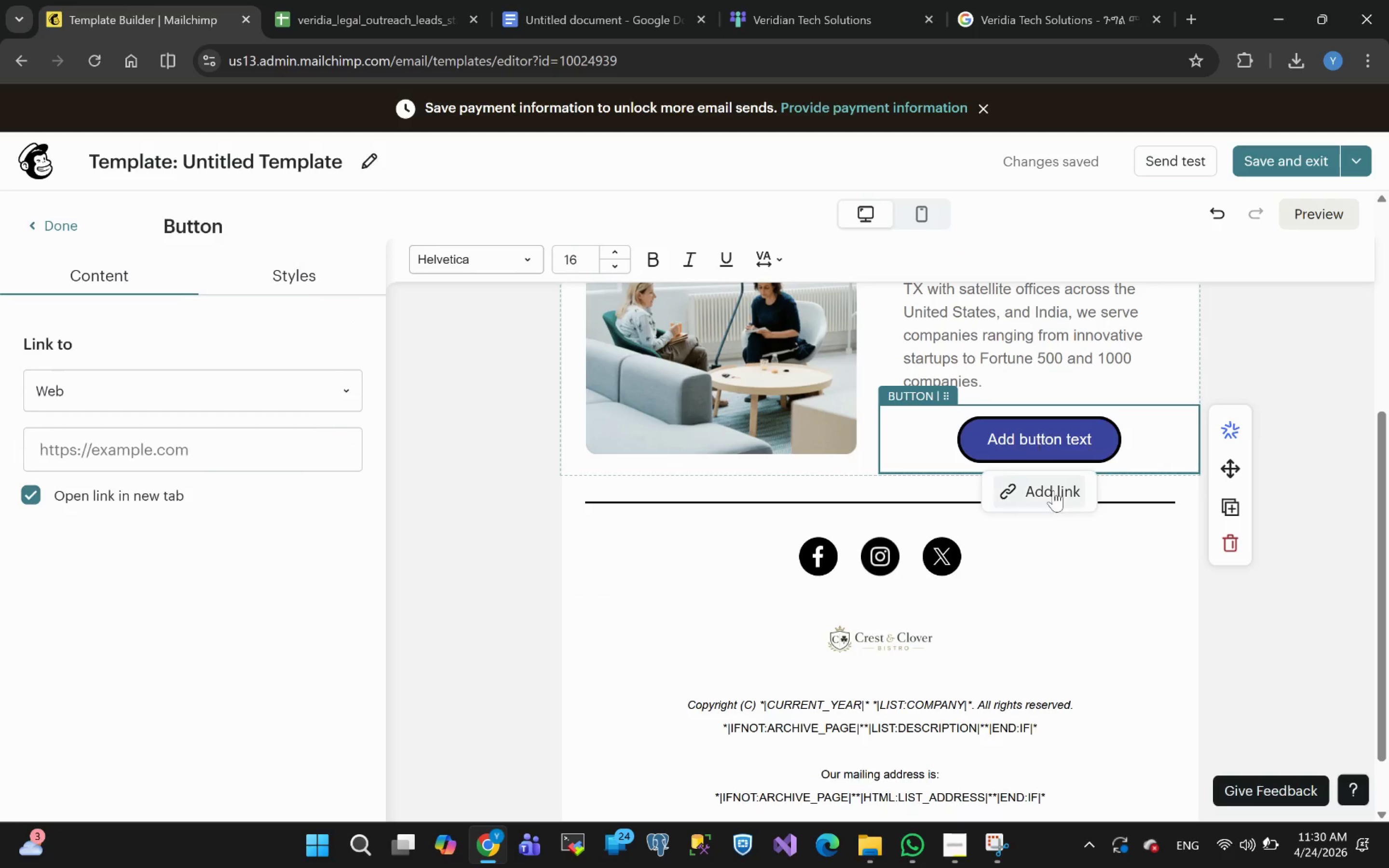 
left_click([1051, 496])
 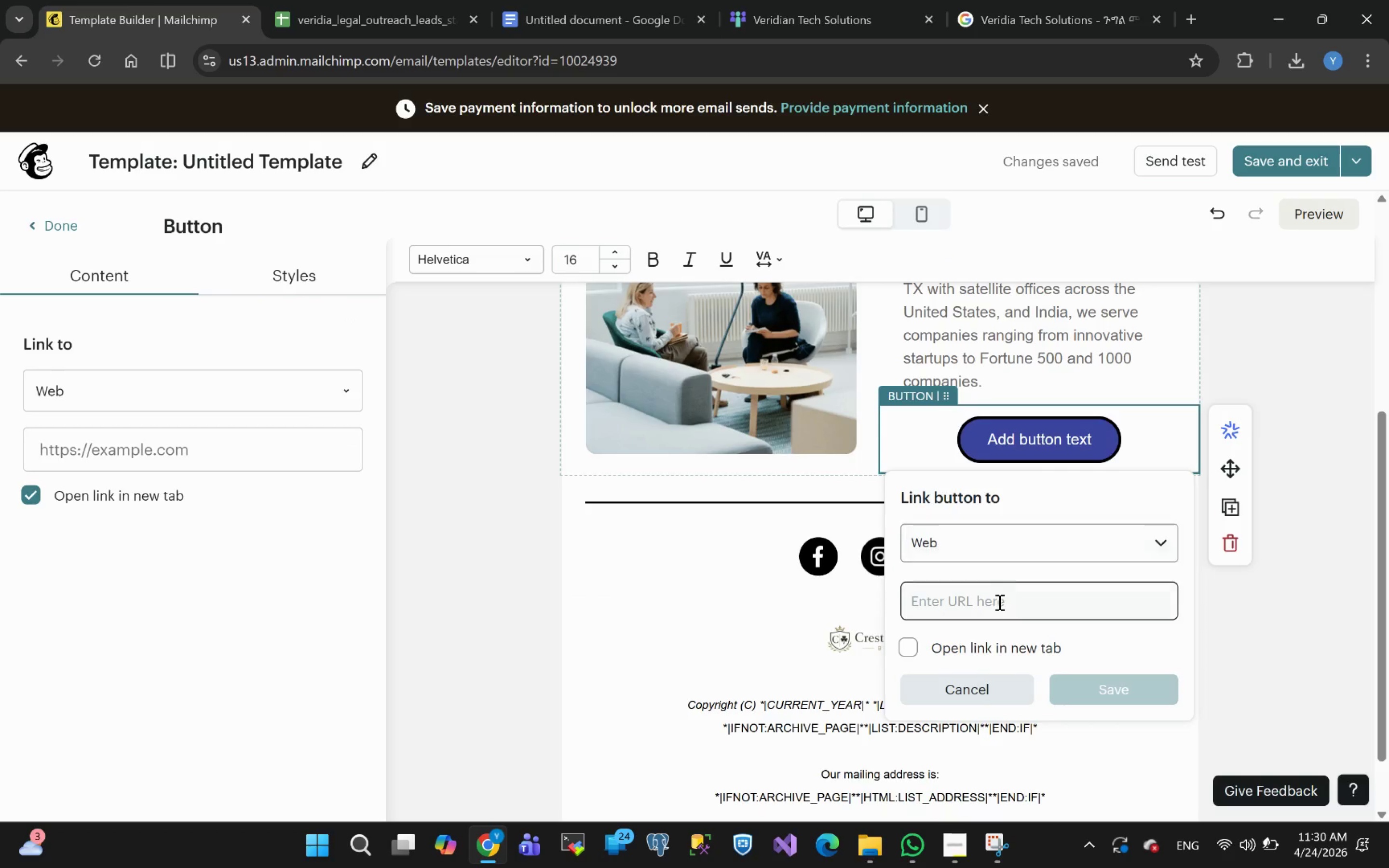 
left_click([990, 607])
 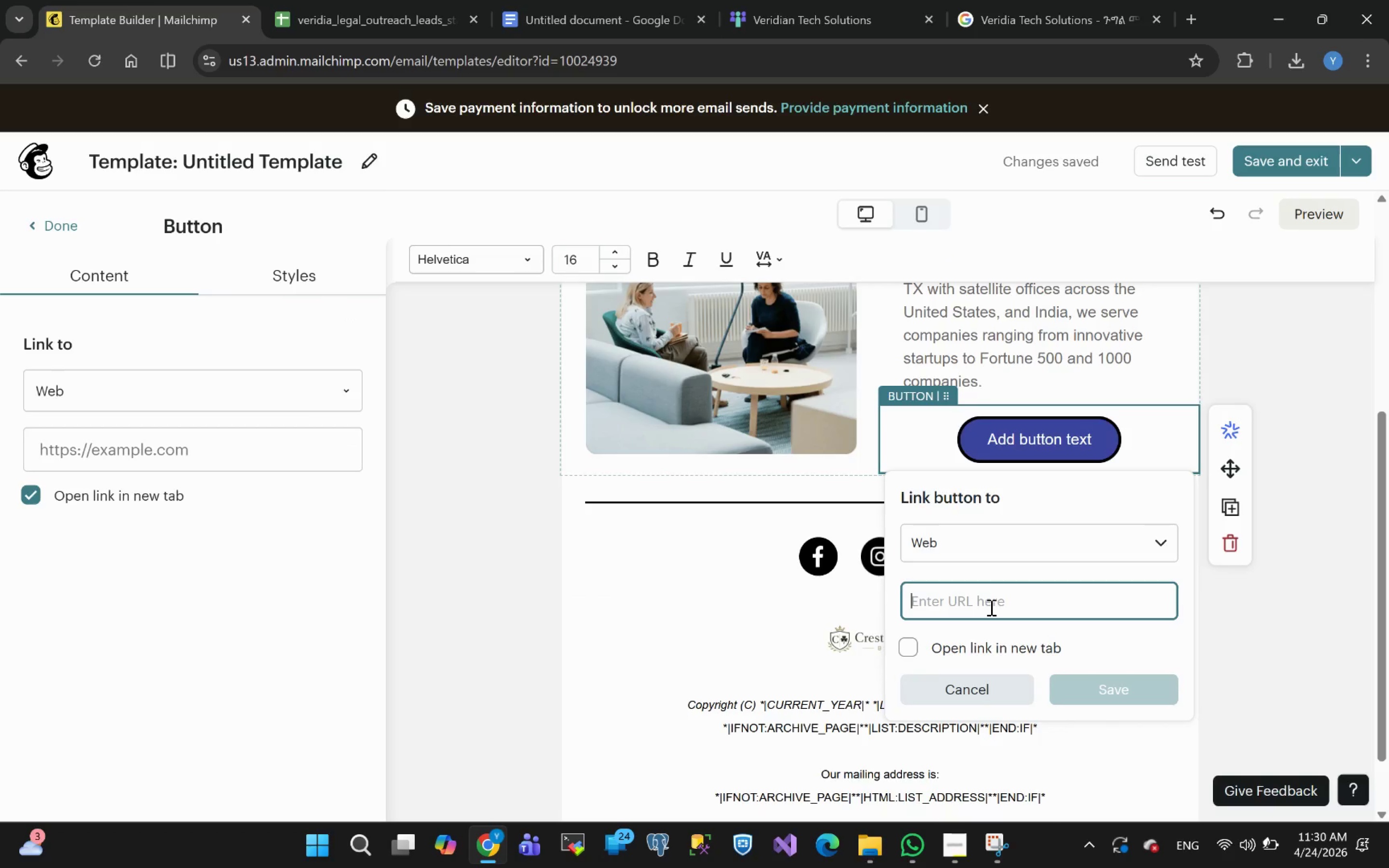 
key(Control+V)
 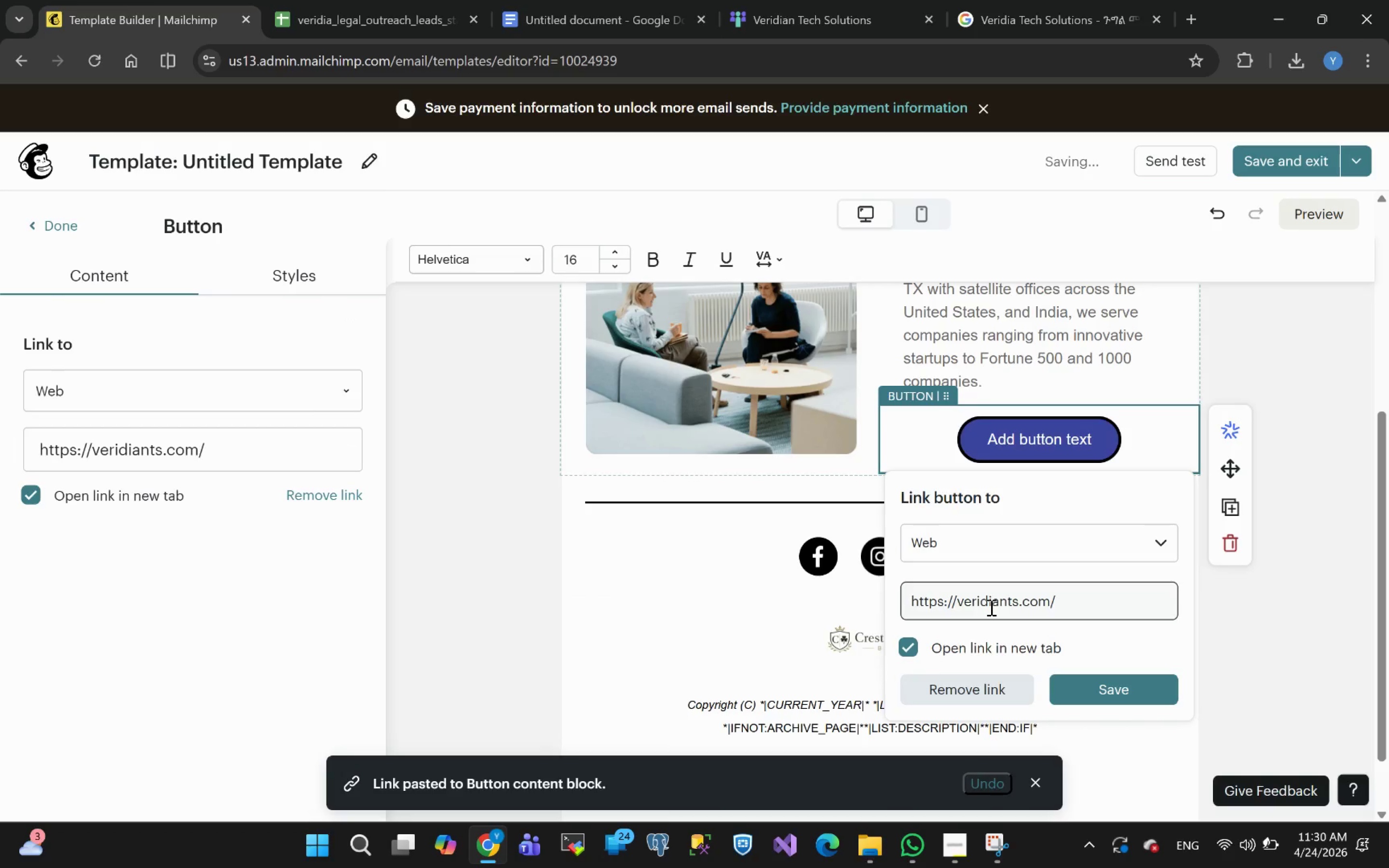 
key(Enter)
 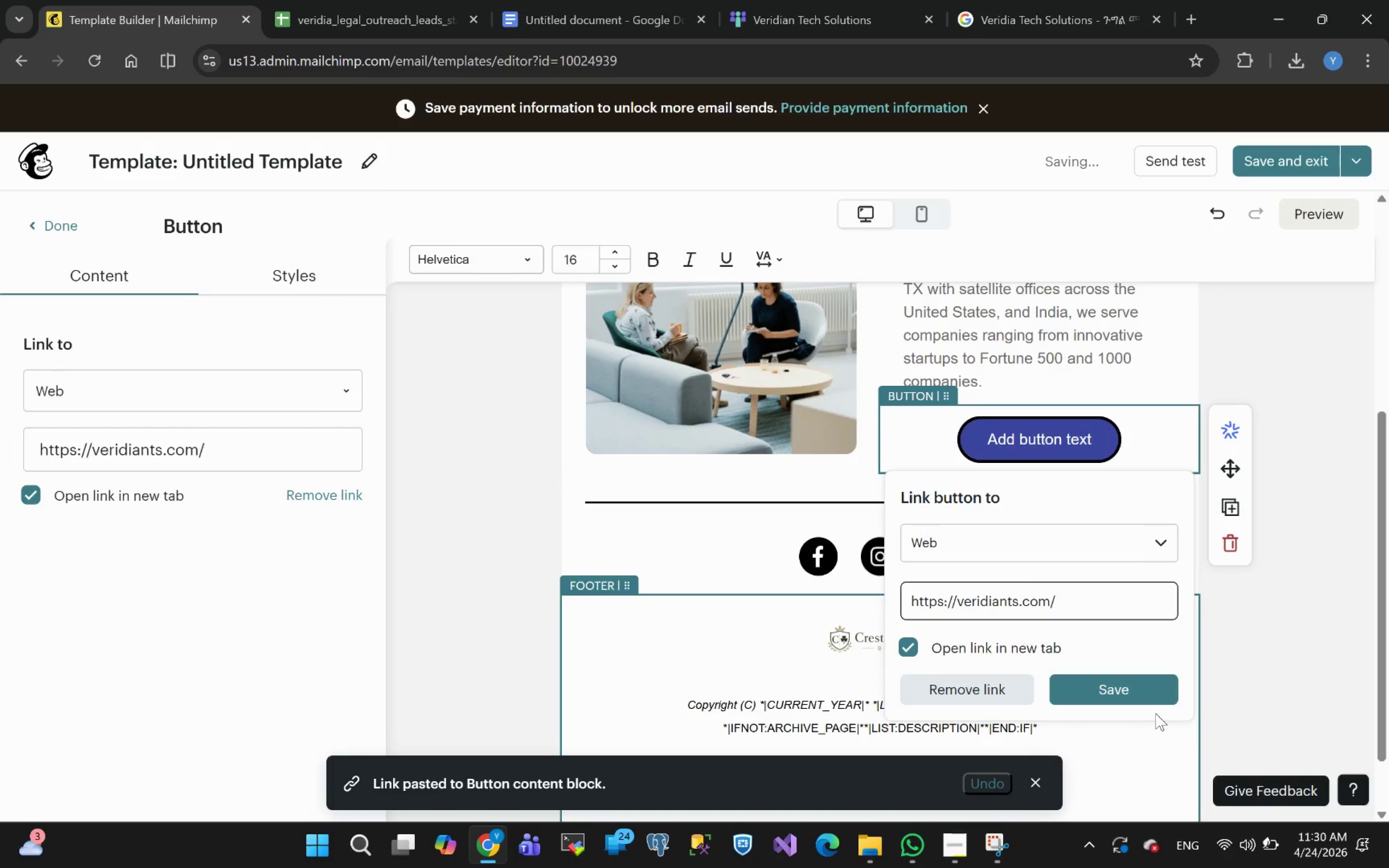 
left_click([1136, 692])
 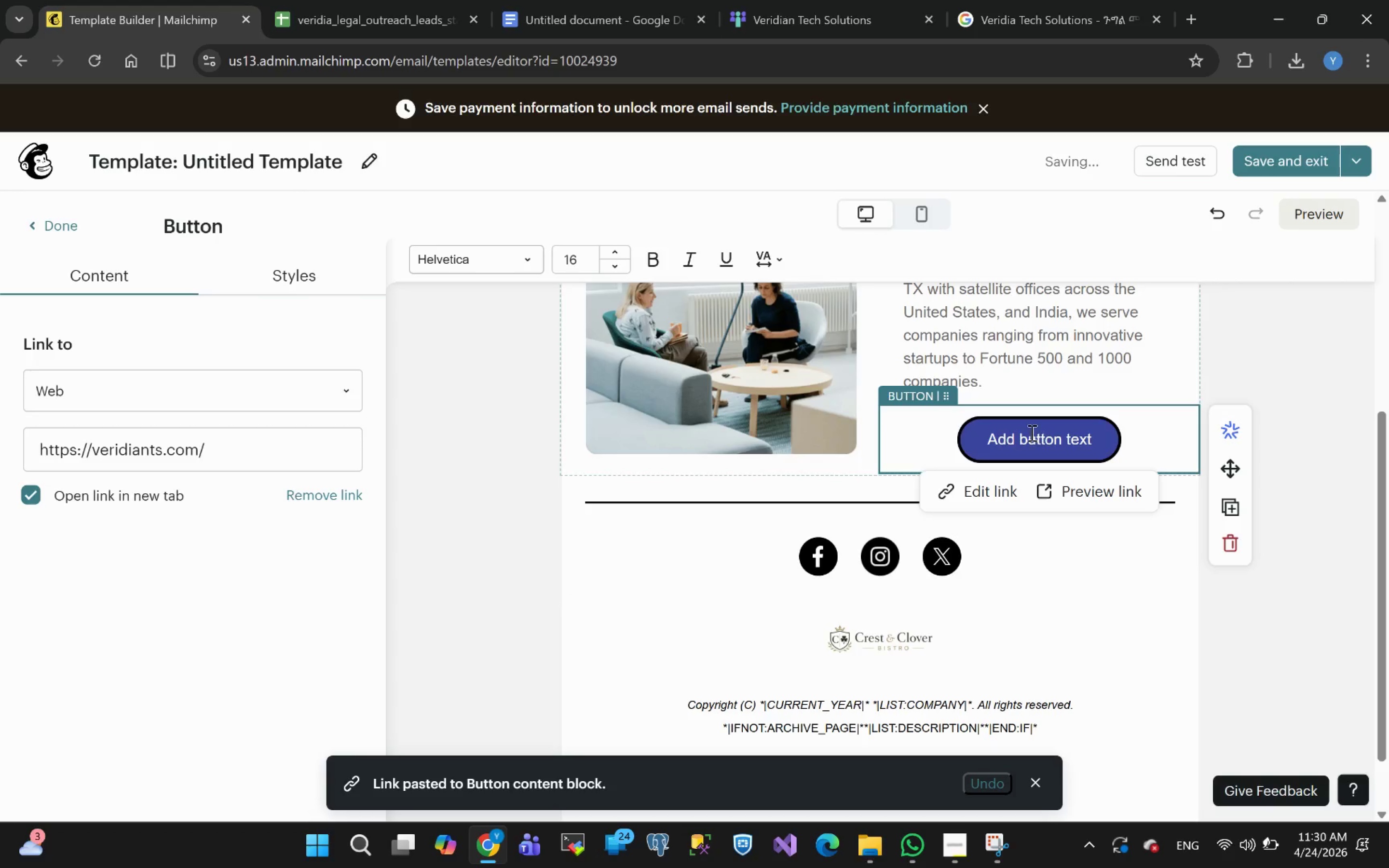 
double_click([1024, 443])
 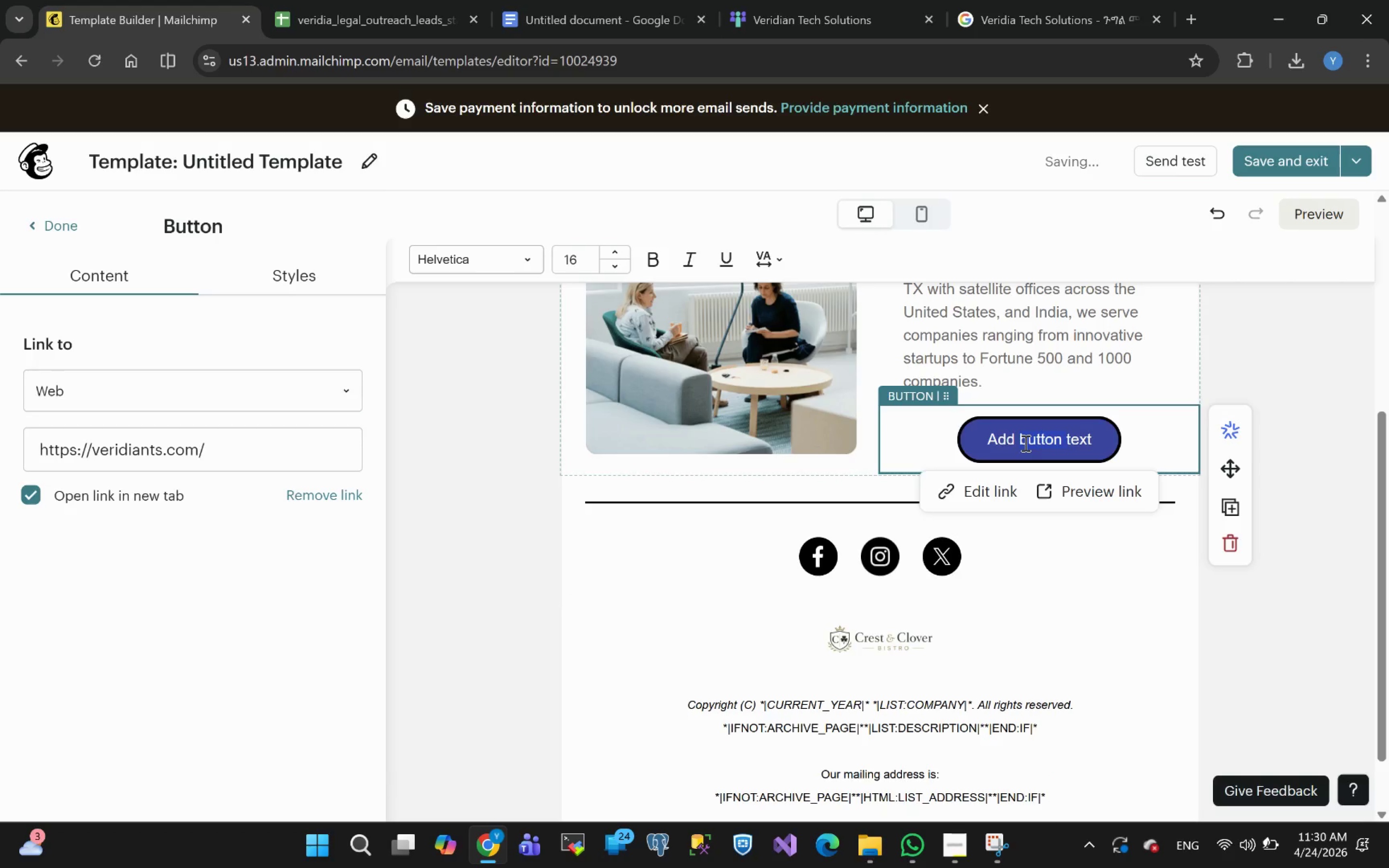 
double_click([1024, 443])
 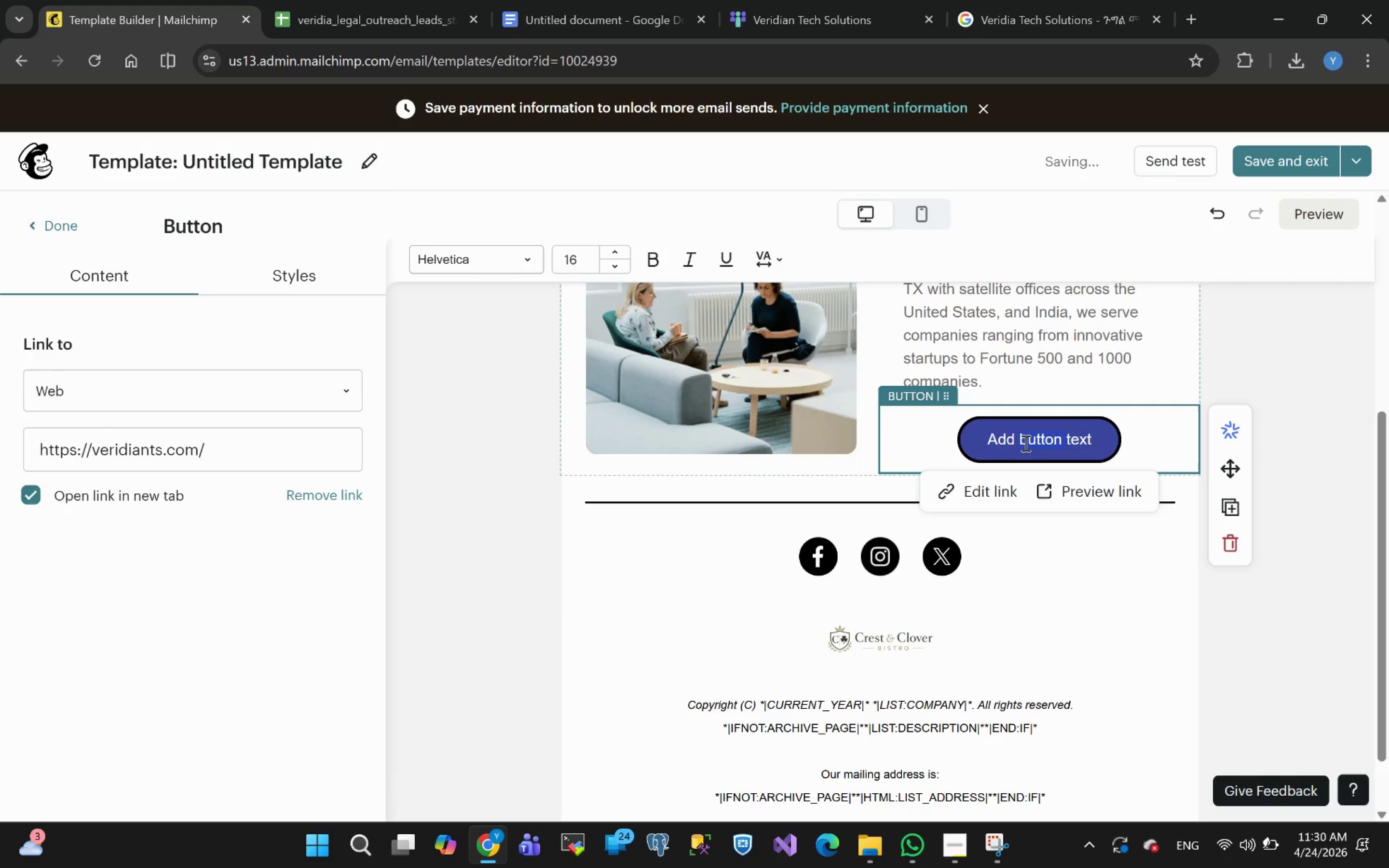 
key(Control+A)
 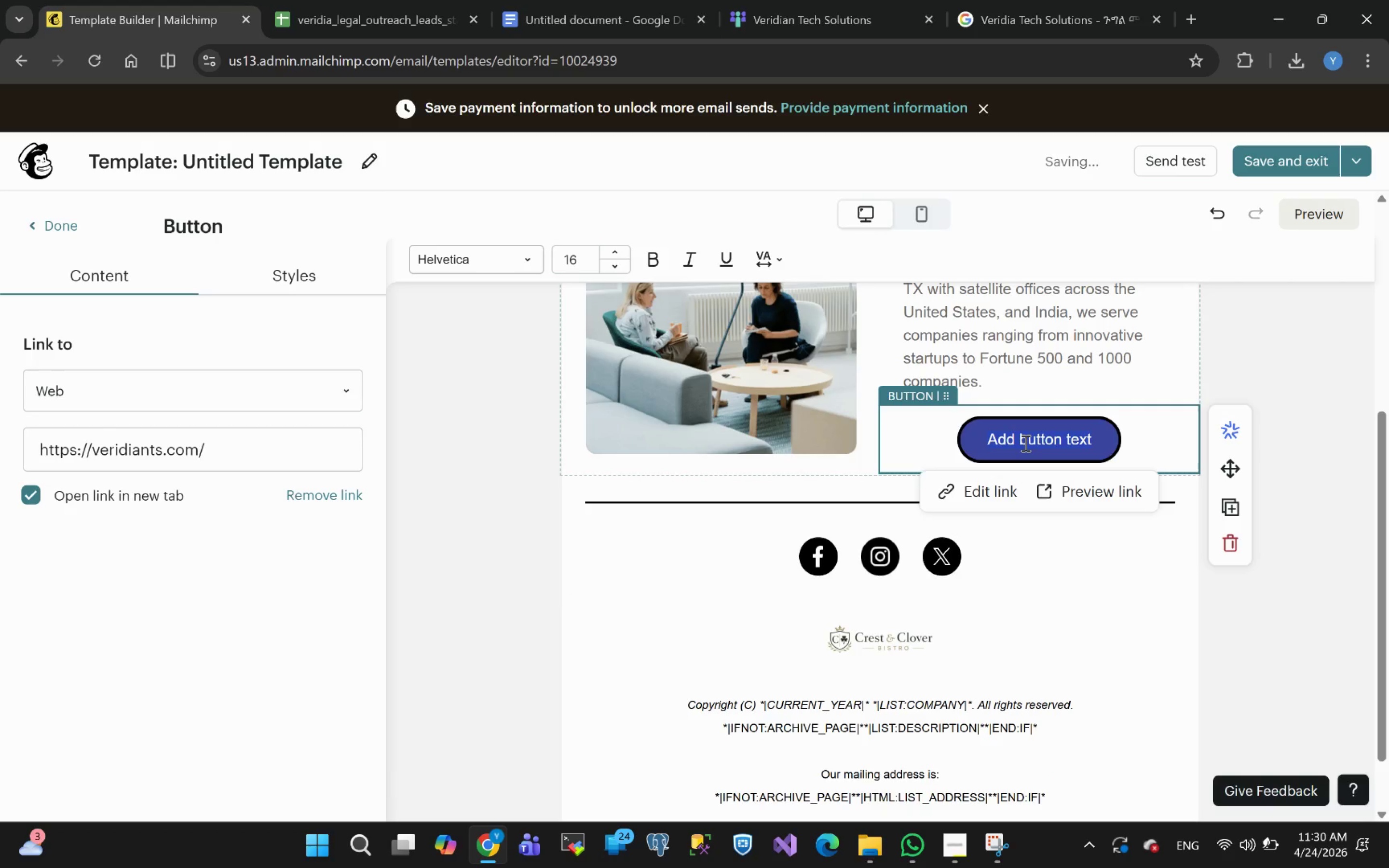 
wait(8.03)
 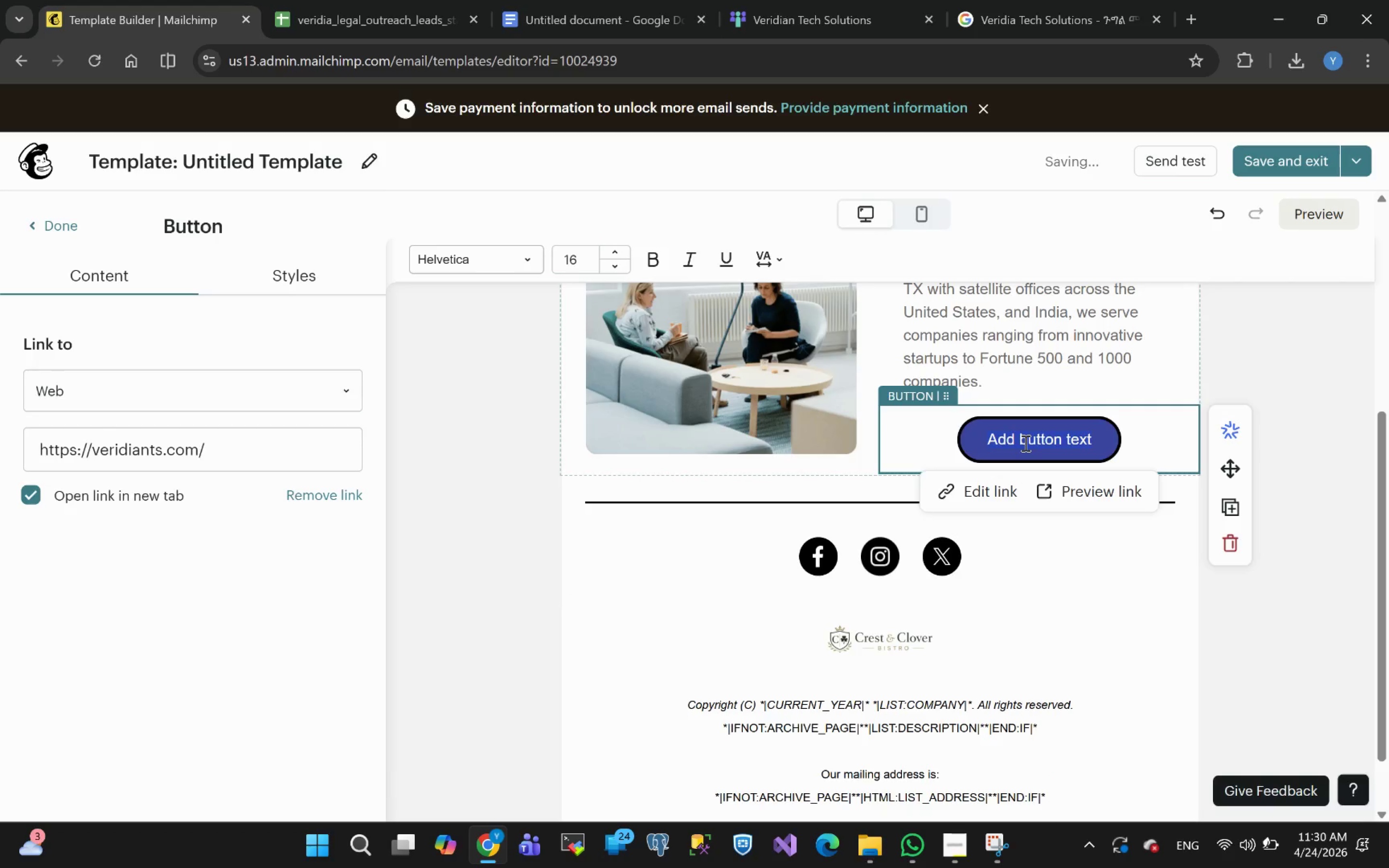 
type(Learn More)
 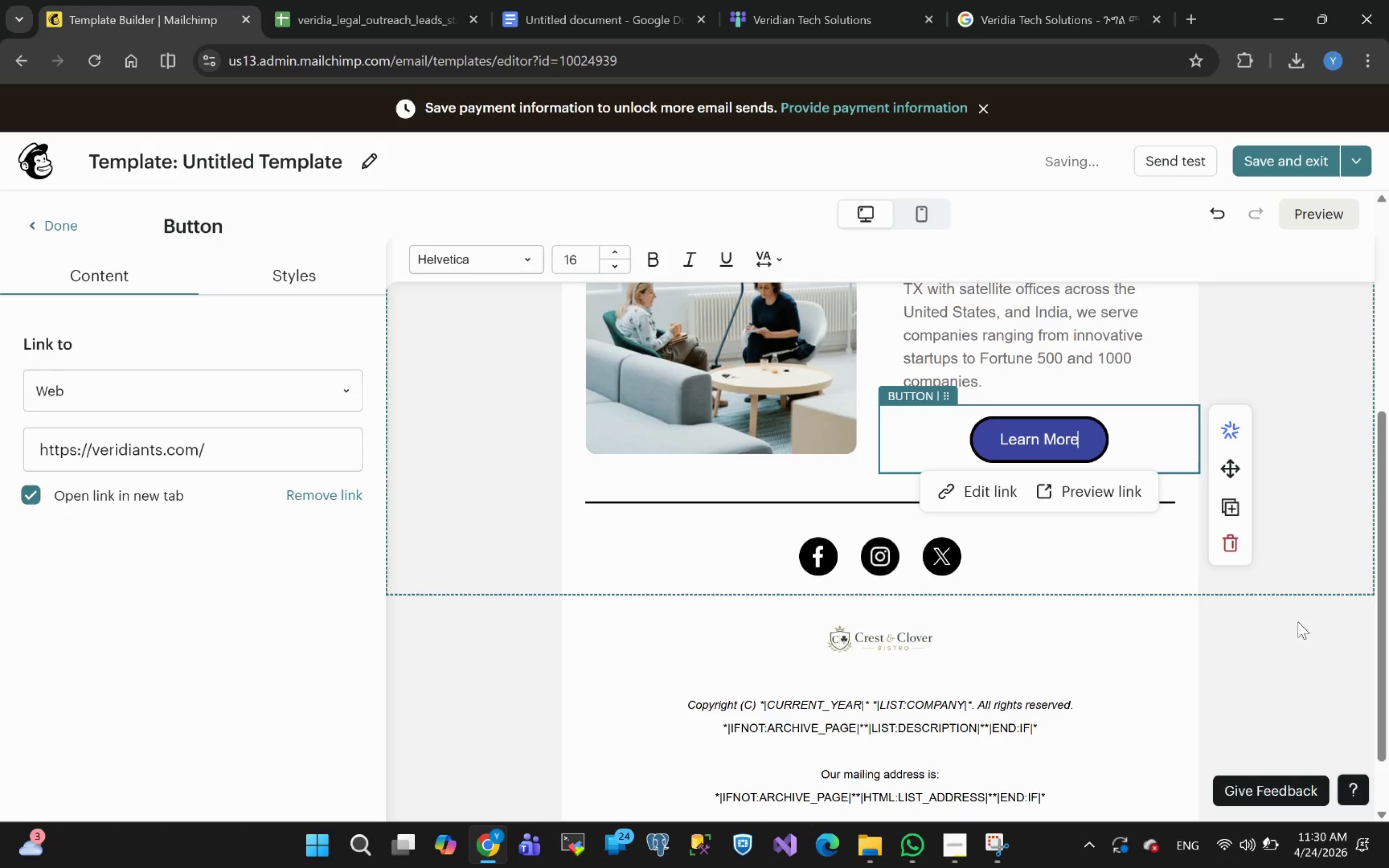 
left_click([1271, 623])
 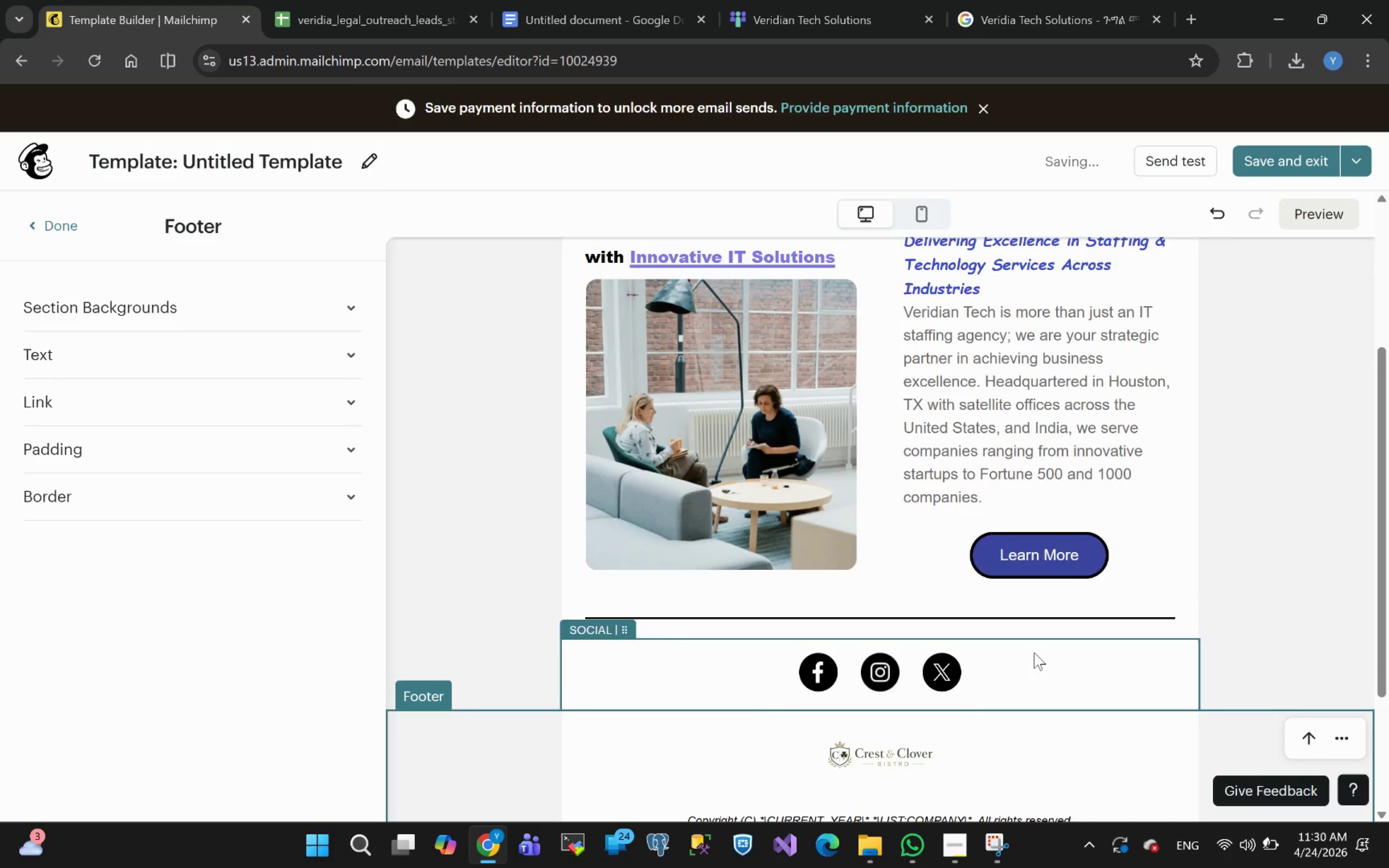 
left_click([1011, 669])
 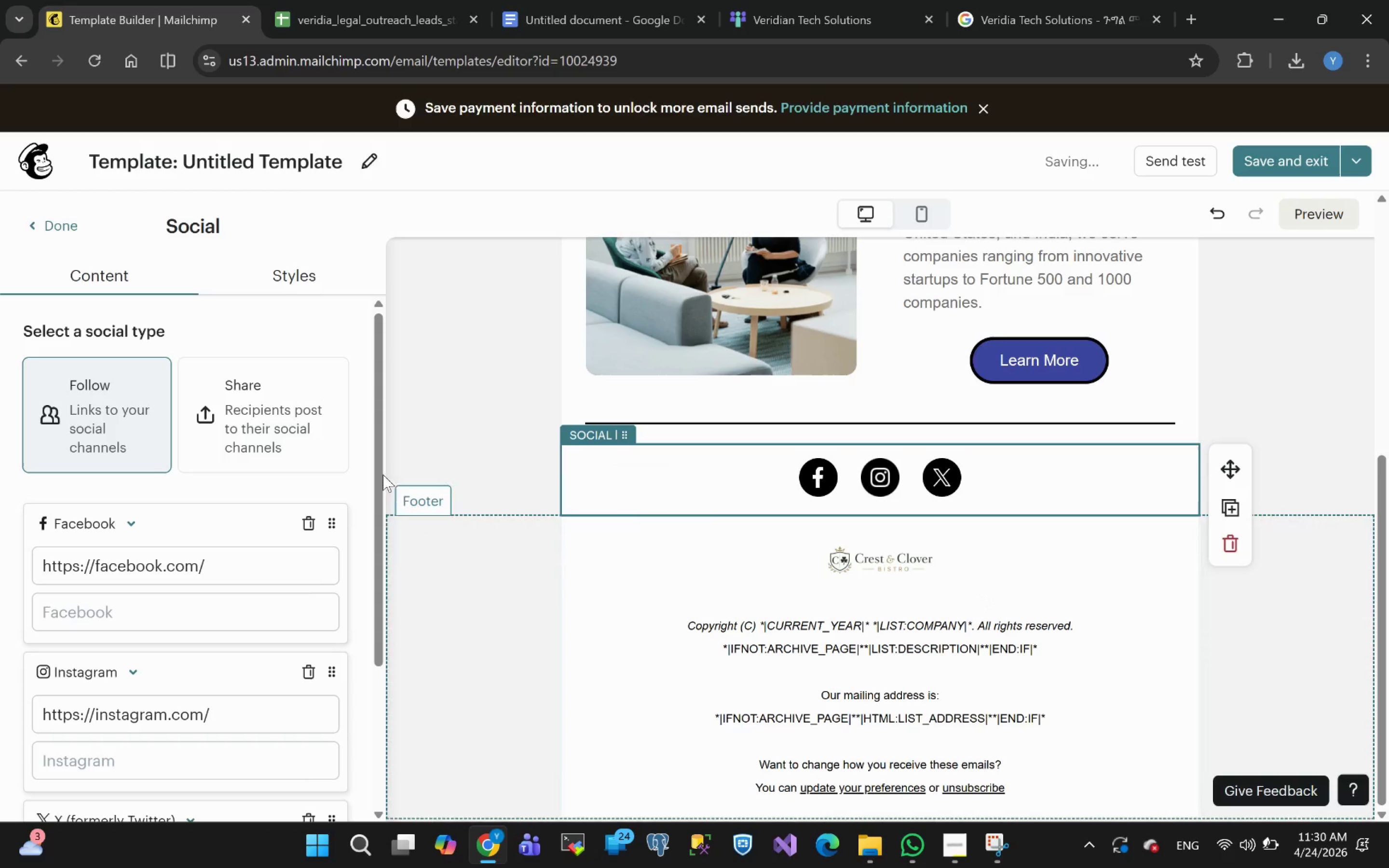 
left_click([307, 267])
 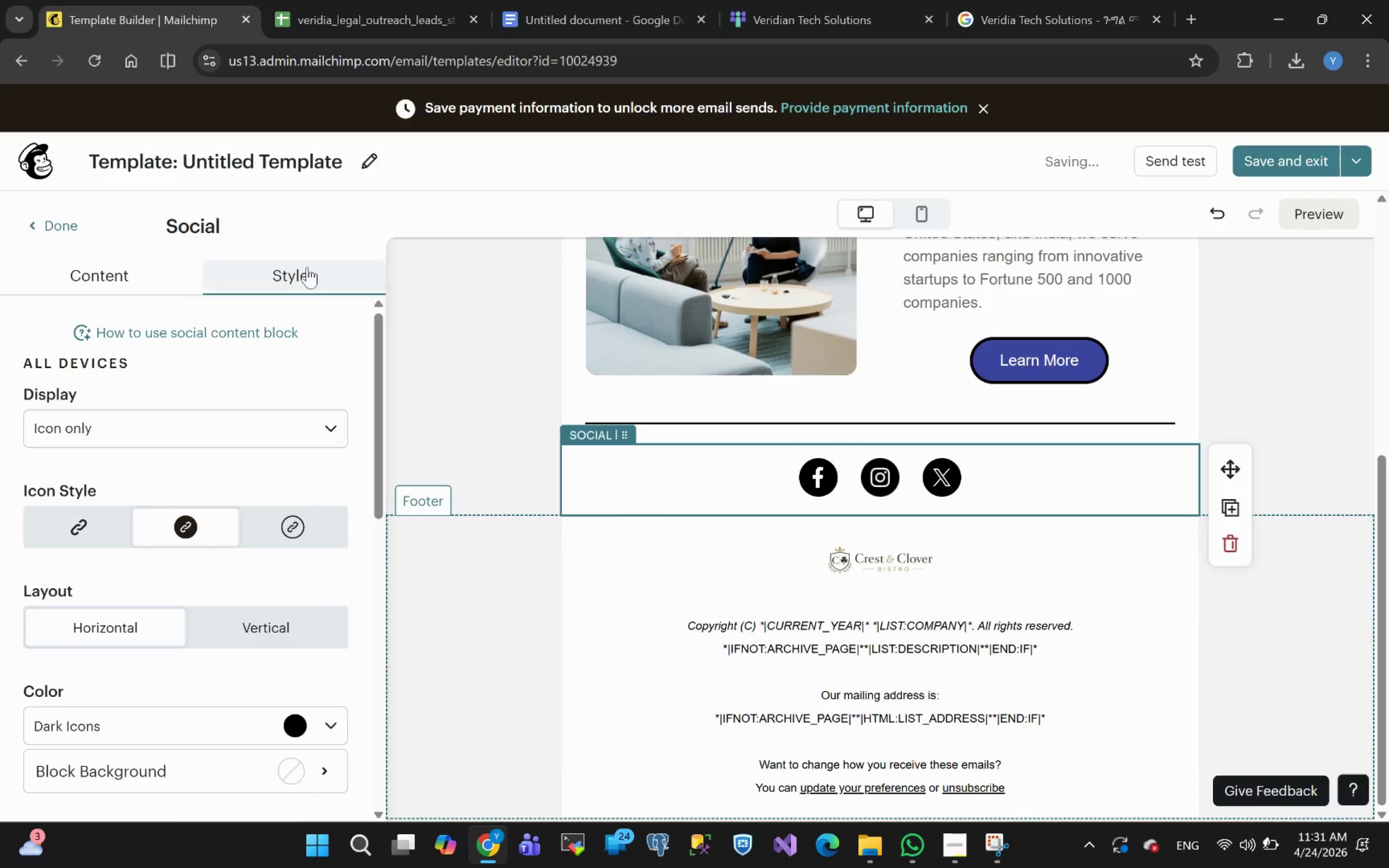 
mouse_move([285, 525])
 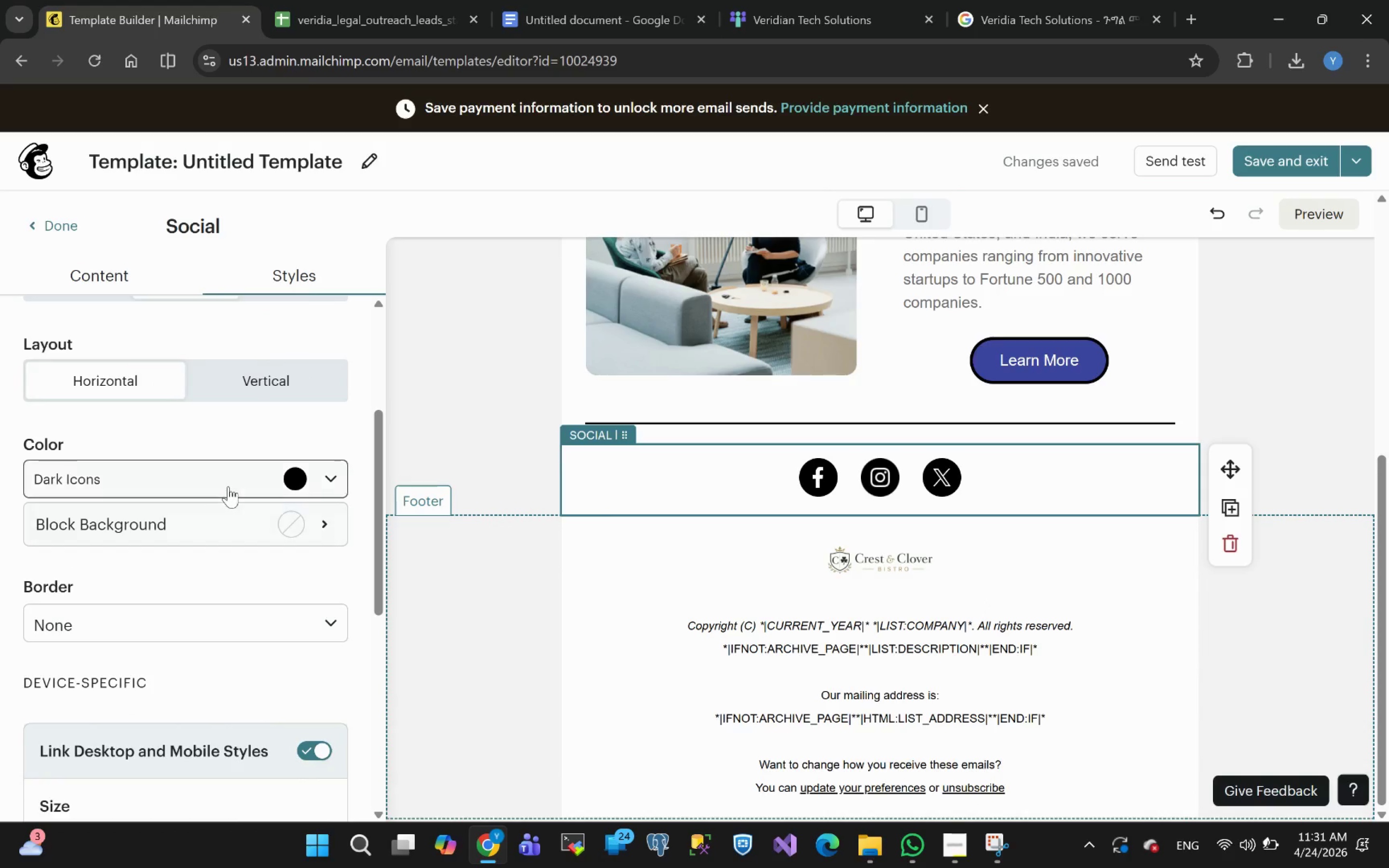 
left_click([228, 486])
 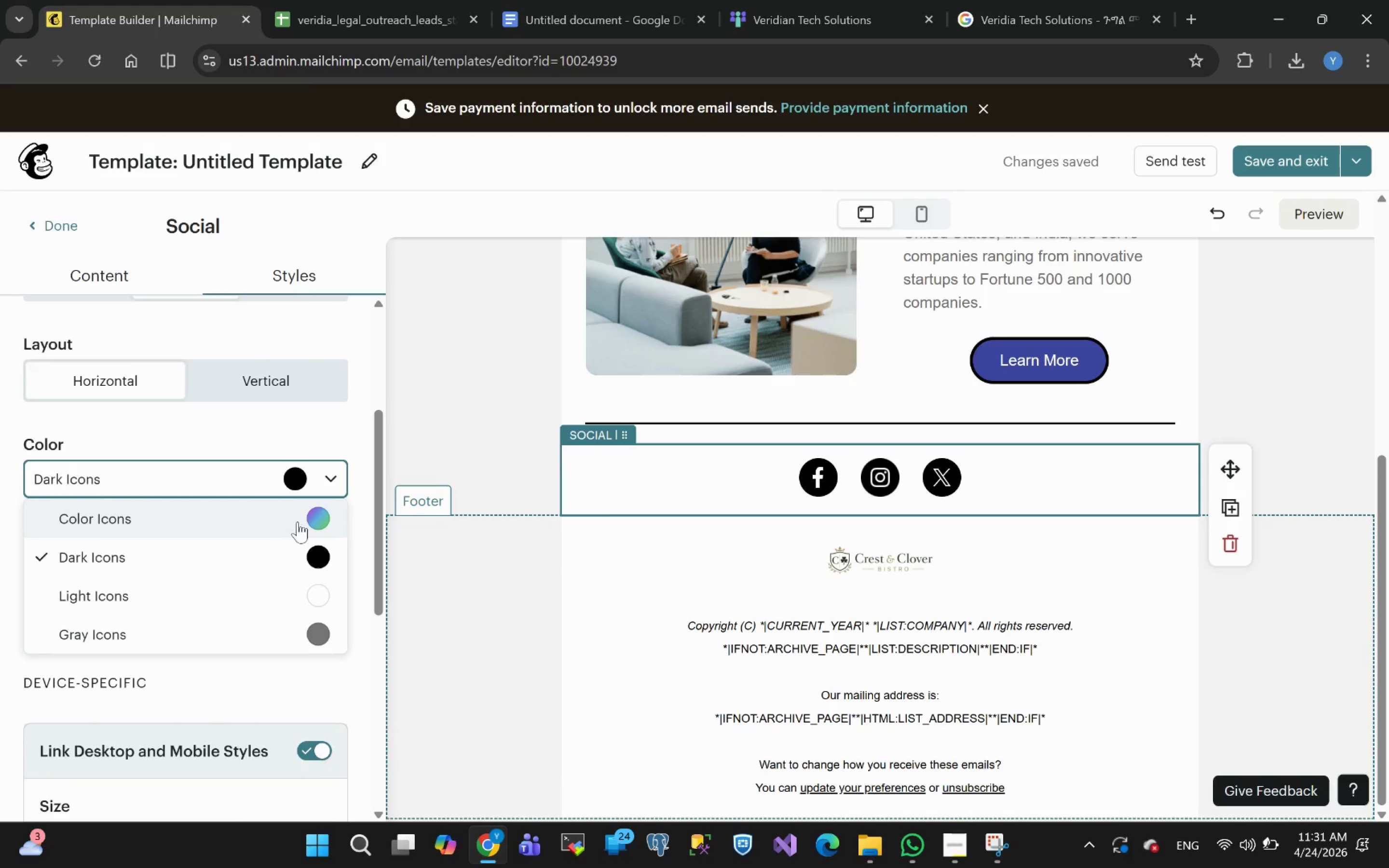 
left_click([302, 523])
 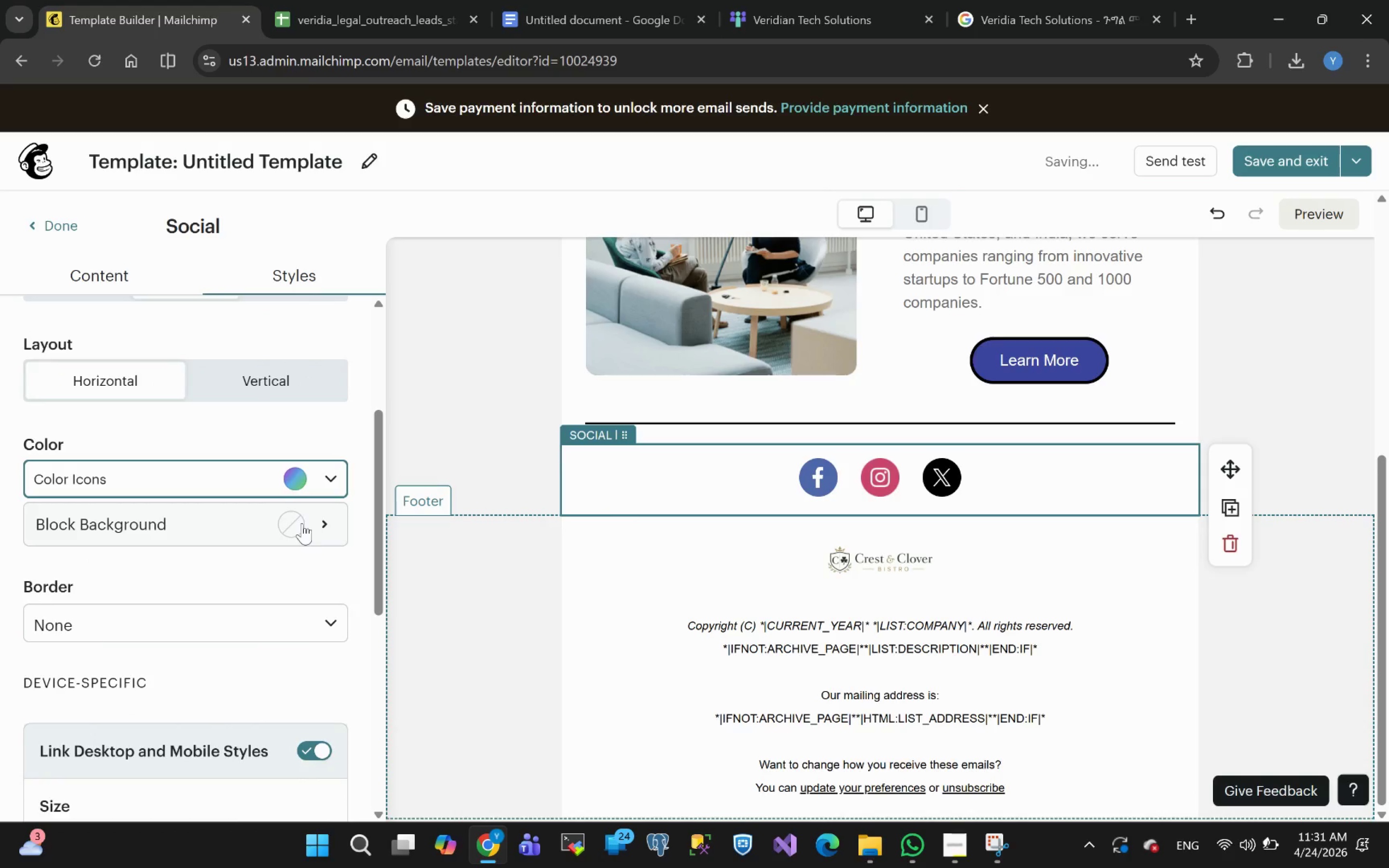 
left_click([280, 487])
 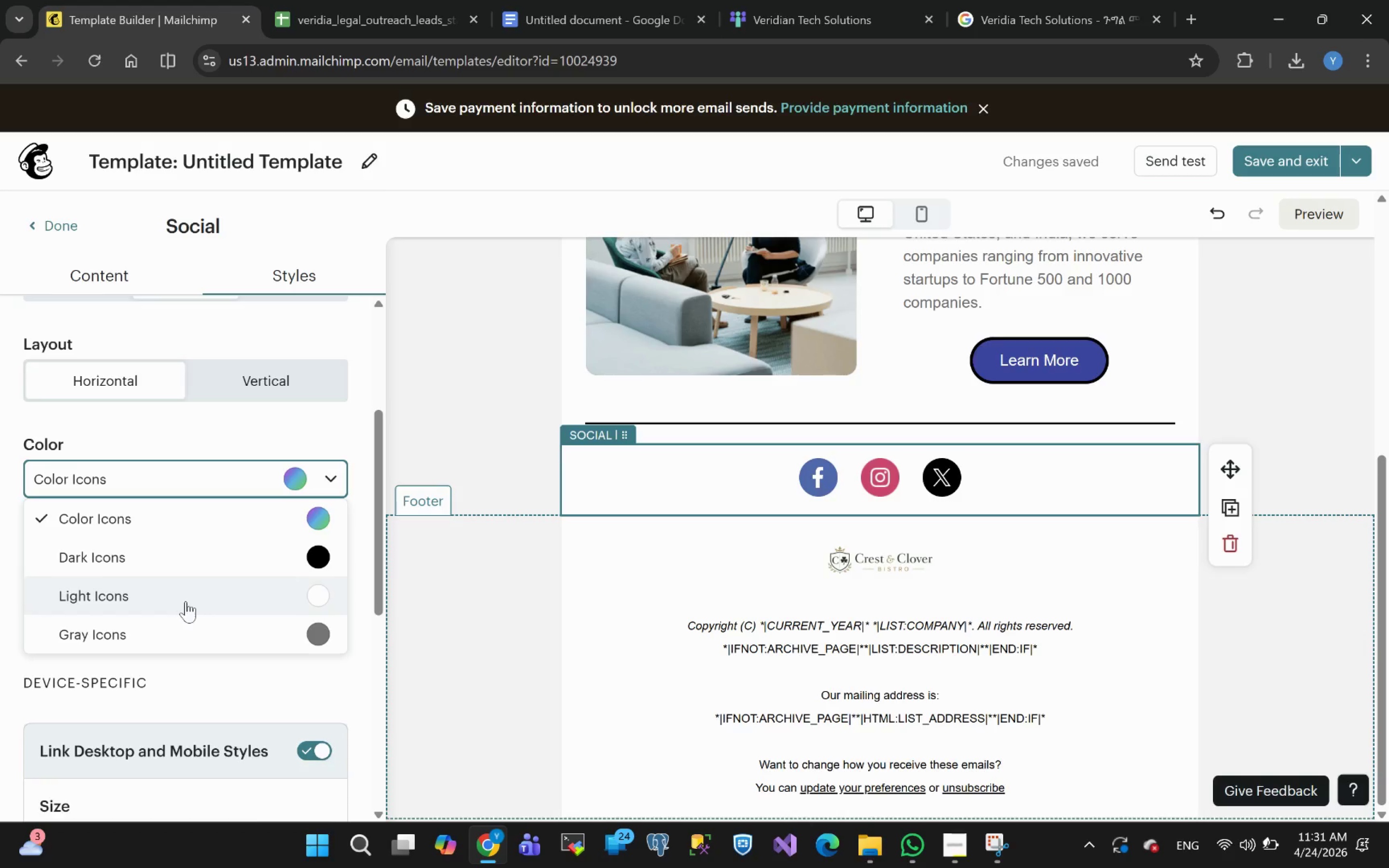 
left_click([186, 602])
 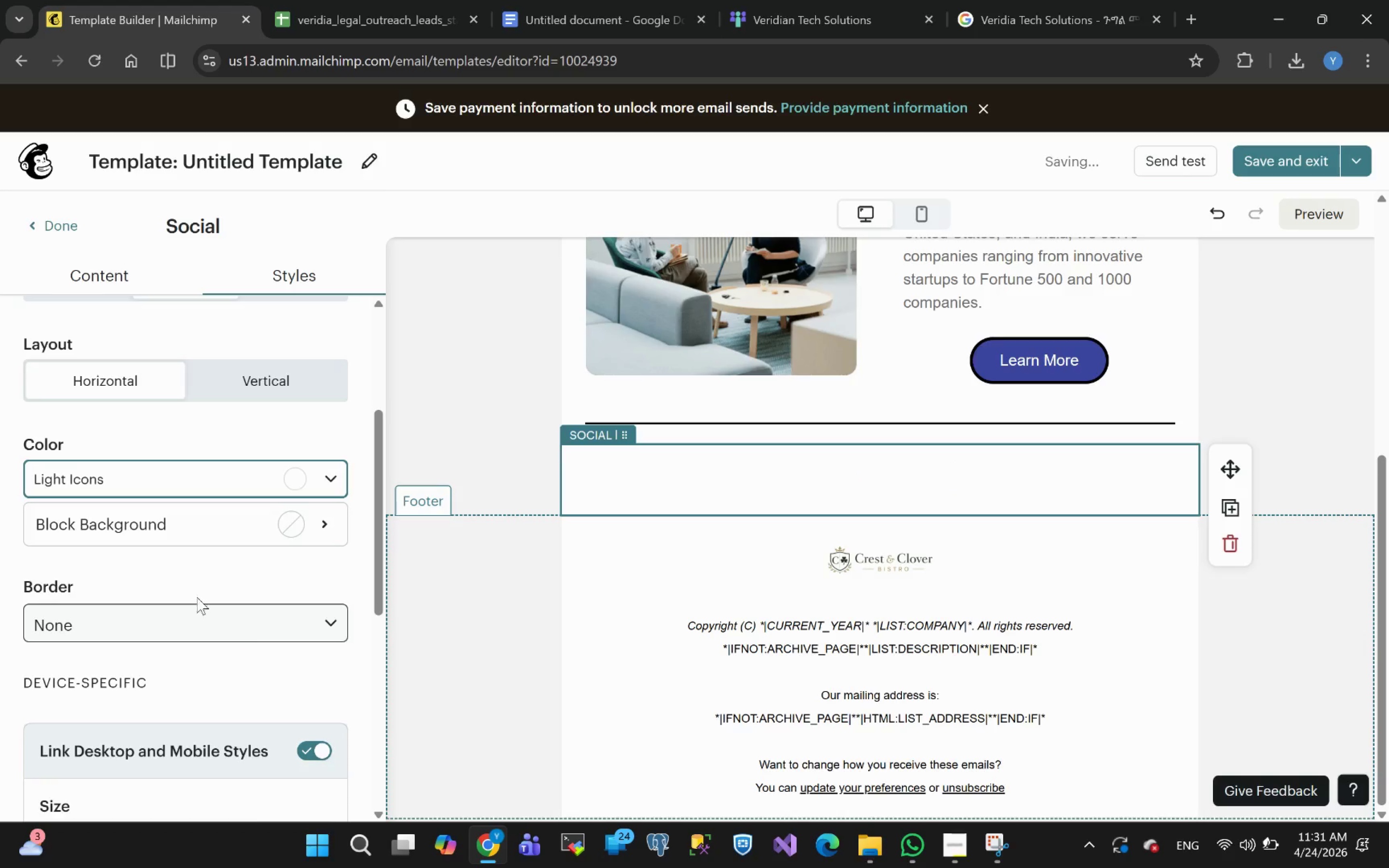 
left_click([198, 528])
 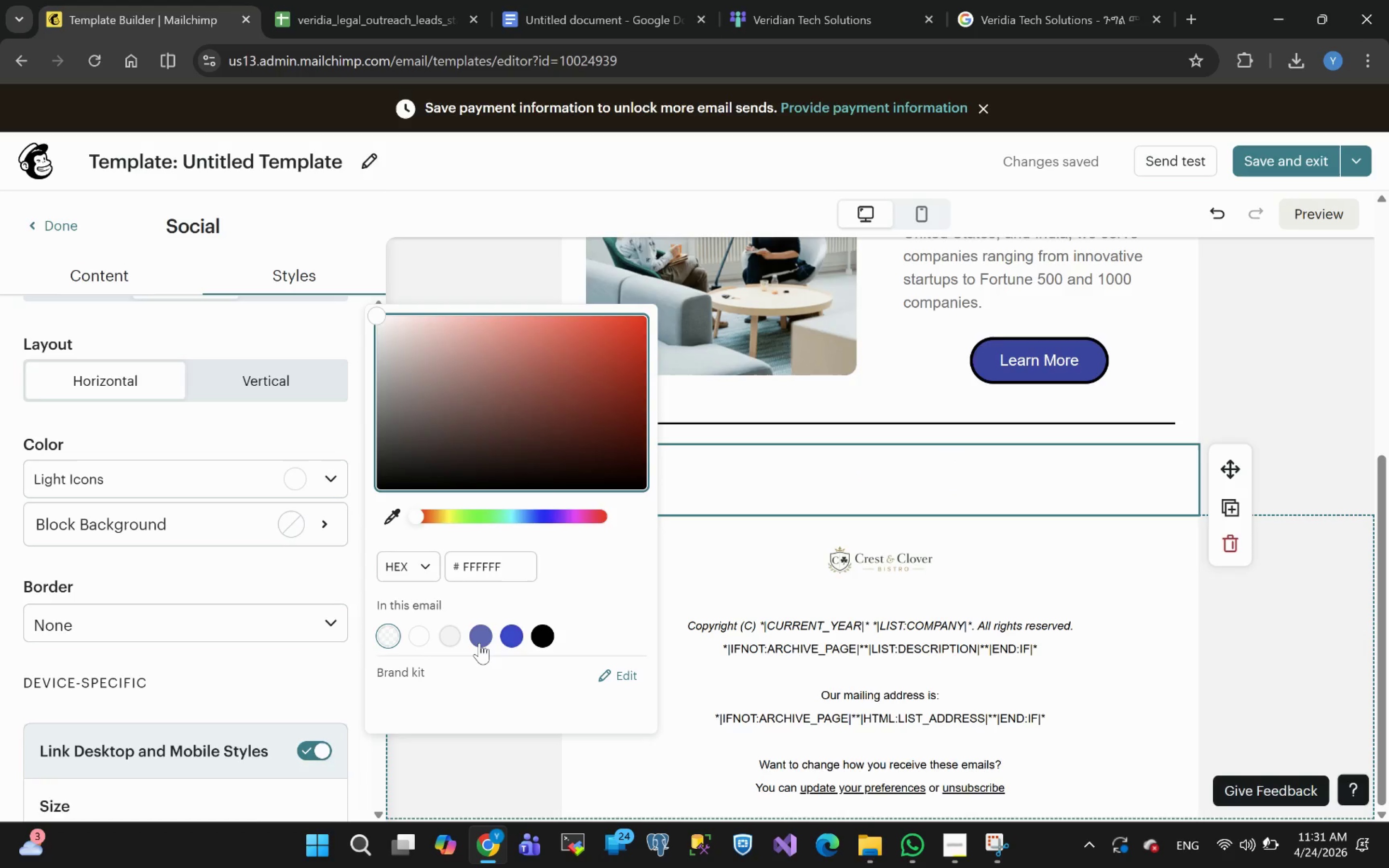 
left_click([478, 641])
 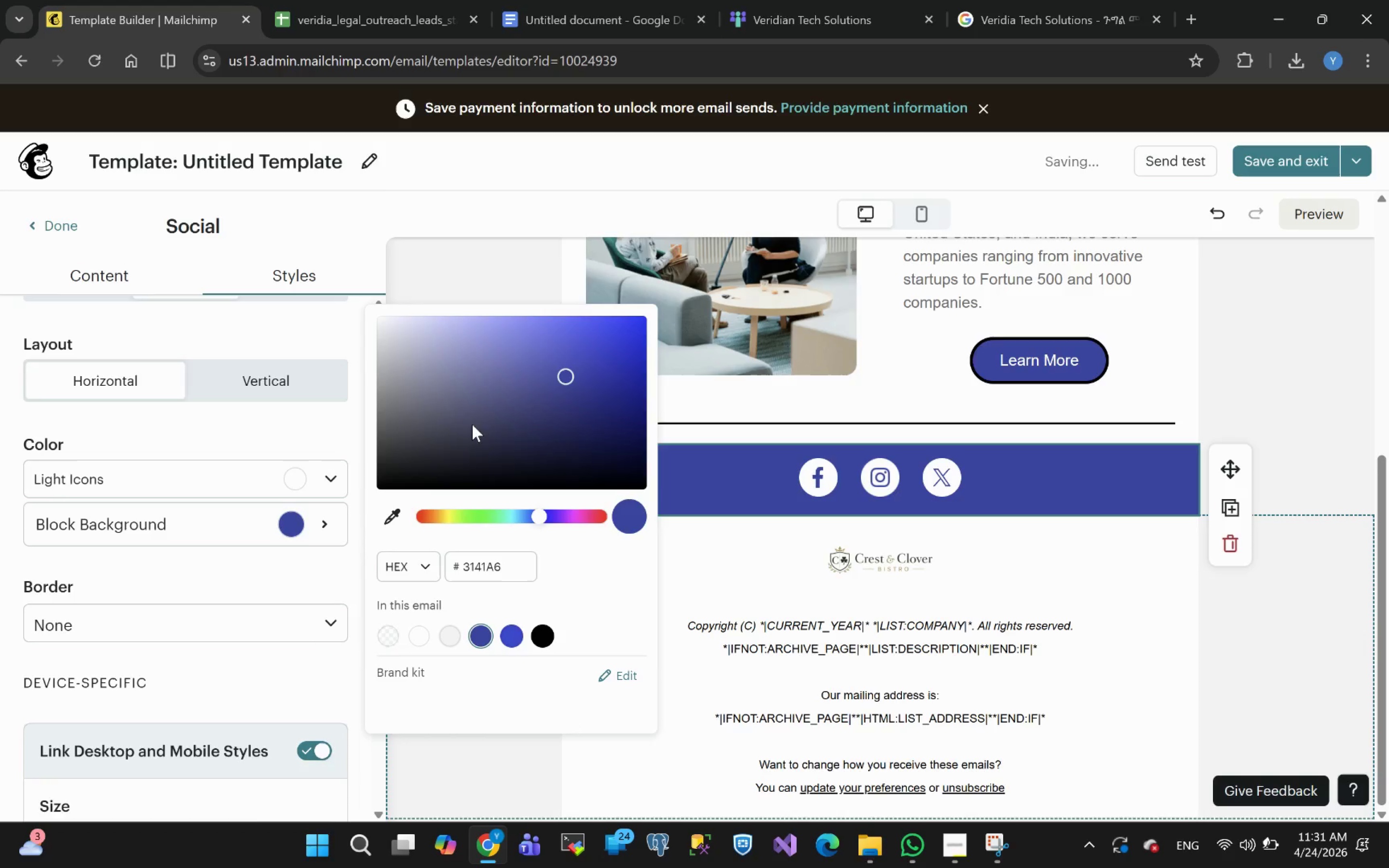 
left_click([485, 384])
 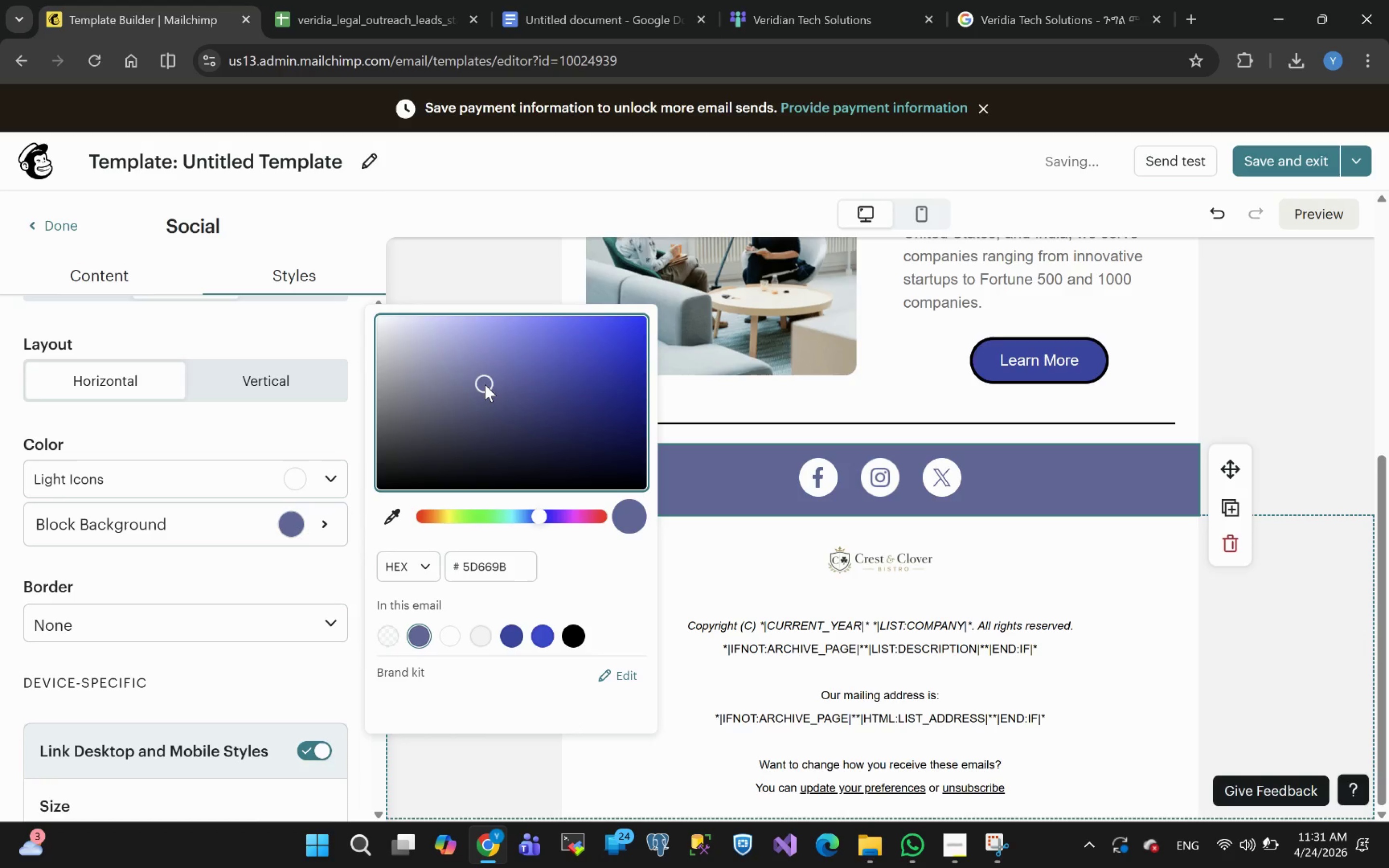 
left_click_drag(start_coordinate=[485, 384], to_coordinate=[464, 365])
 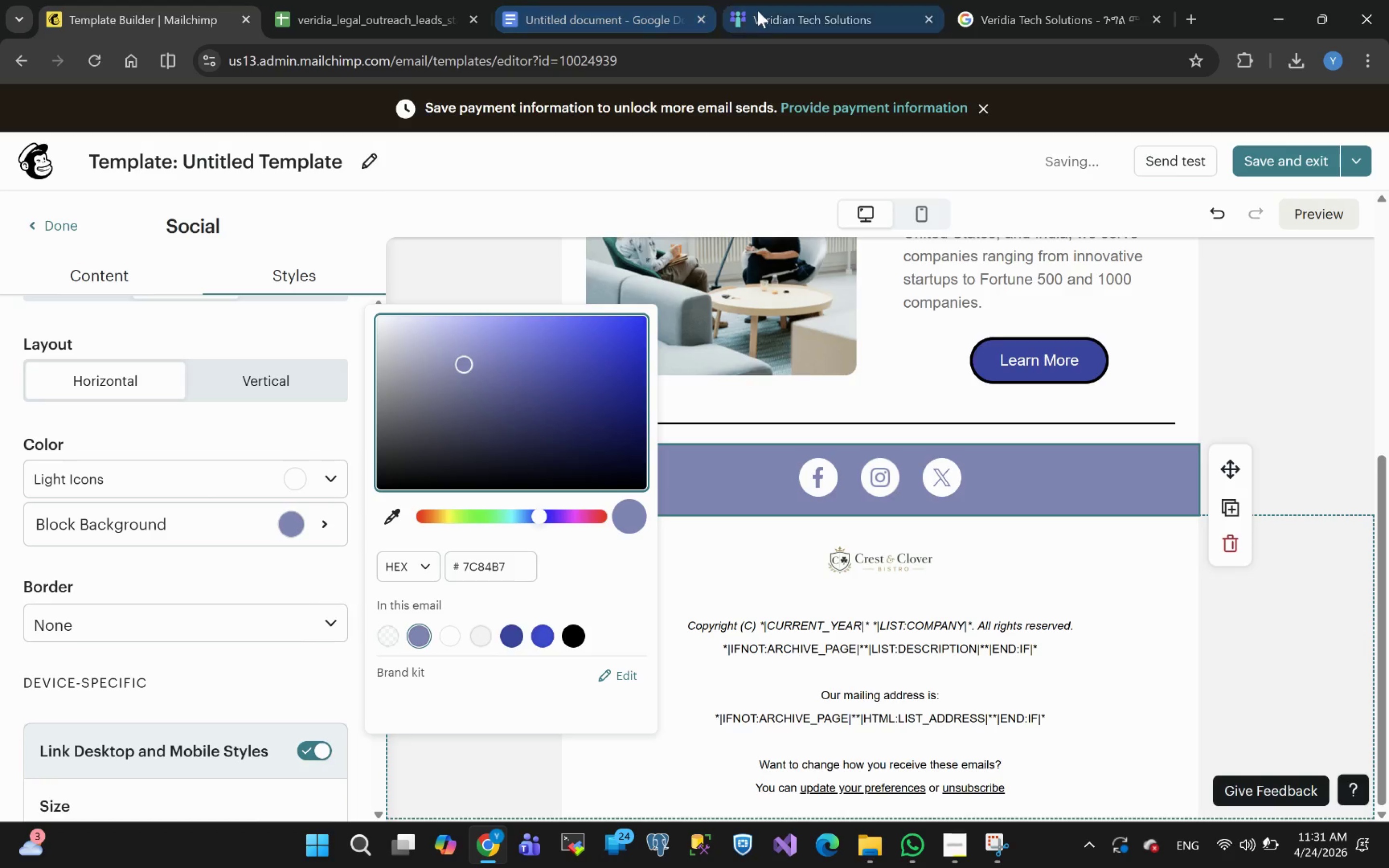 
left_click([758, 11])
 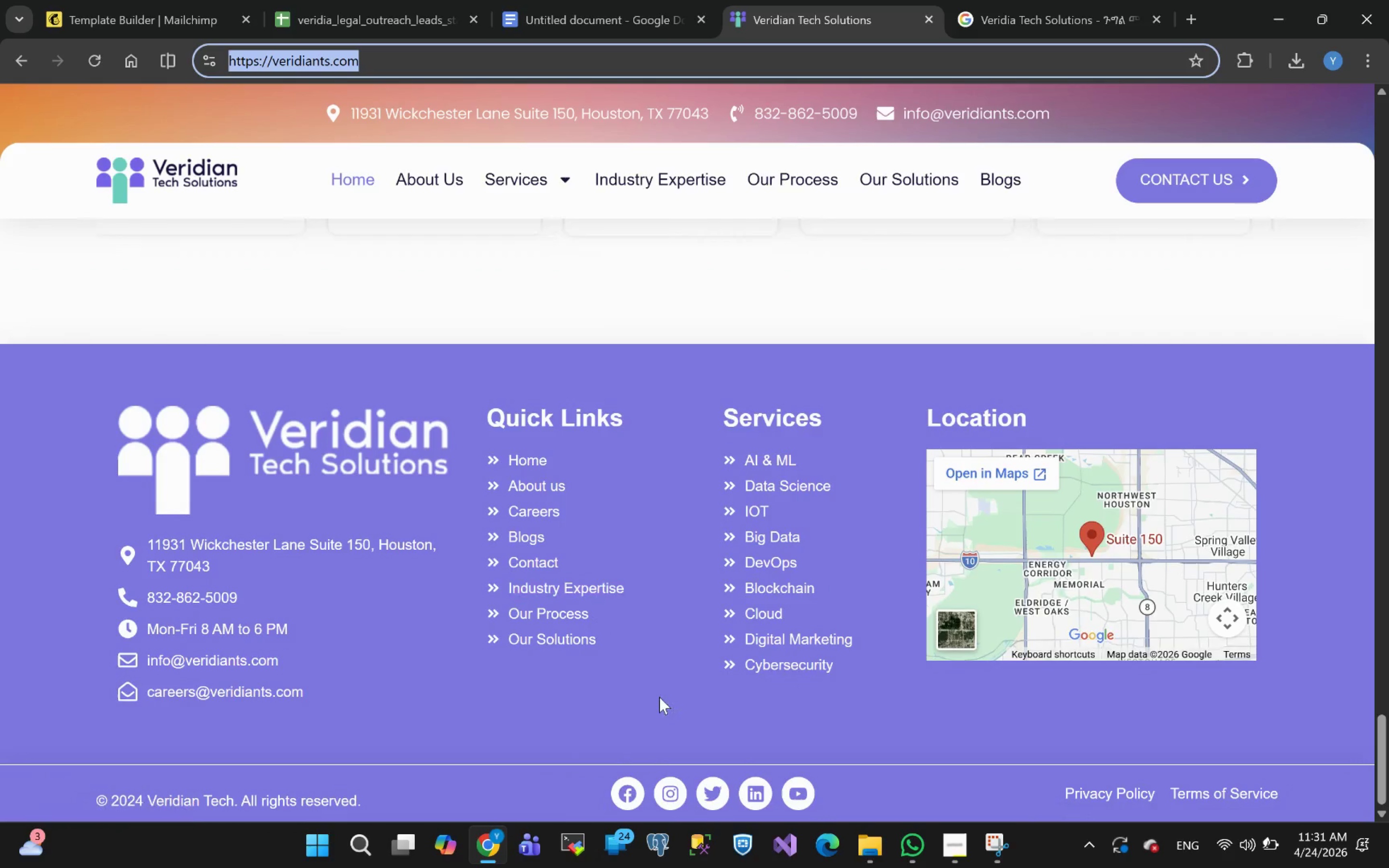 
wait(6.67)
 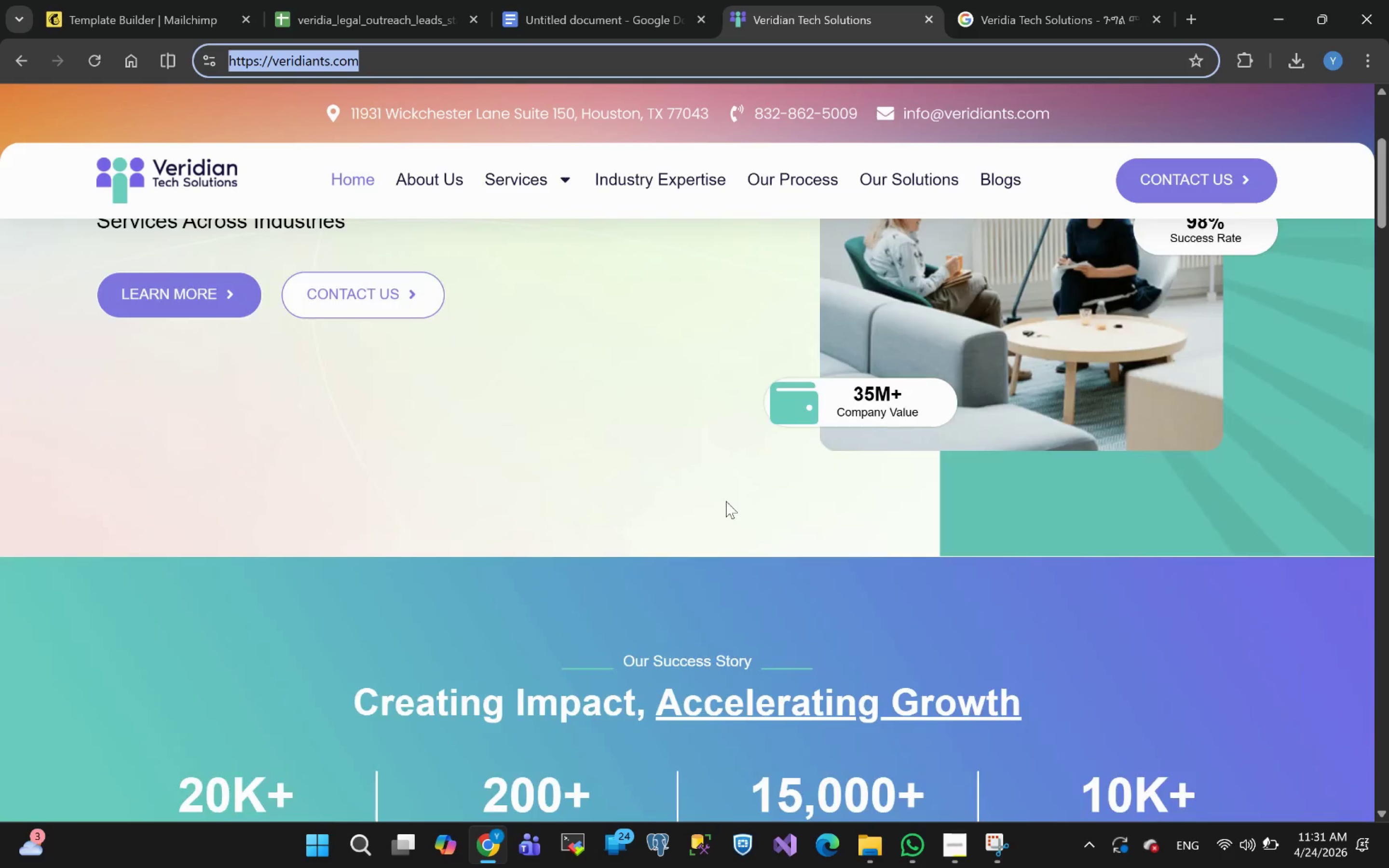 
left_click([167, 8])
 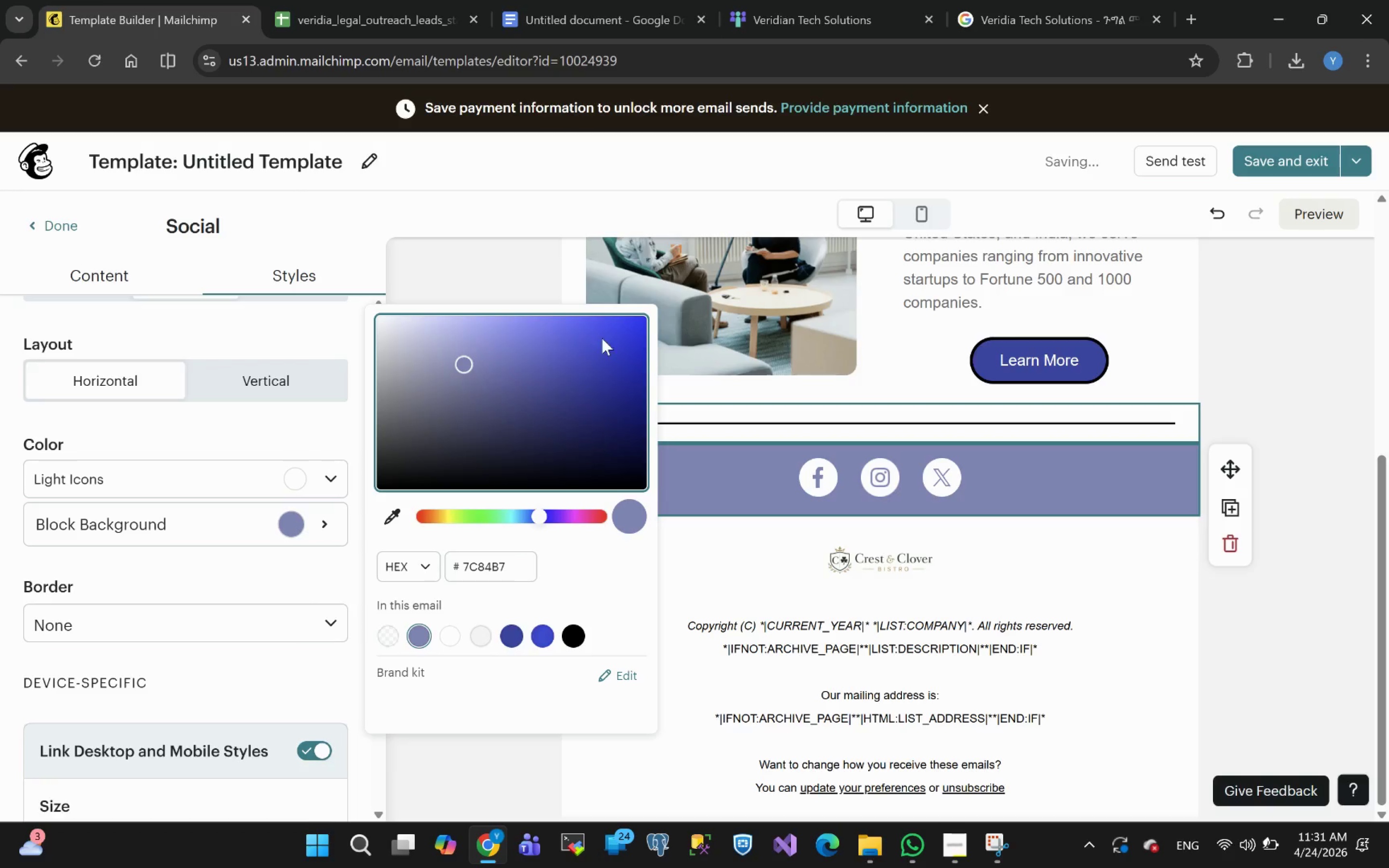 
left_click([602, 337])
 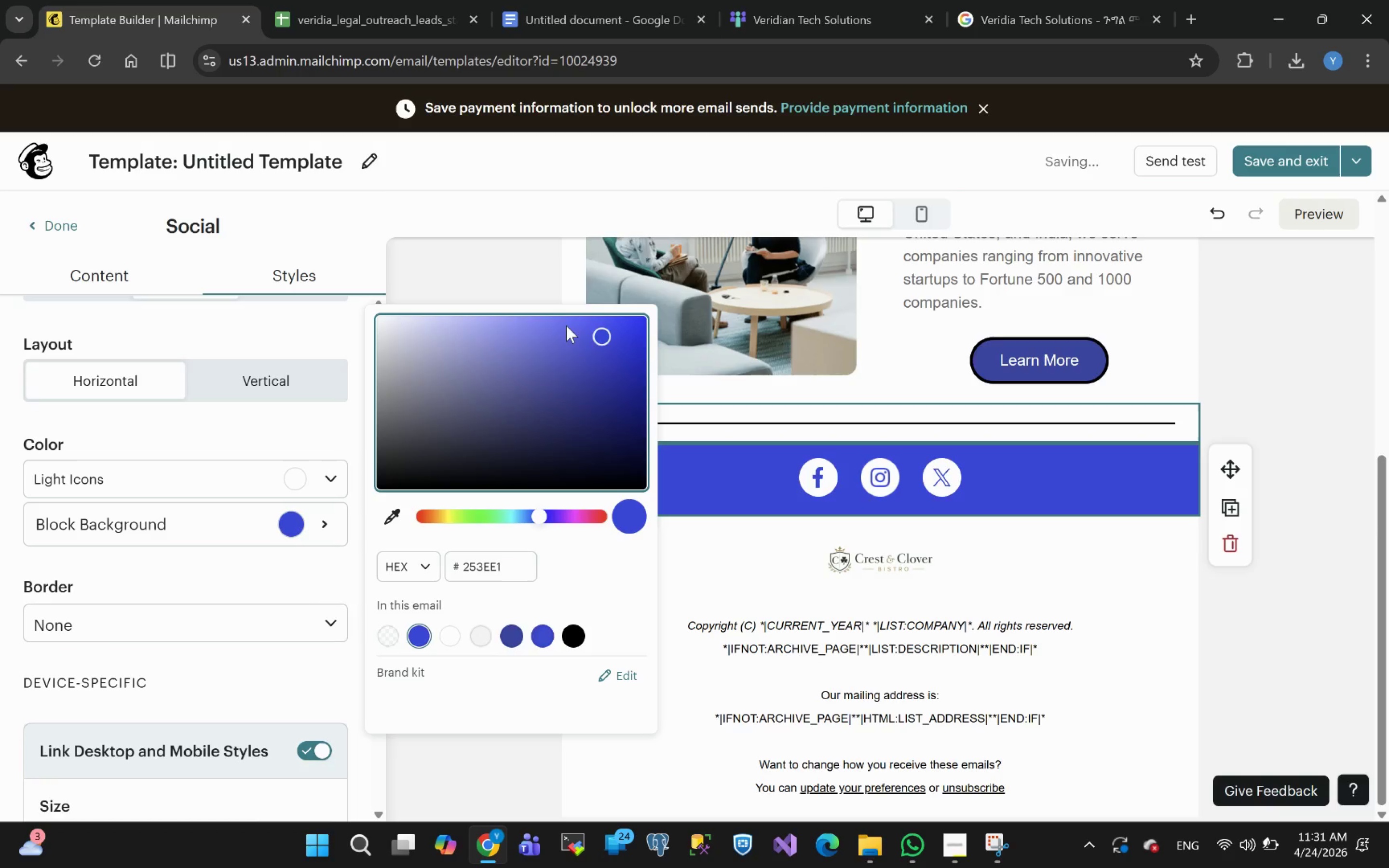 
left_click([565, 325])
 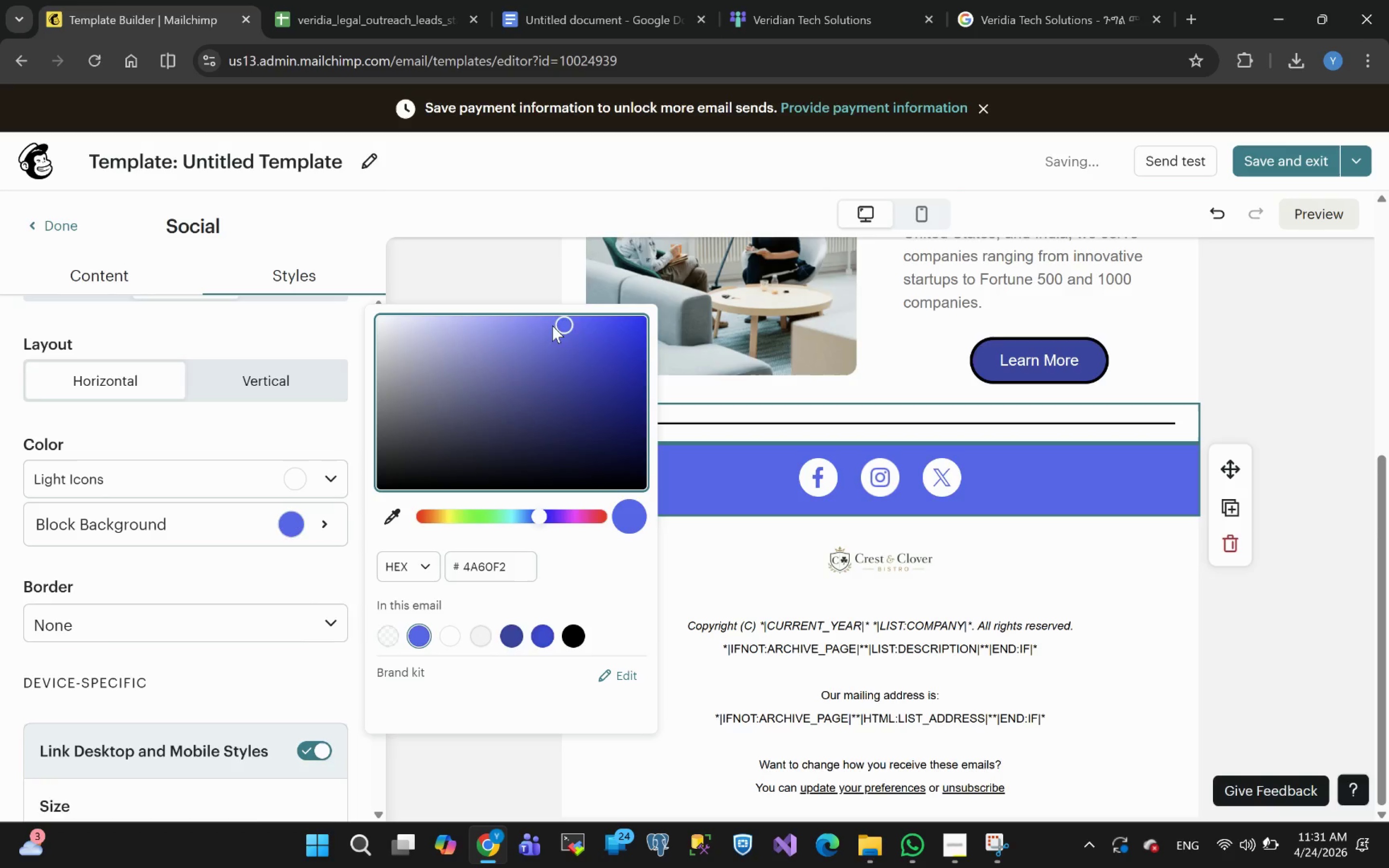 
left_click([538, 326])
 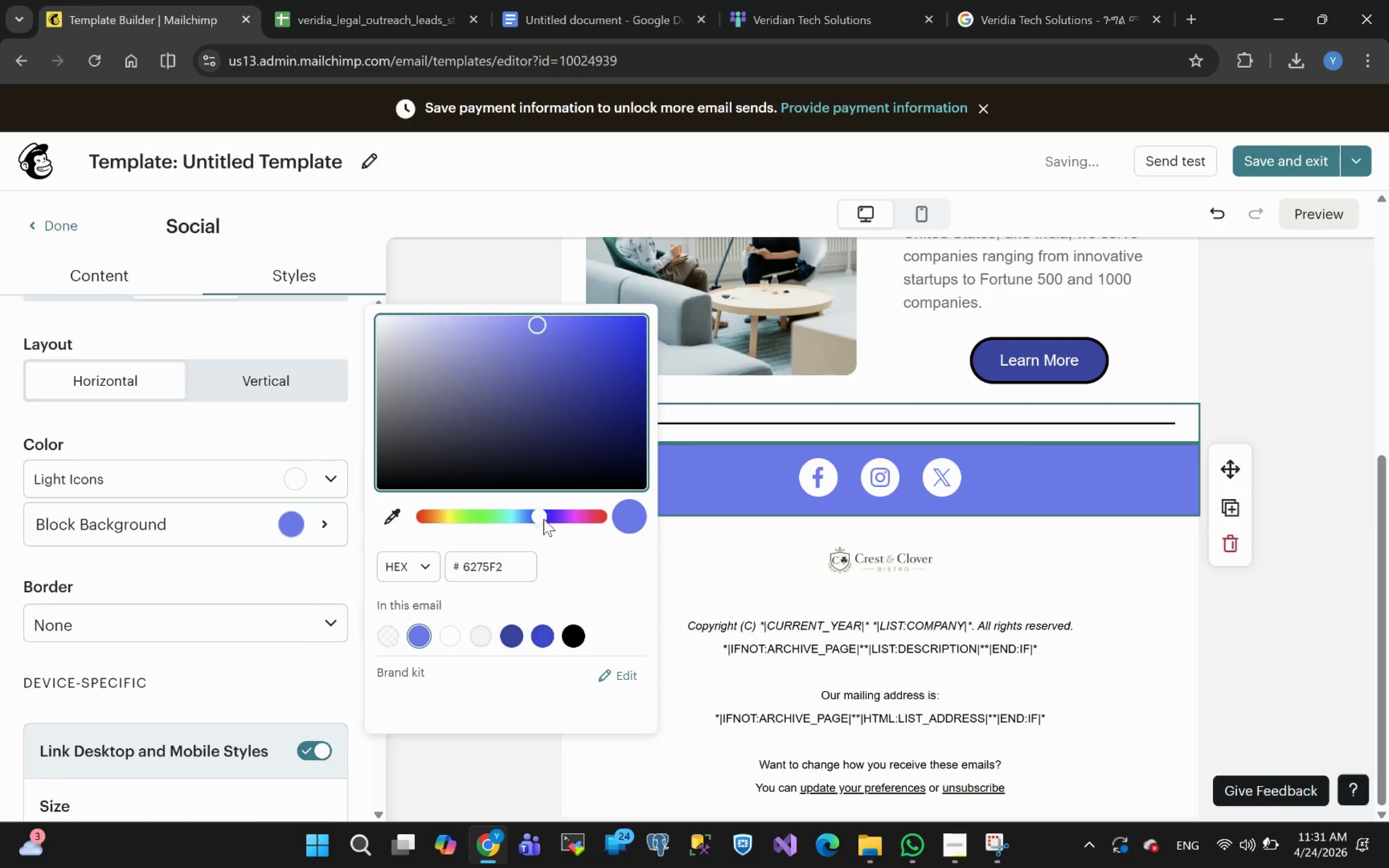 
left_click_drag(start_coordinate=[542, 516], to_coordinate=[544, 519])
 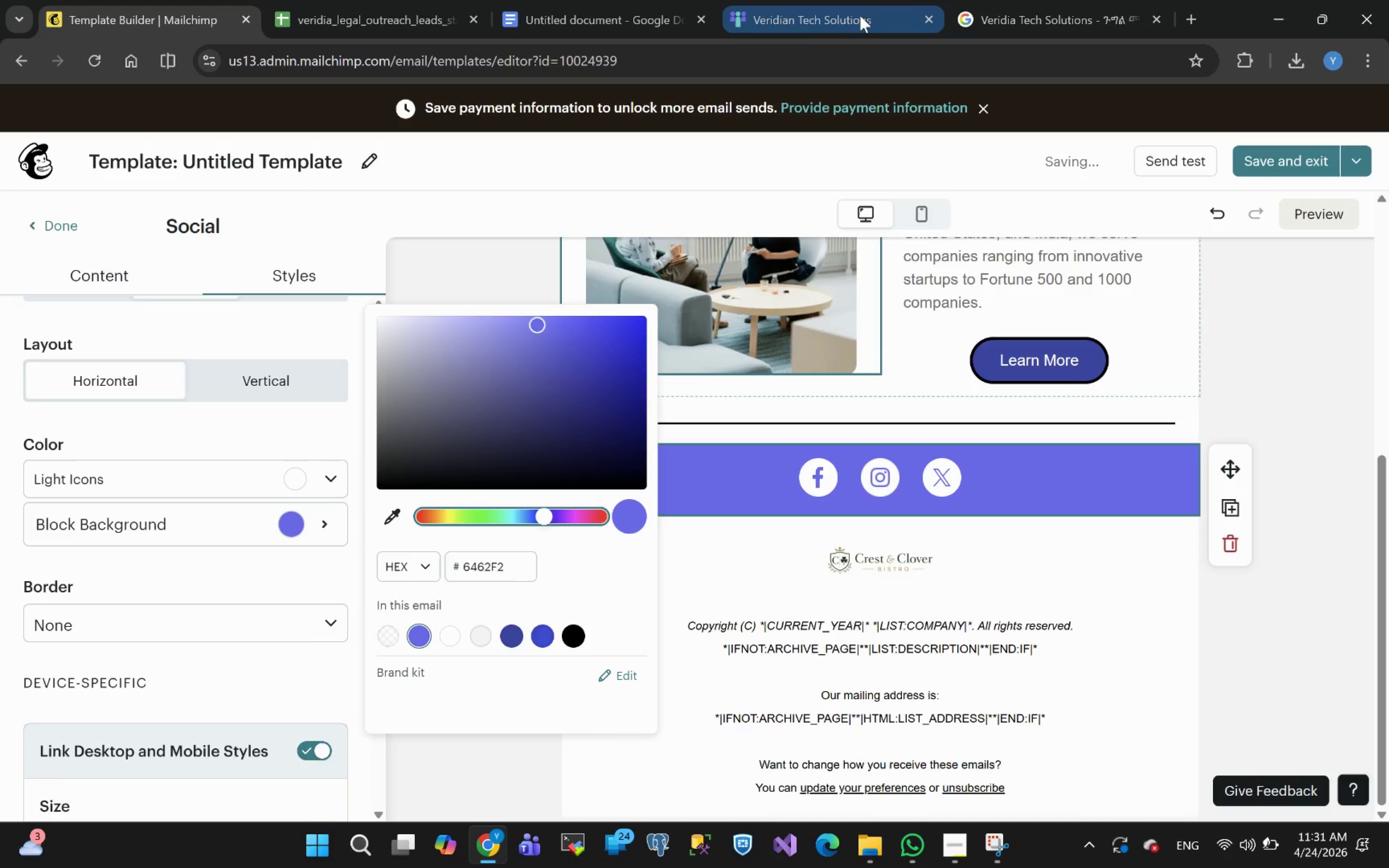 
left_click([804, 21])
 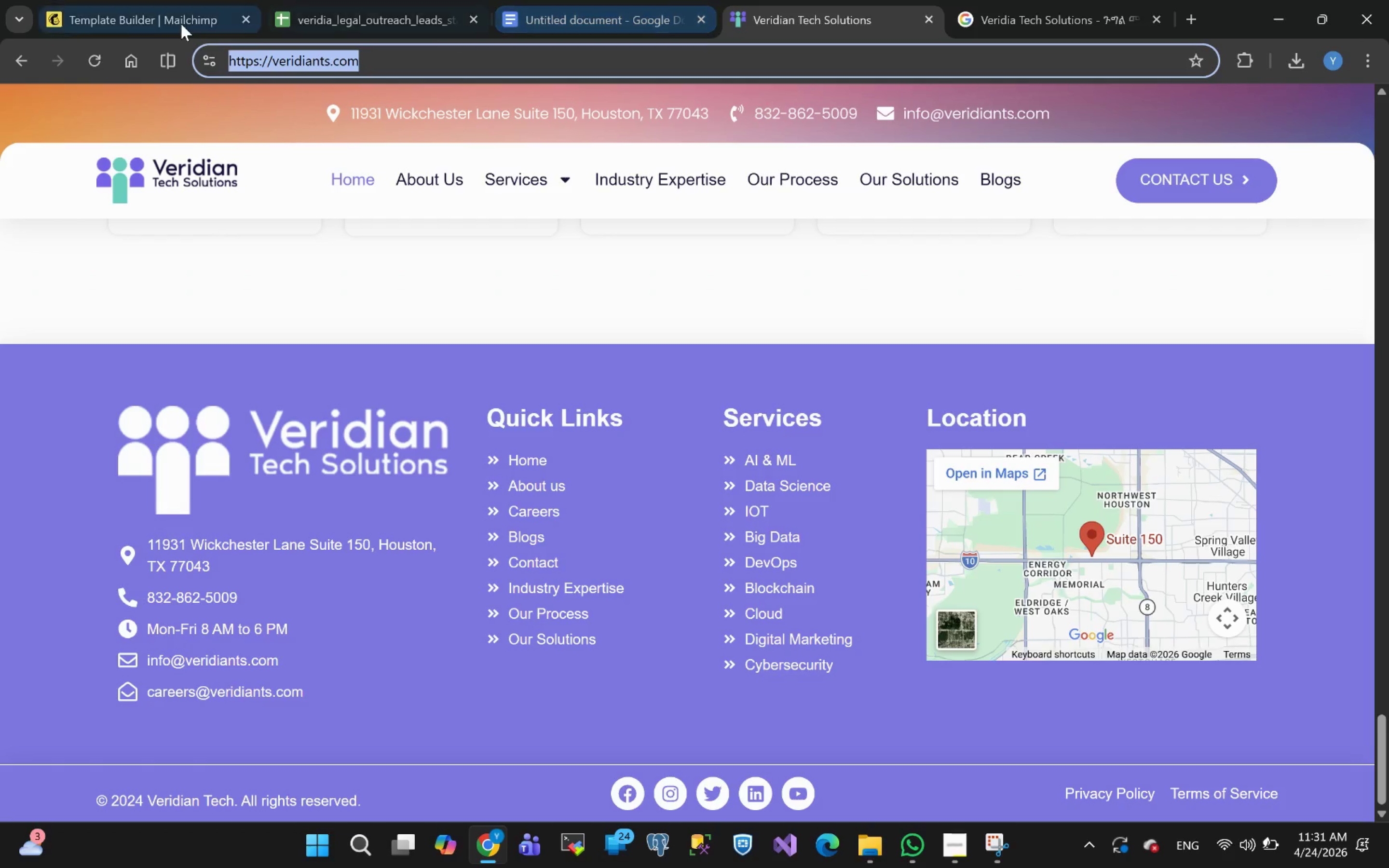 
left_click([126, 16])
 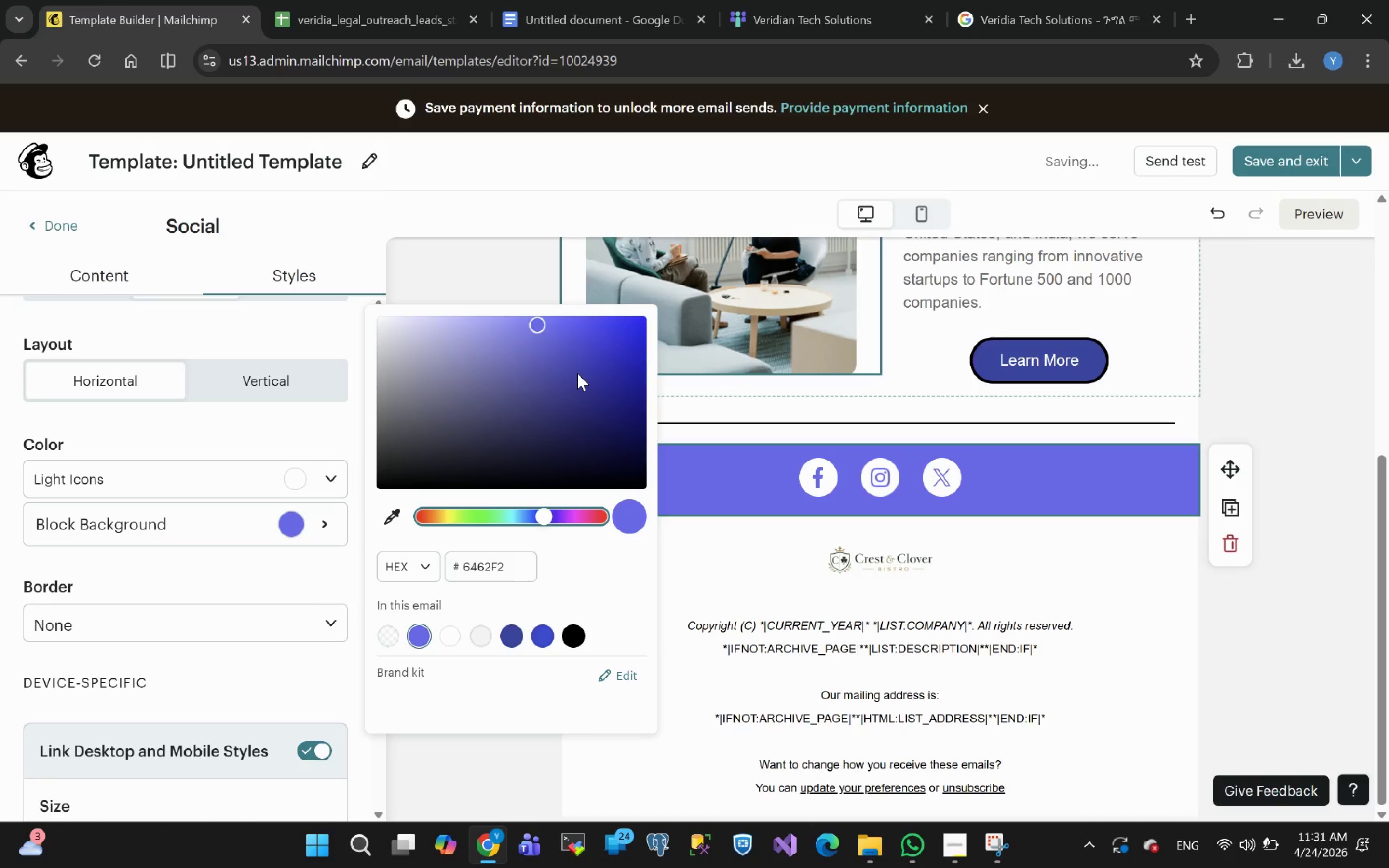 
left_click([577, 373])
 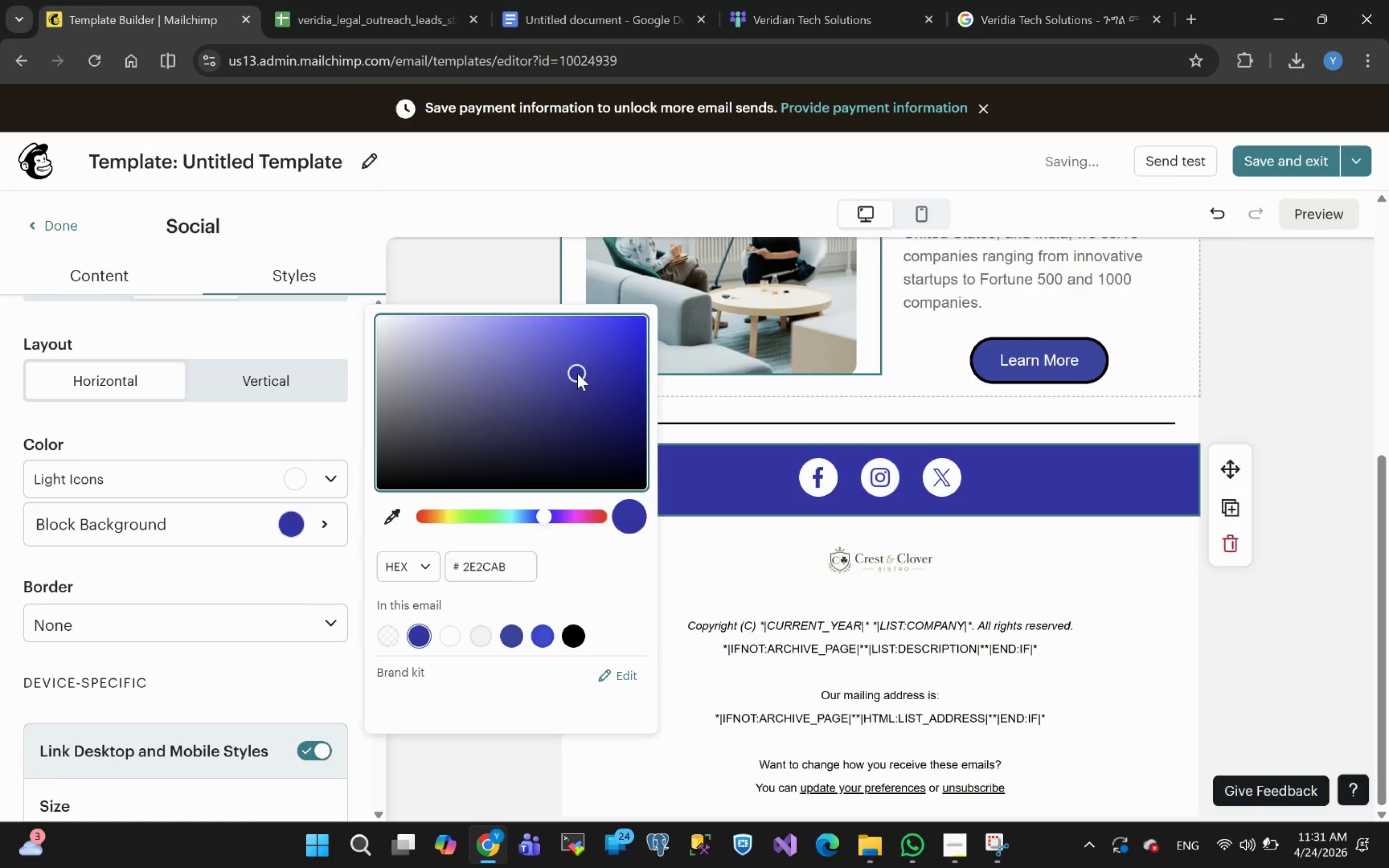 
left_click_drag(start_coordinate=[577, 373], to_coordinate=[563, 343])
 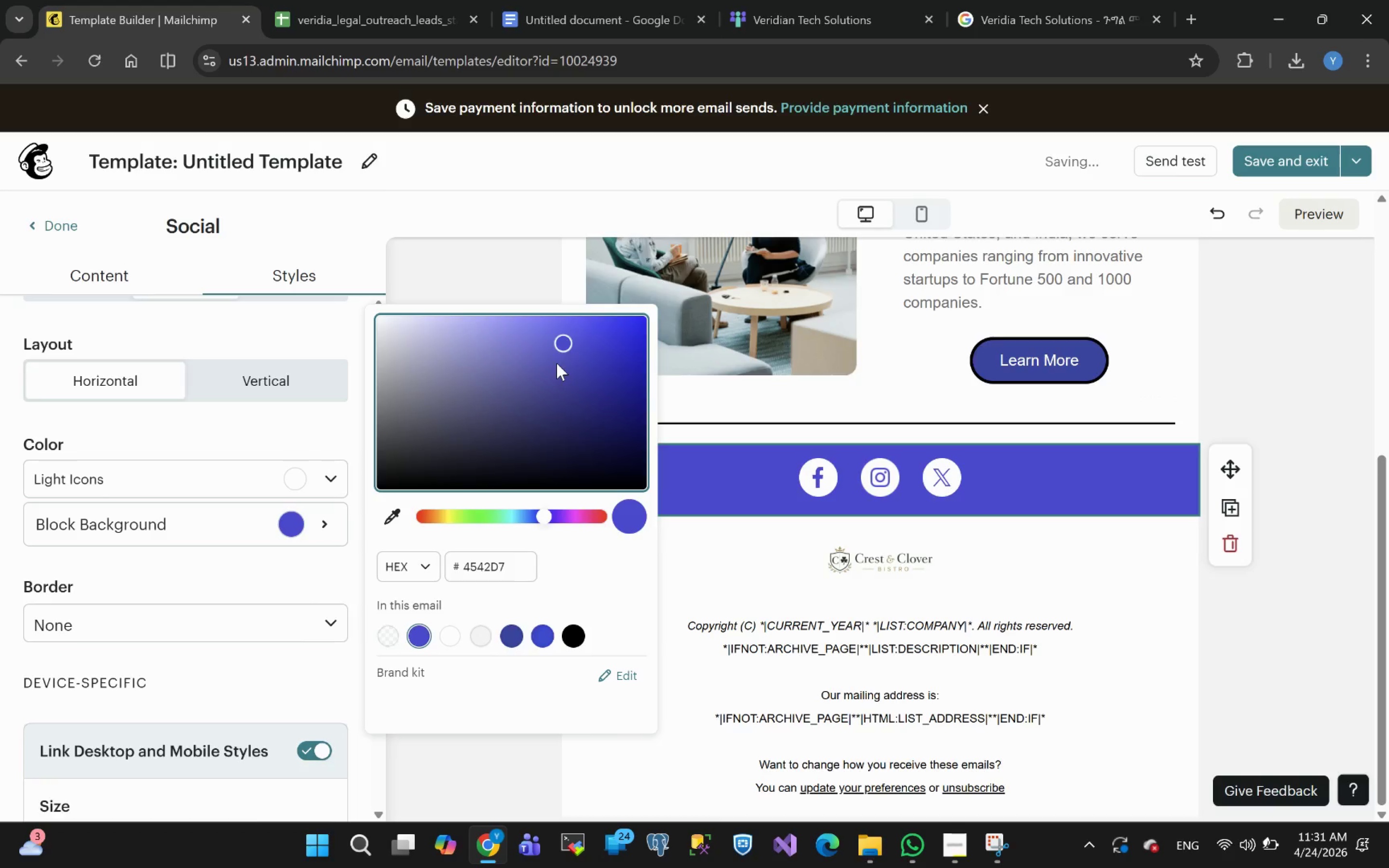 
left_click([548, 360])
 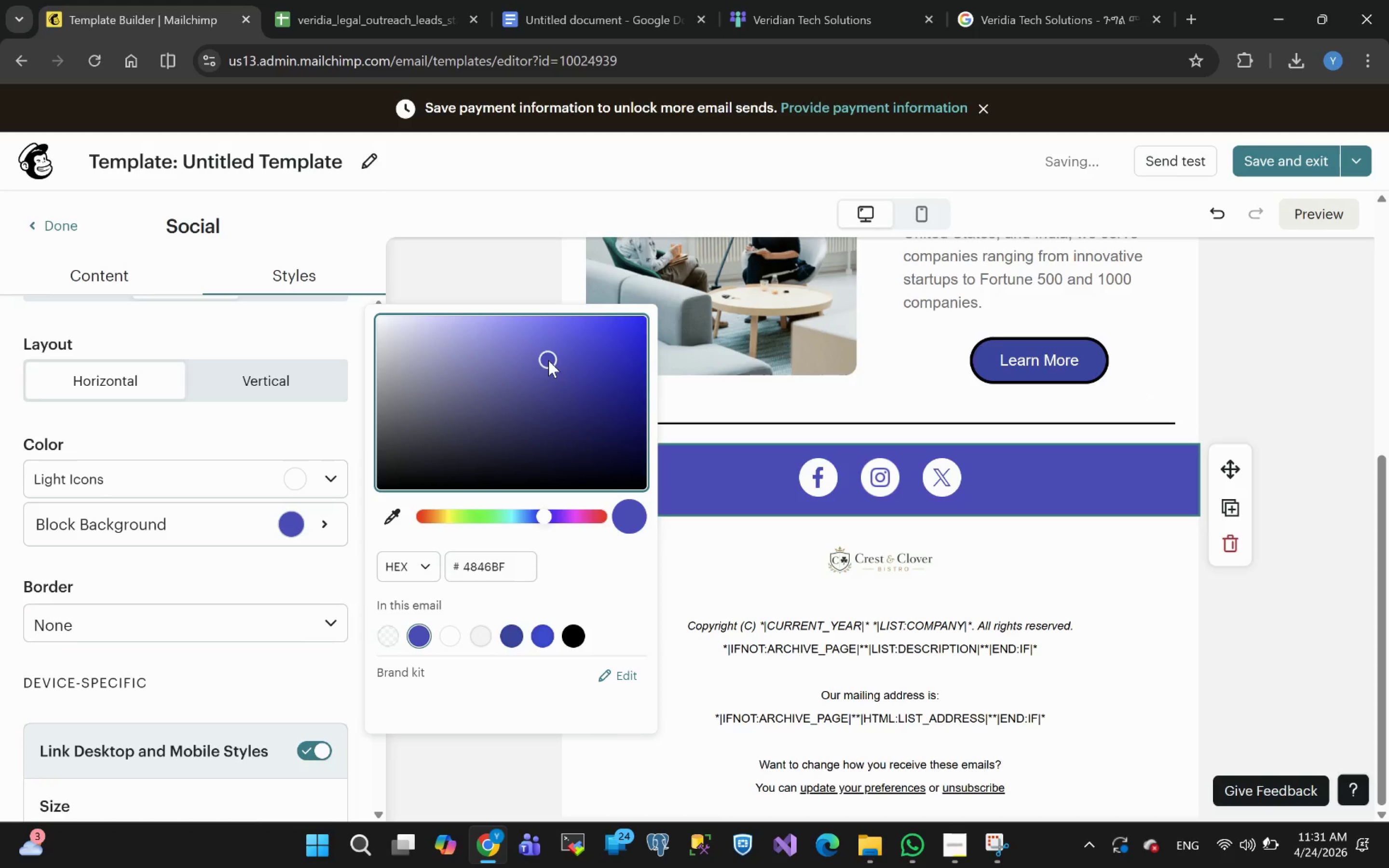 
left_click_drag(start_coordinate=[548, 360], to_coordinate=[542, 343])
 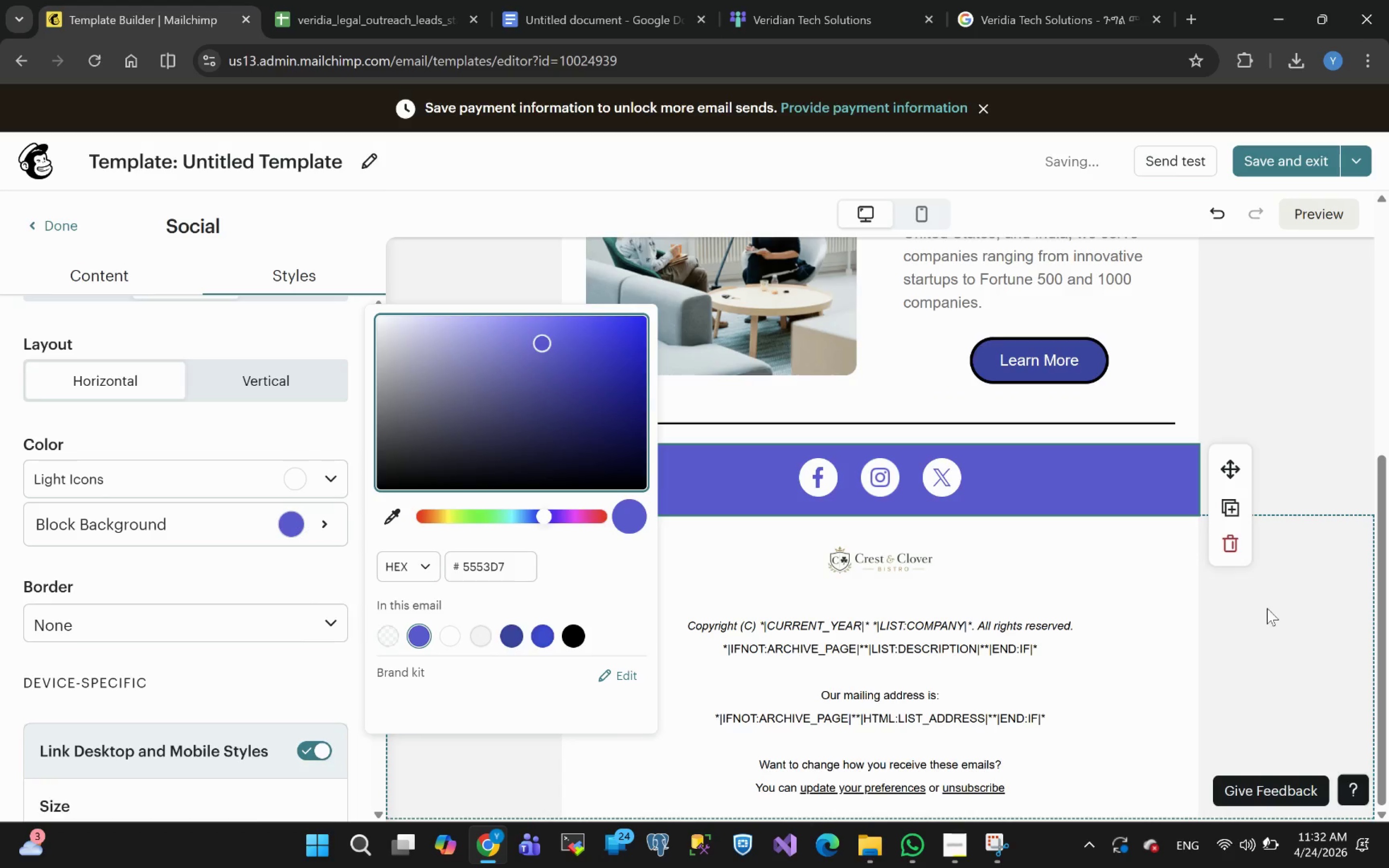 
left_click([1291, 617])
 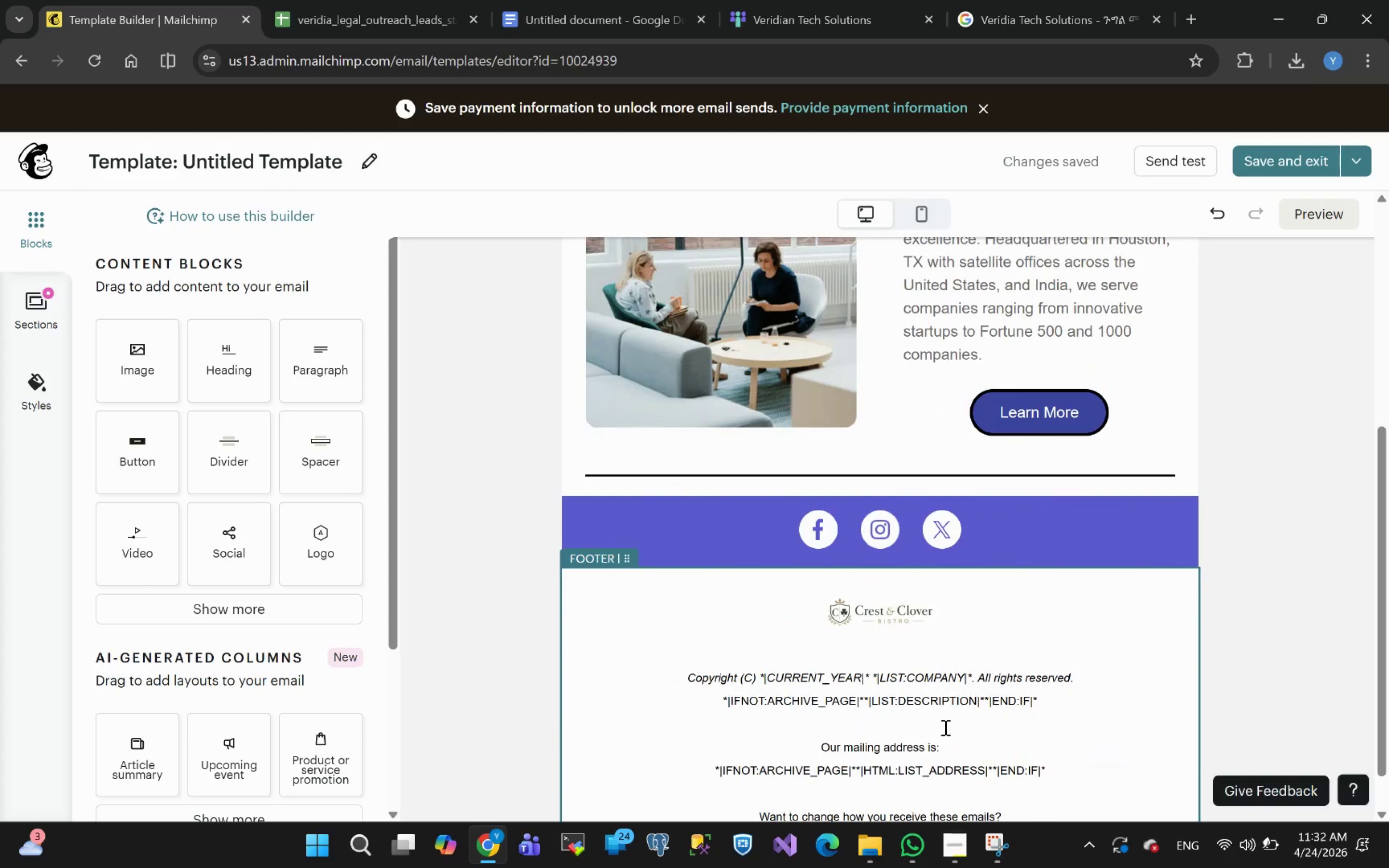 
wait(9.57)
 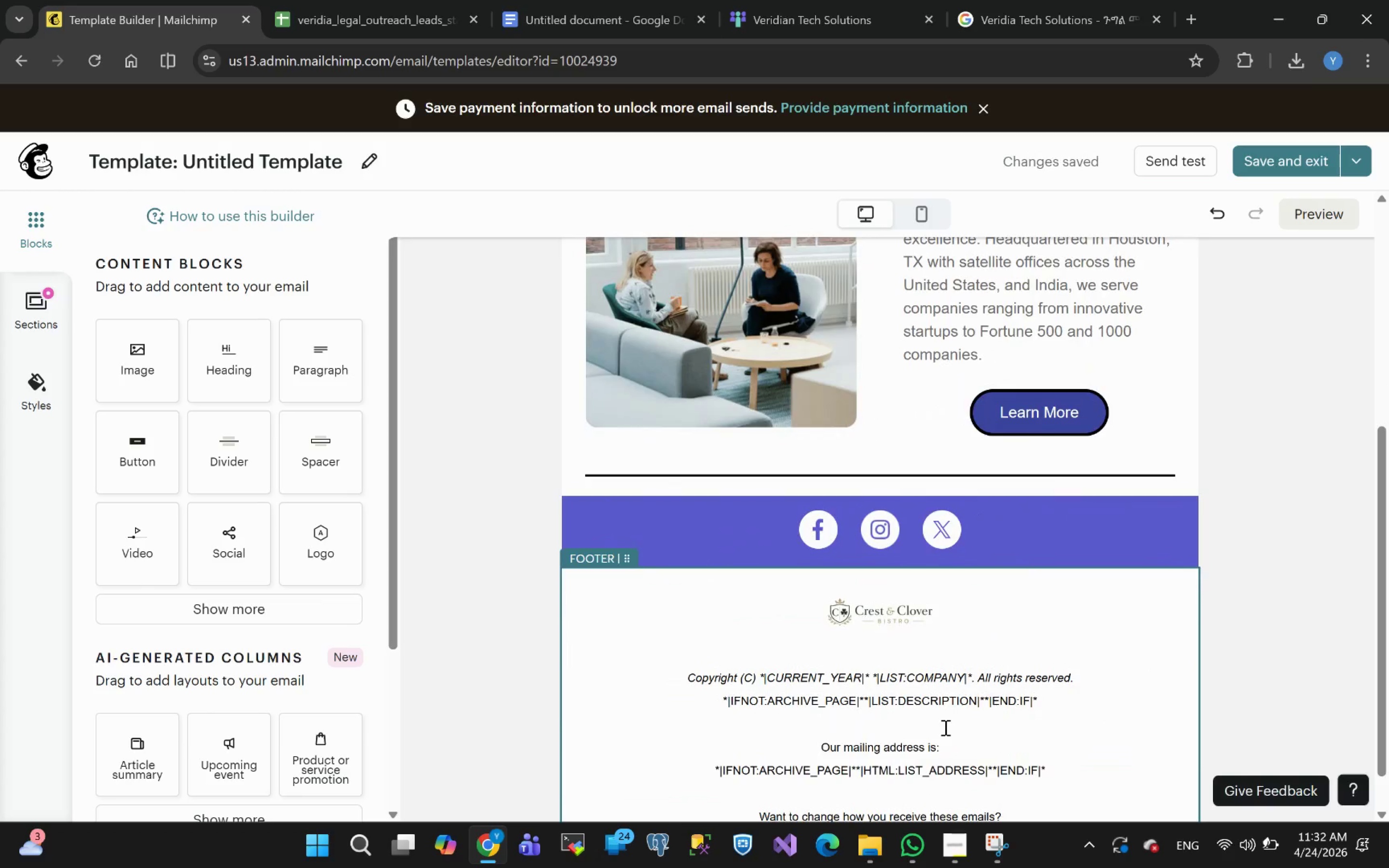 
left_click([794, 17])
 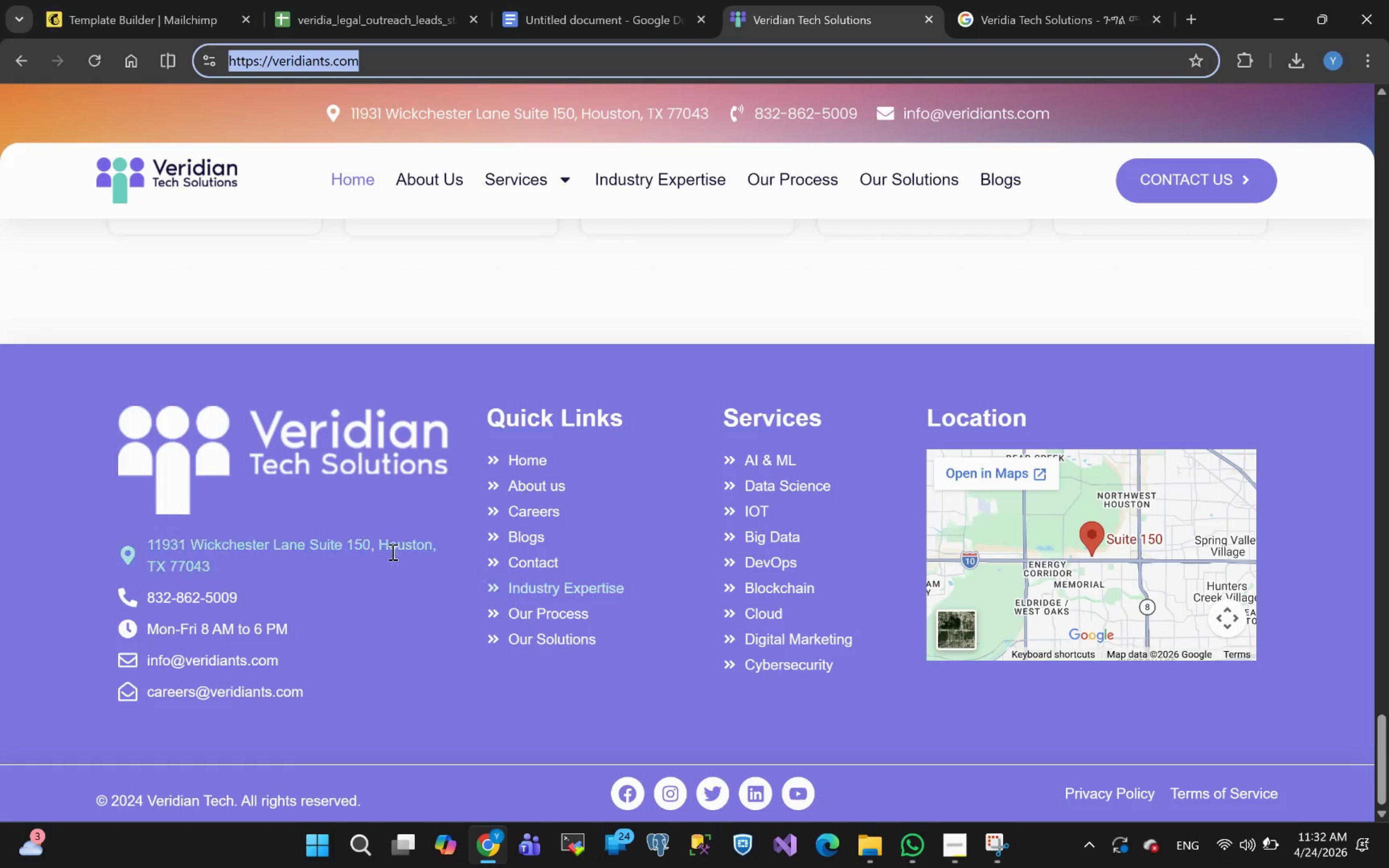 
wait(9.35)
 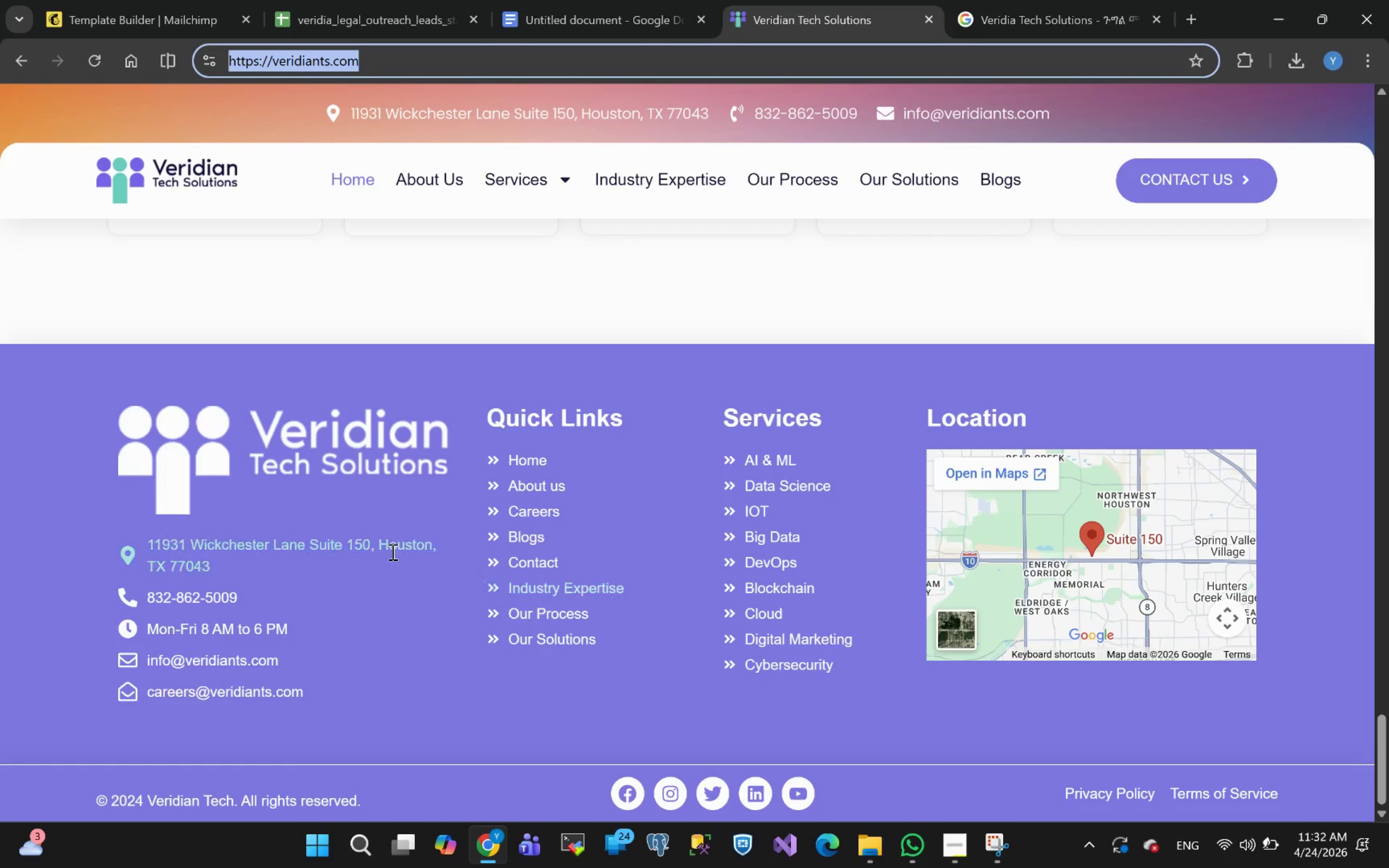 
left_click_drag(start_coordinate=[395, 706], to_coordinate=[148, 551])
 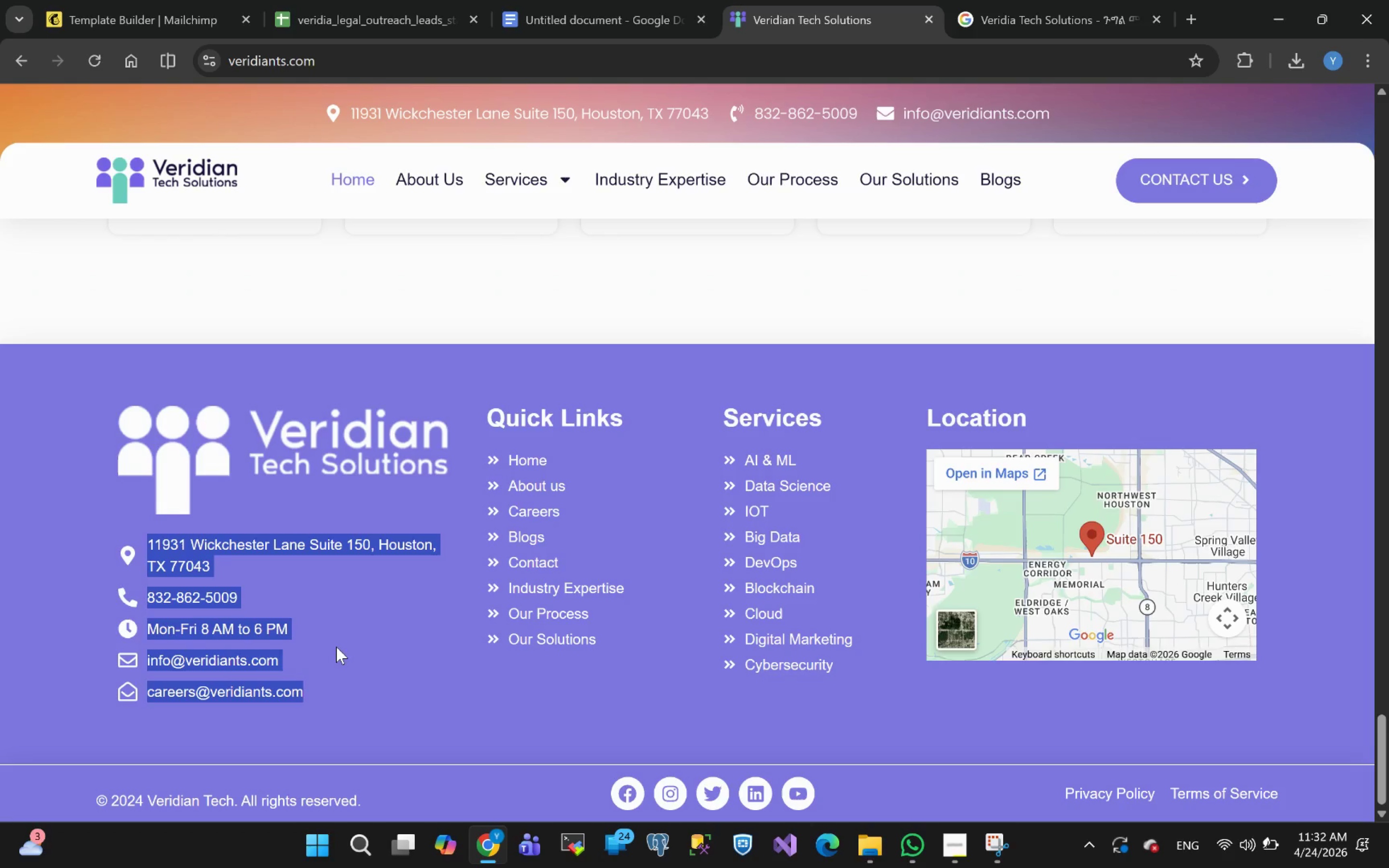 
key(Control+C)
 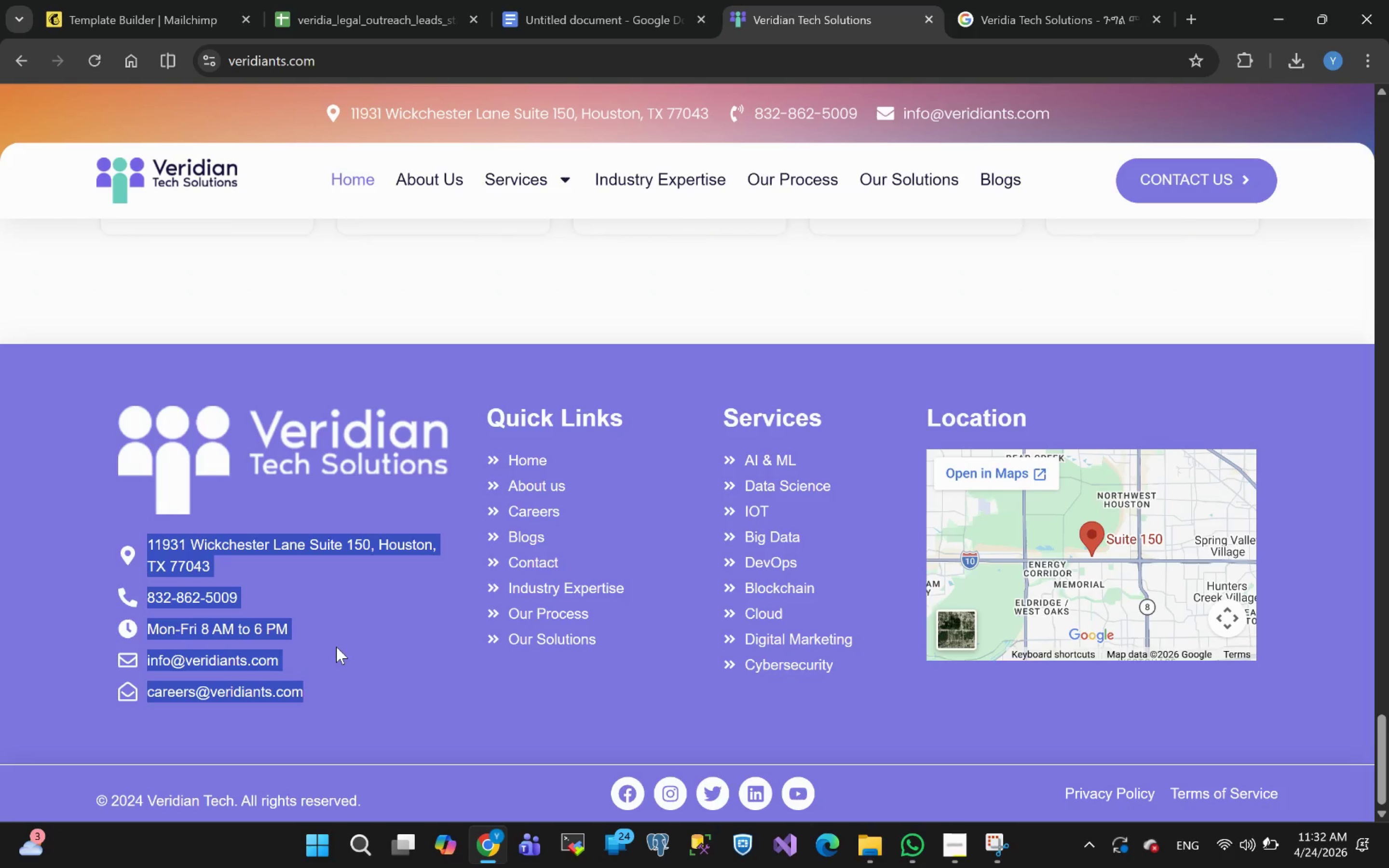 
key(Control+C)
 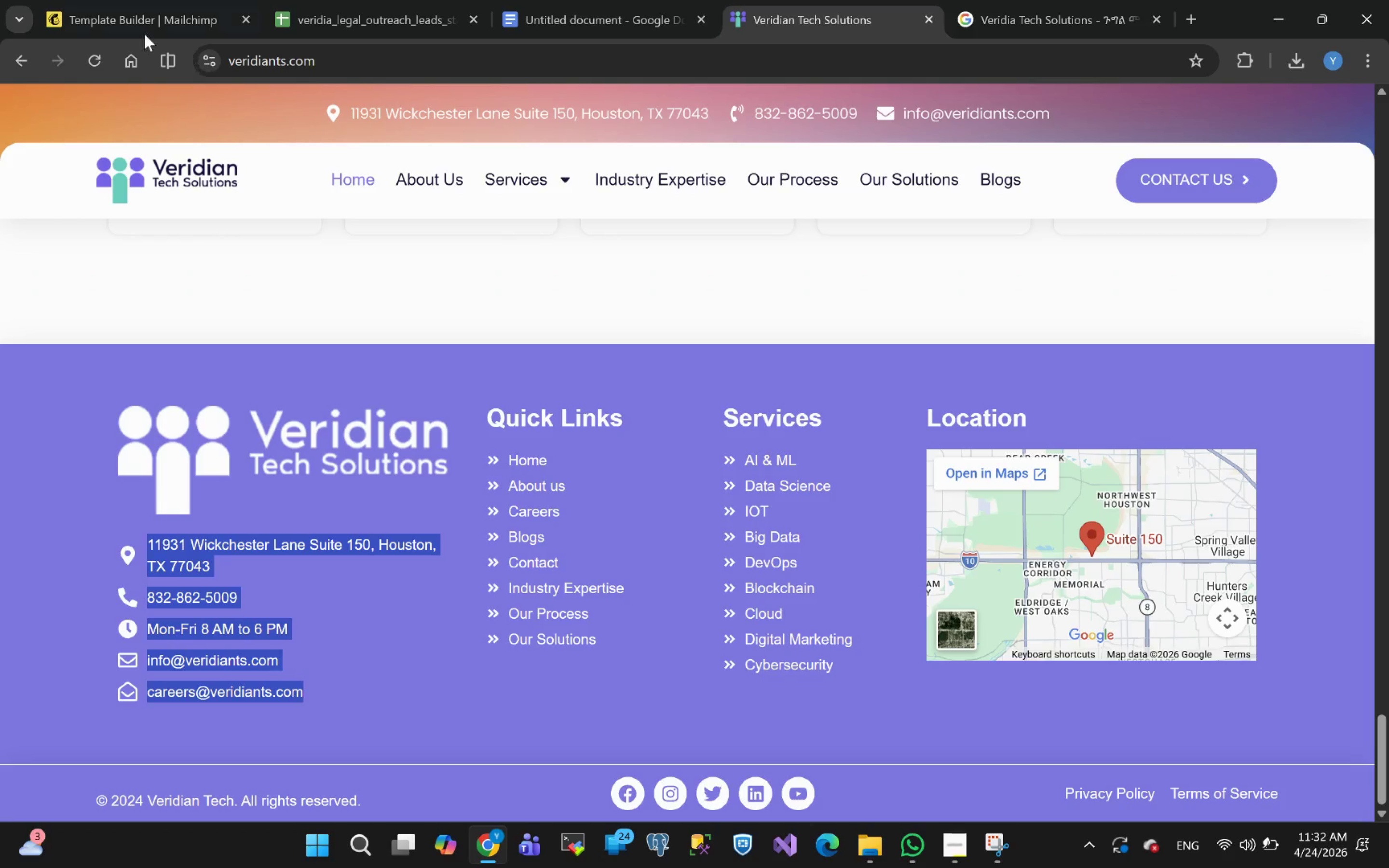 
left_click_drag(start_coordinate=[124, 0], to_coordinate=[881, 543])
 